 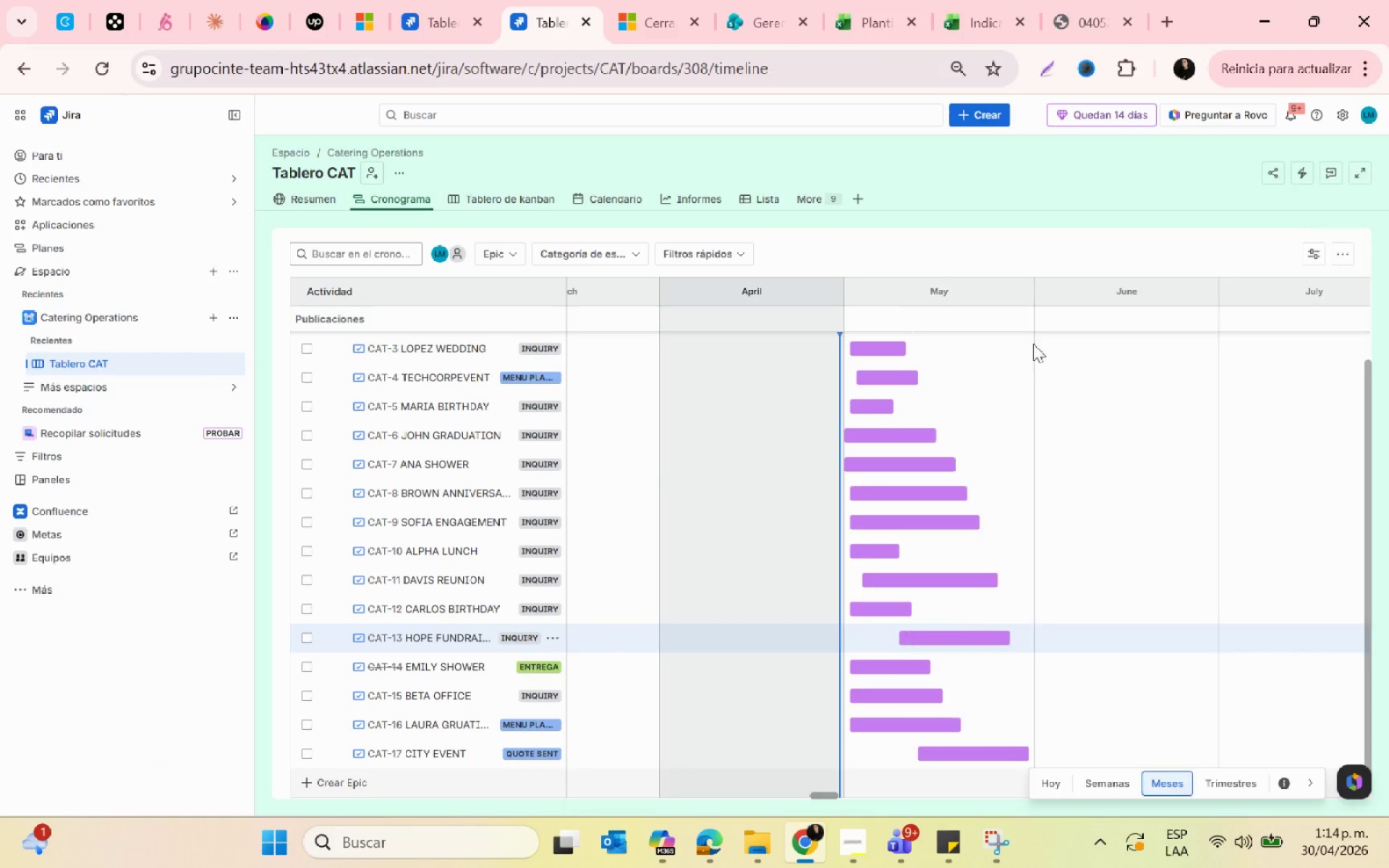 
scroll: coordinate [746, 625], scroll_direction: none, amount: 0.0
 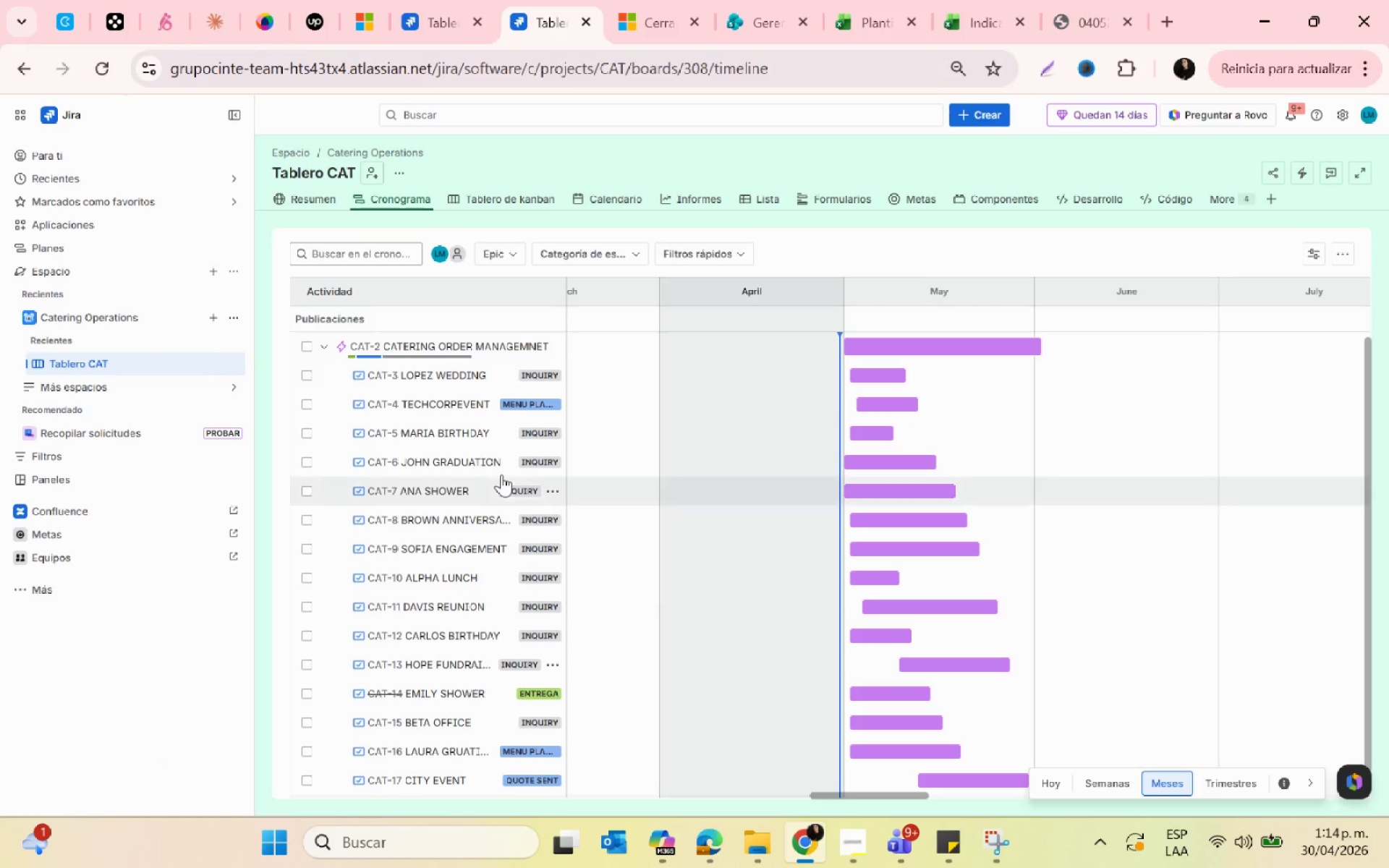 
mouse_move([456, 450])
 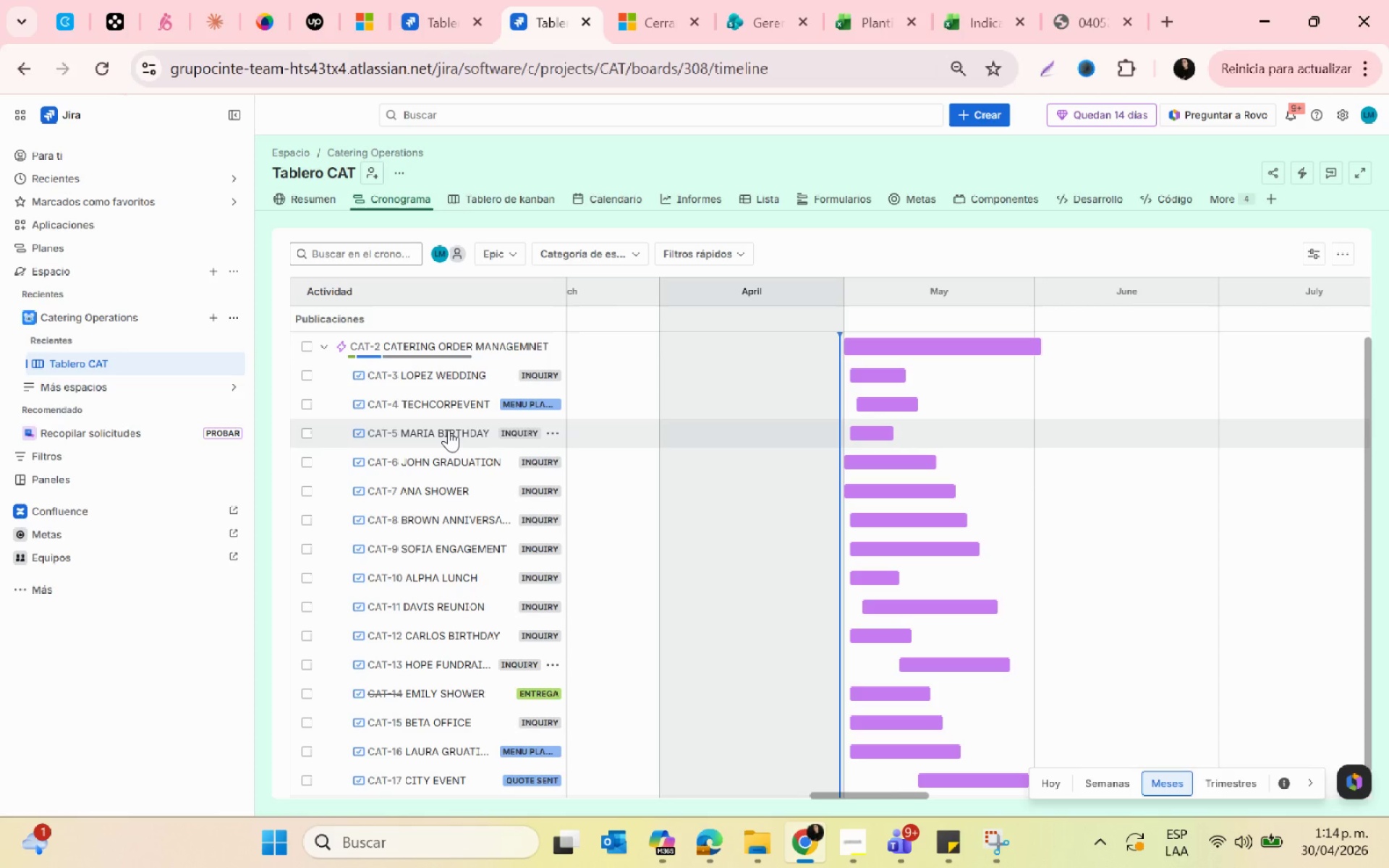 
left_click([456, 433])
 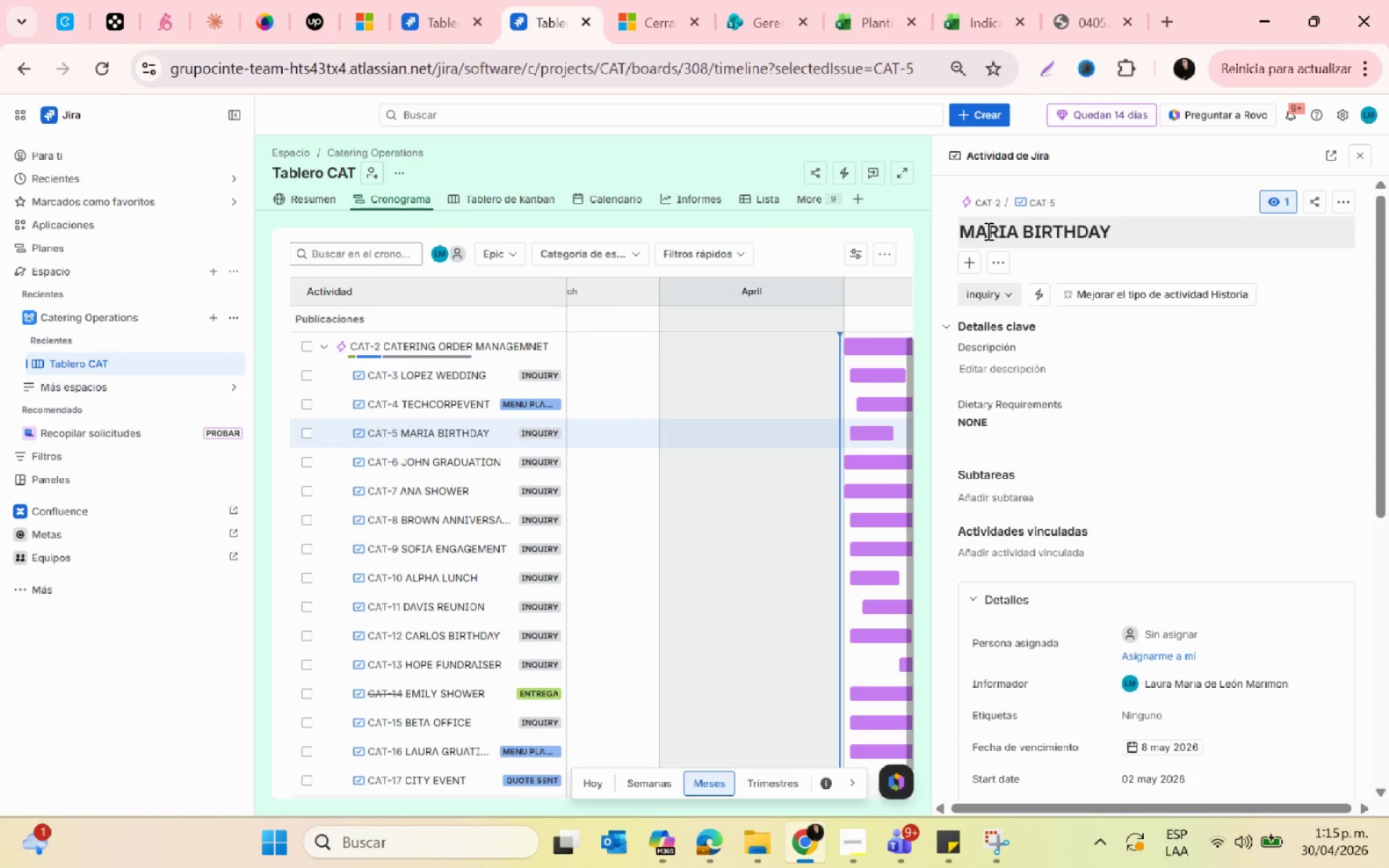 
left_click([1006, 294])
 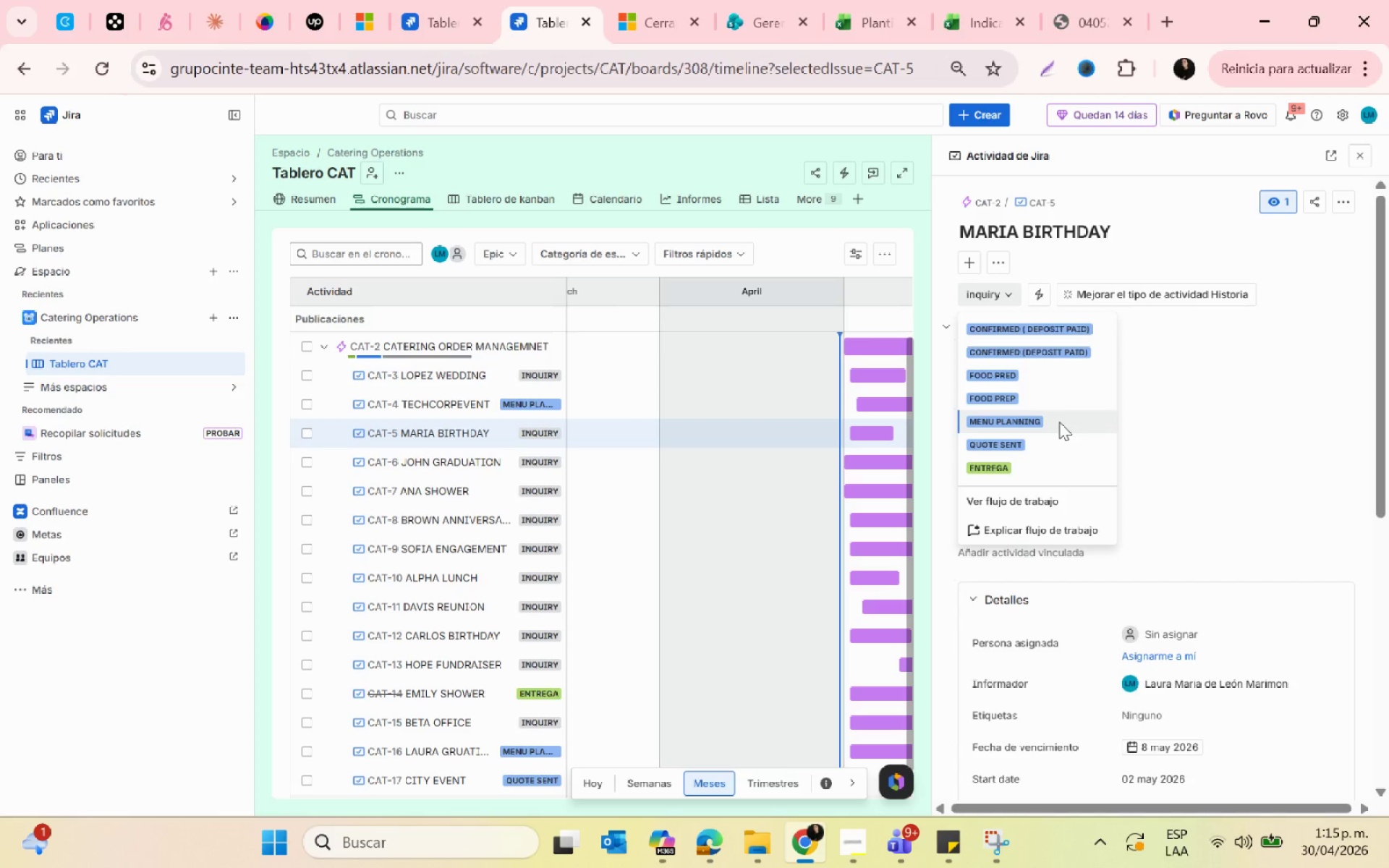 
left_click([1055, 449])
 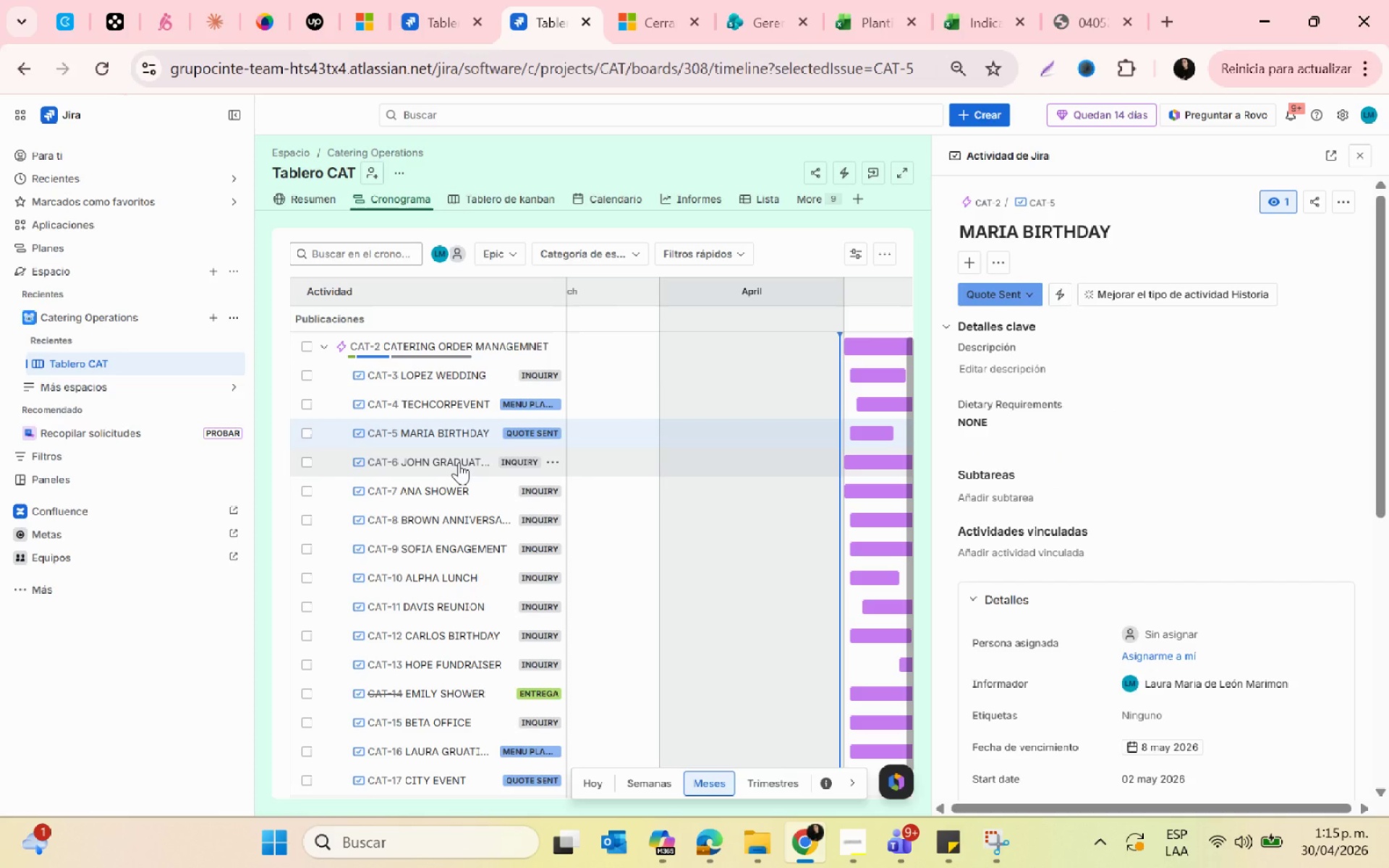 
wait(6.61)
 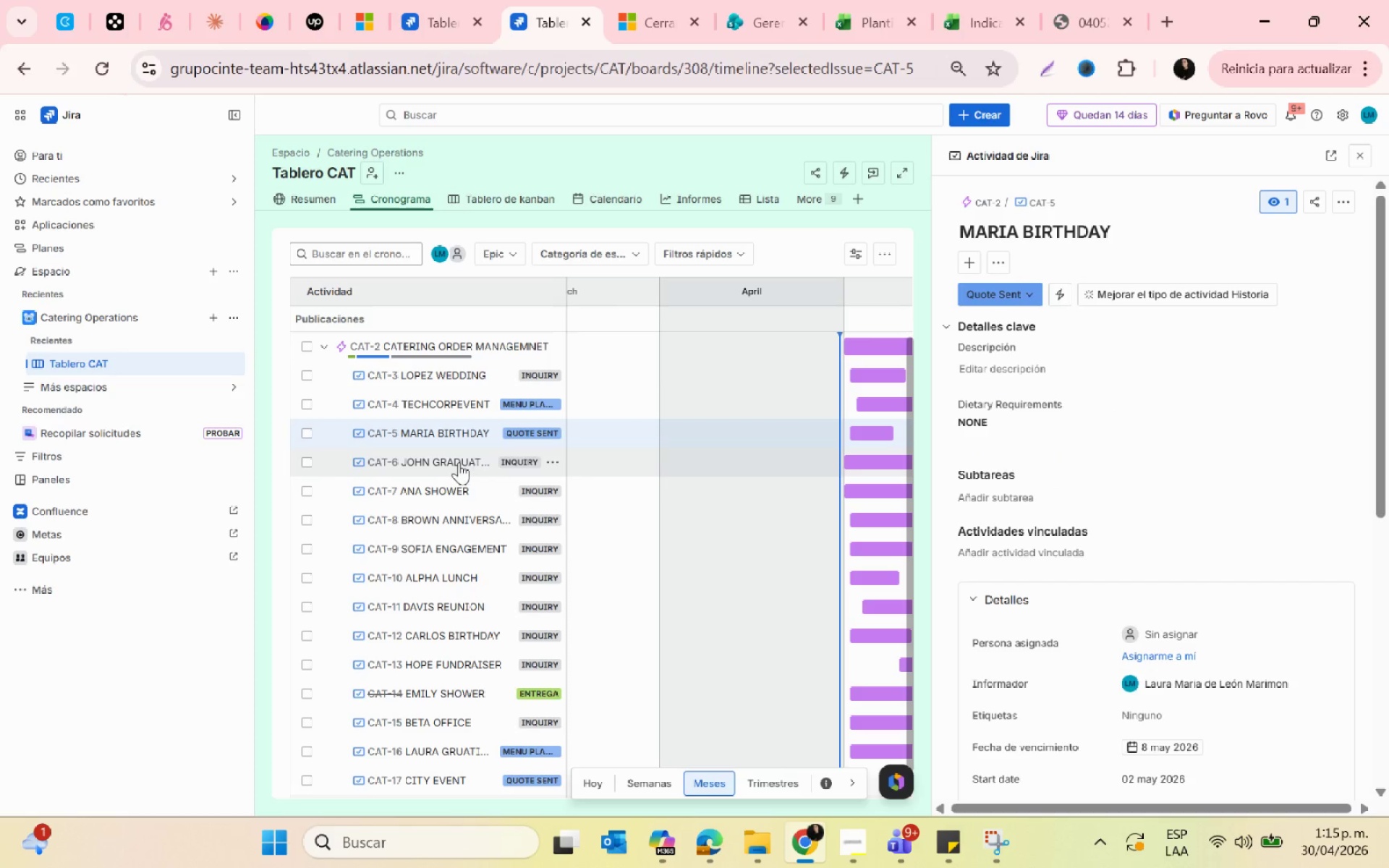 
left_click([451, 490])
 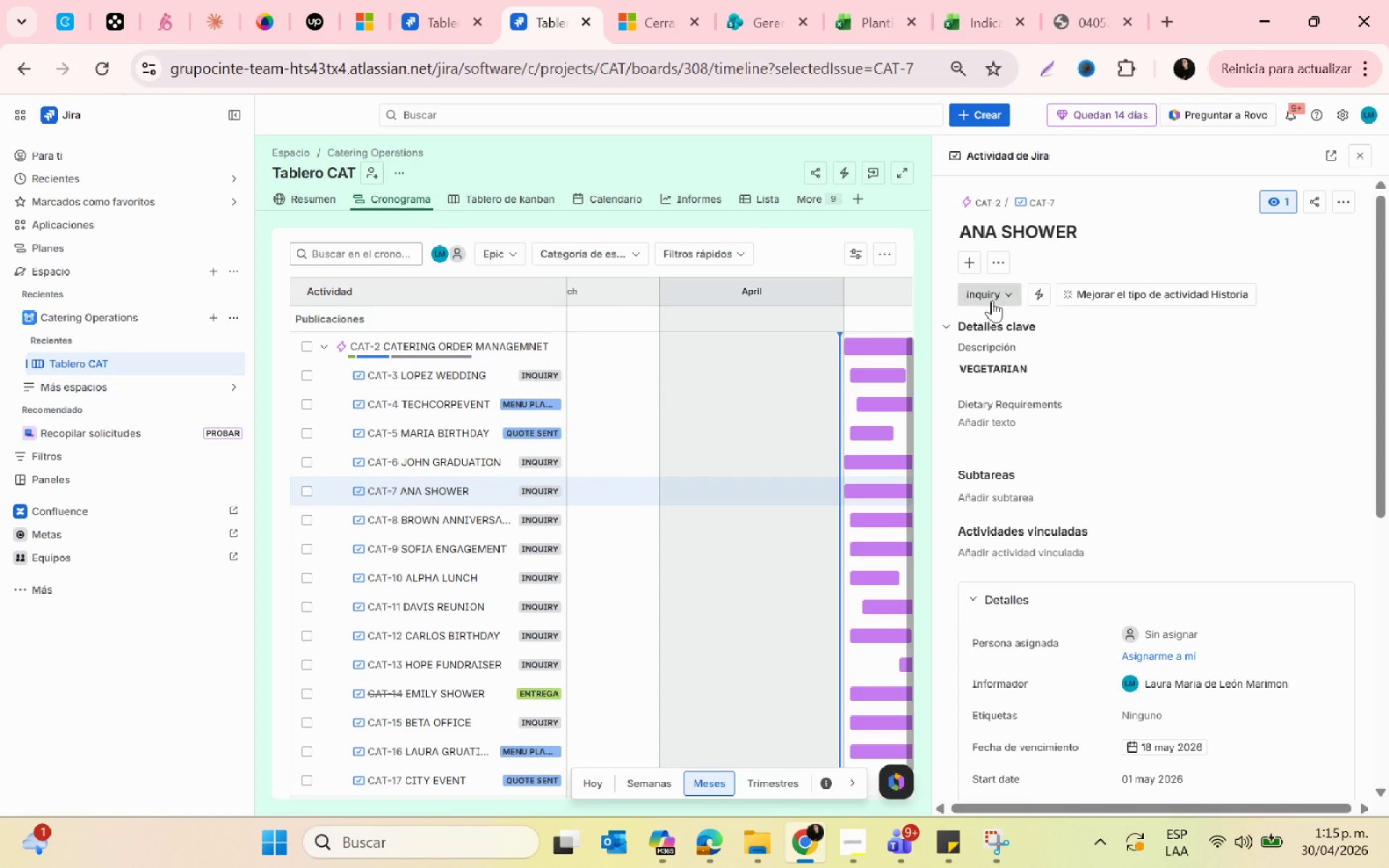 
left_click([1009, 296])
 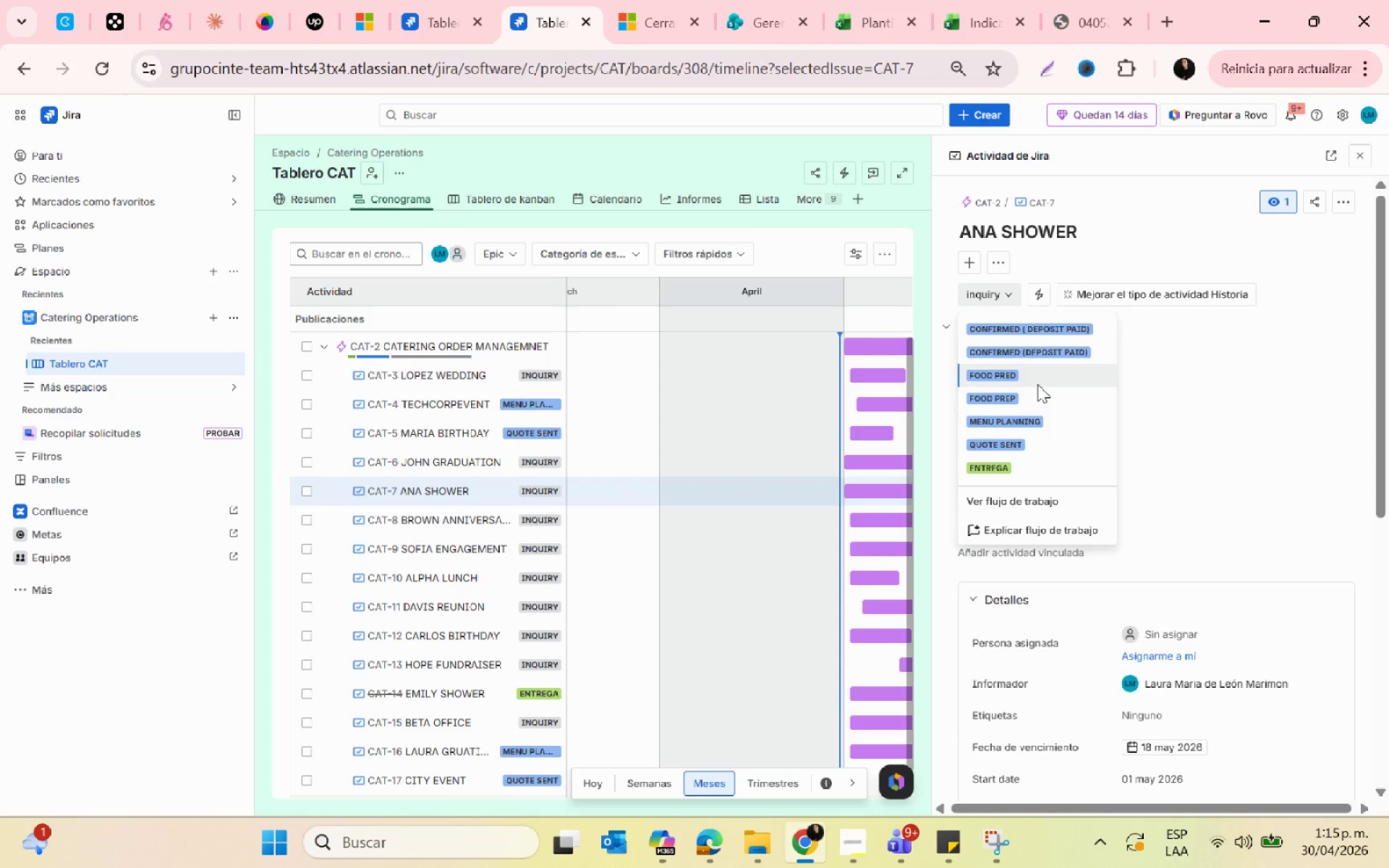 
left_click([1035, 379])
 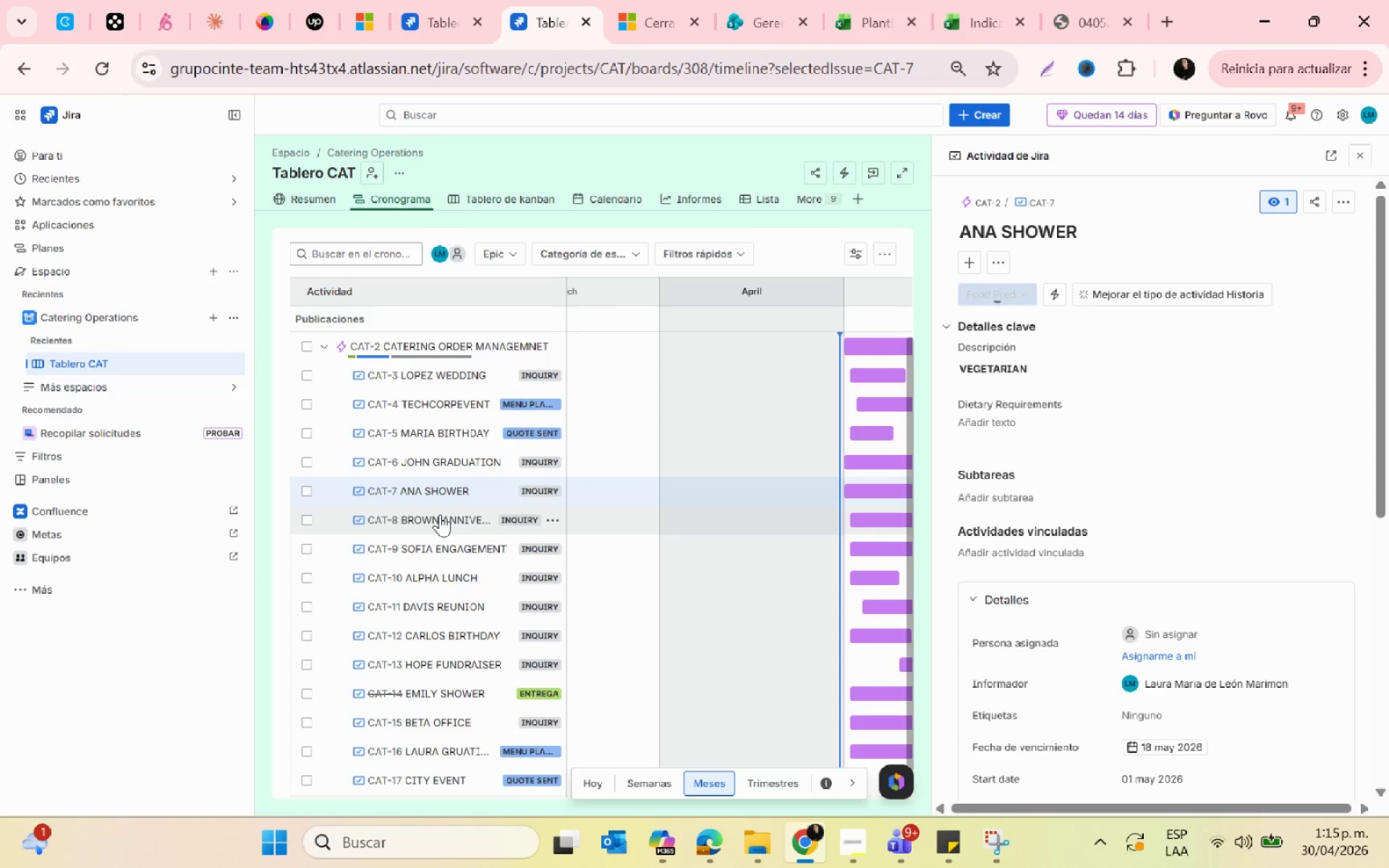 
left_click([440, 516])
 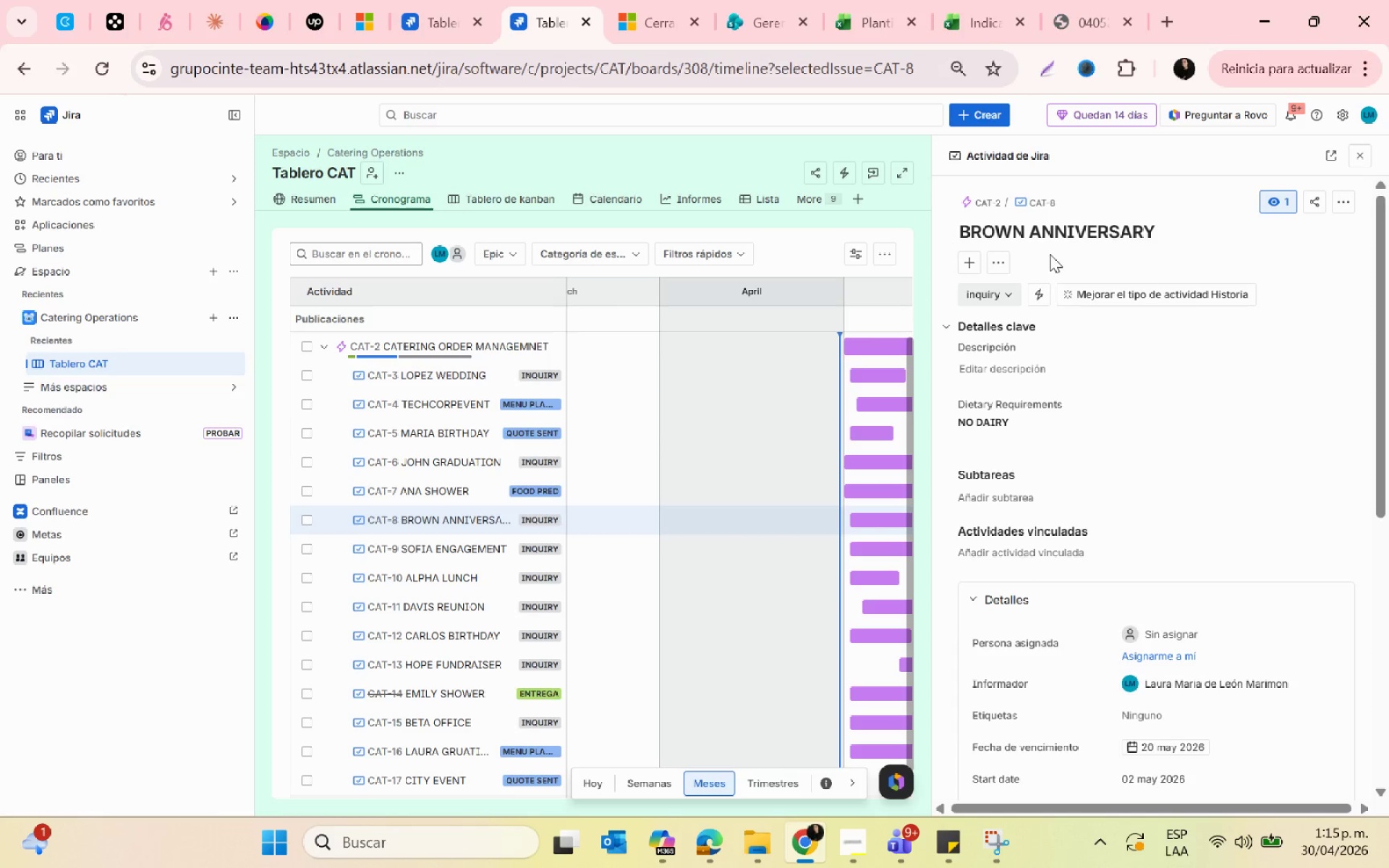 
left_click([1003, 289])
 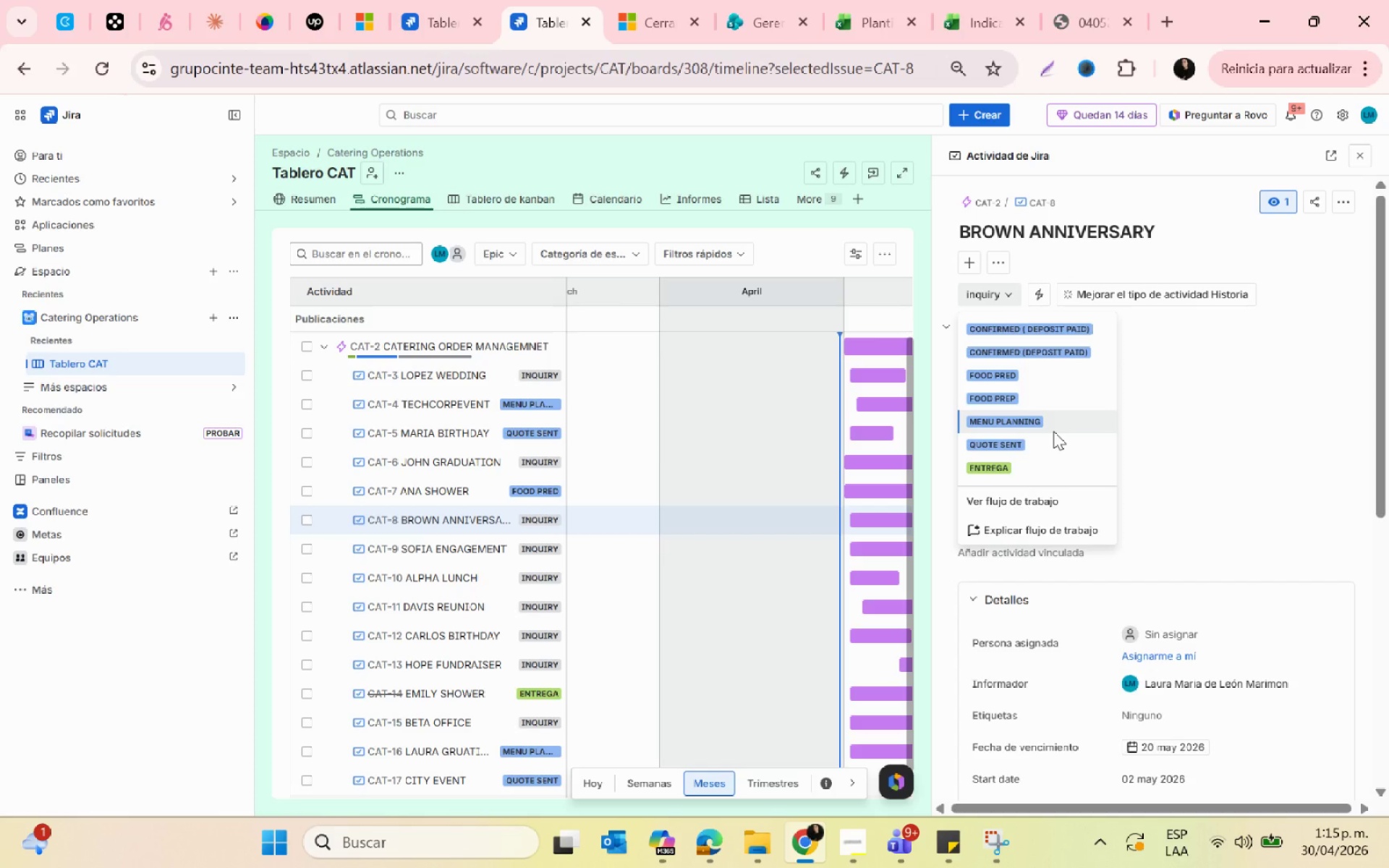 
wait(5.92)
 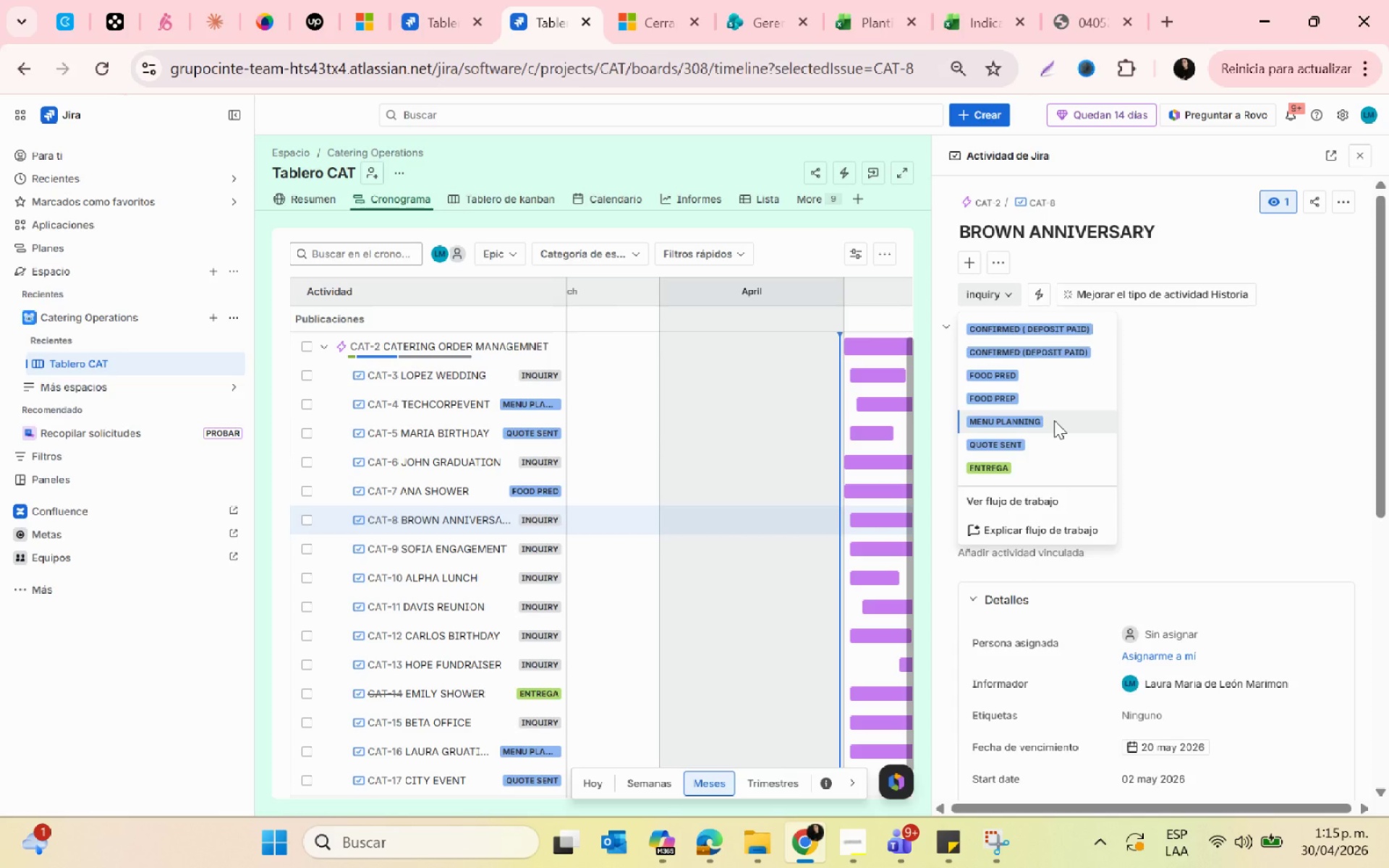 
scroll: coordinate [1053, 431], scroll_direction: down, amount: 1.0
 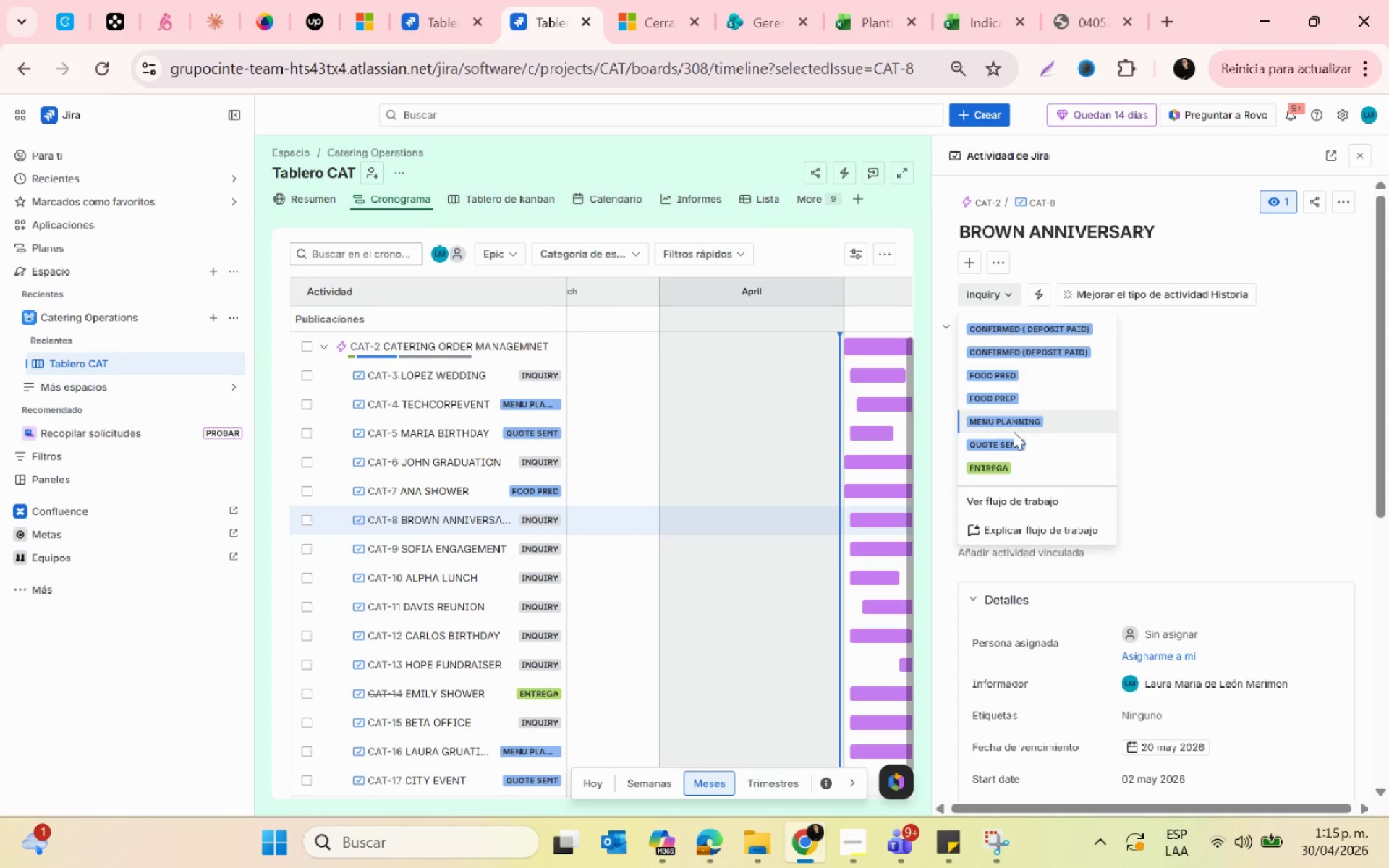 
wait(6.22)
 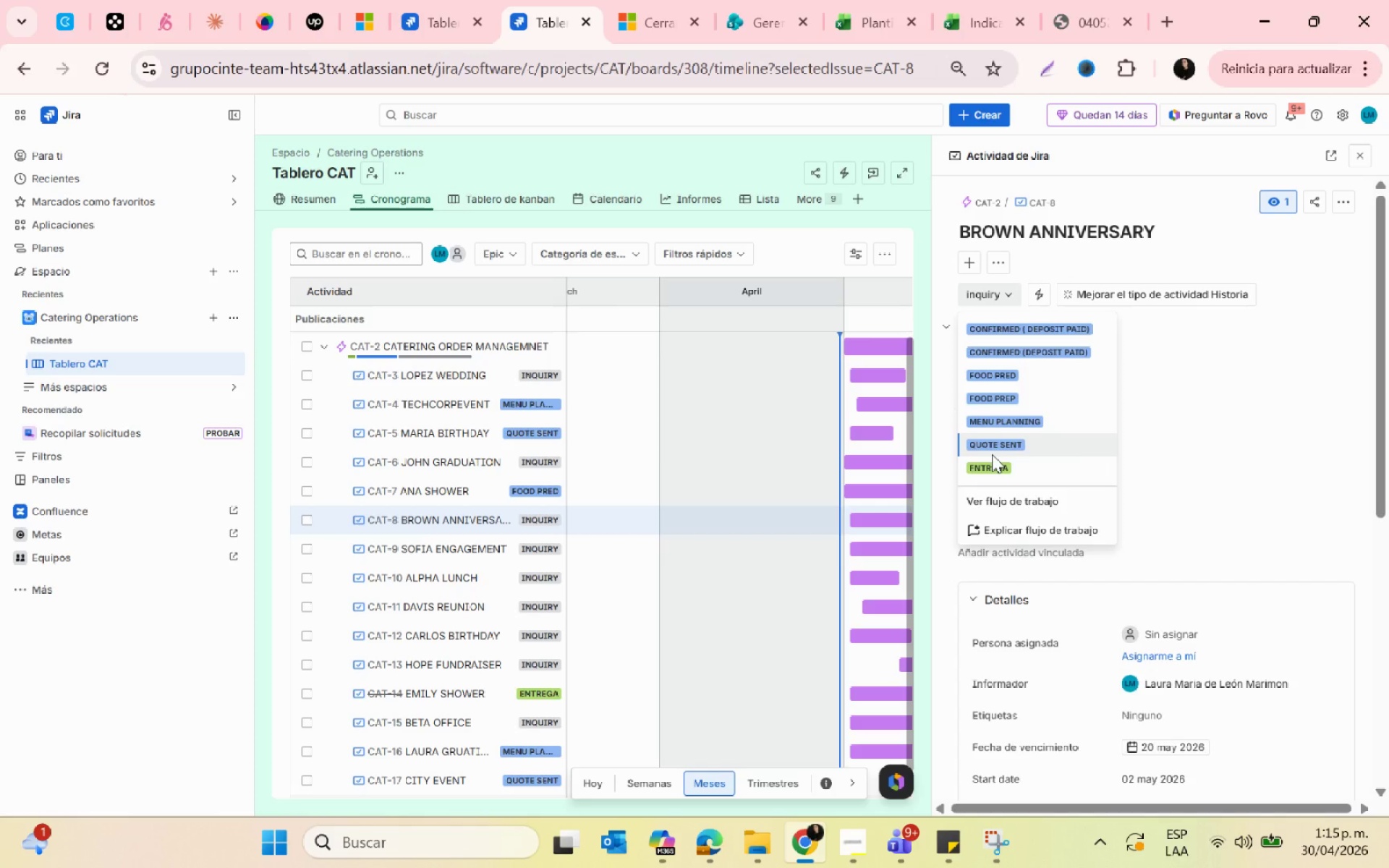 
left_click([1028, 458])
 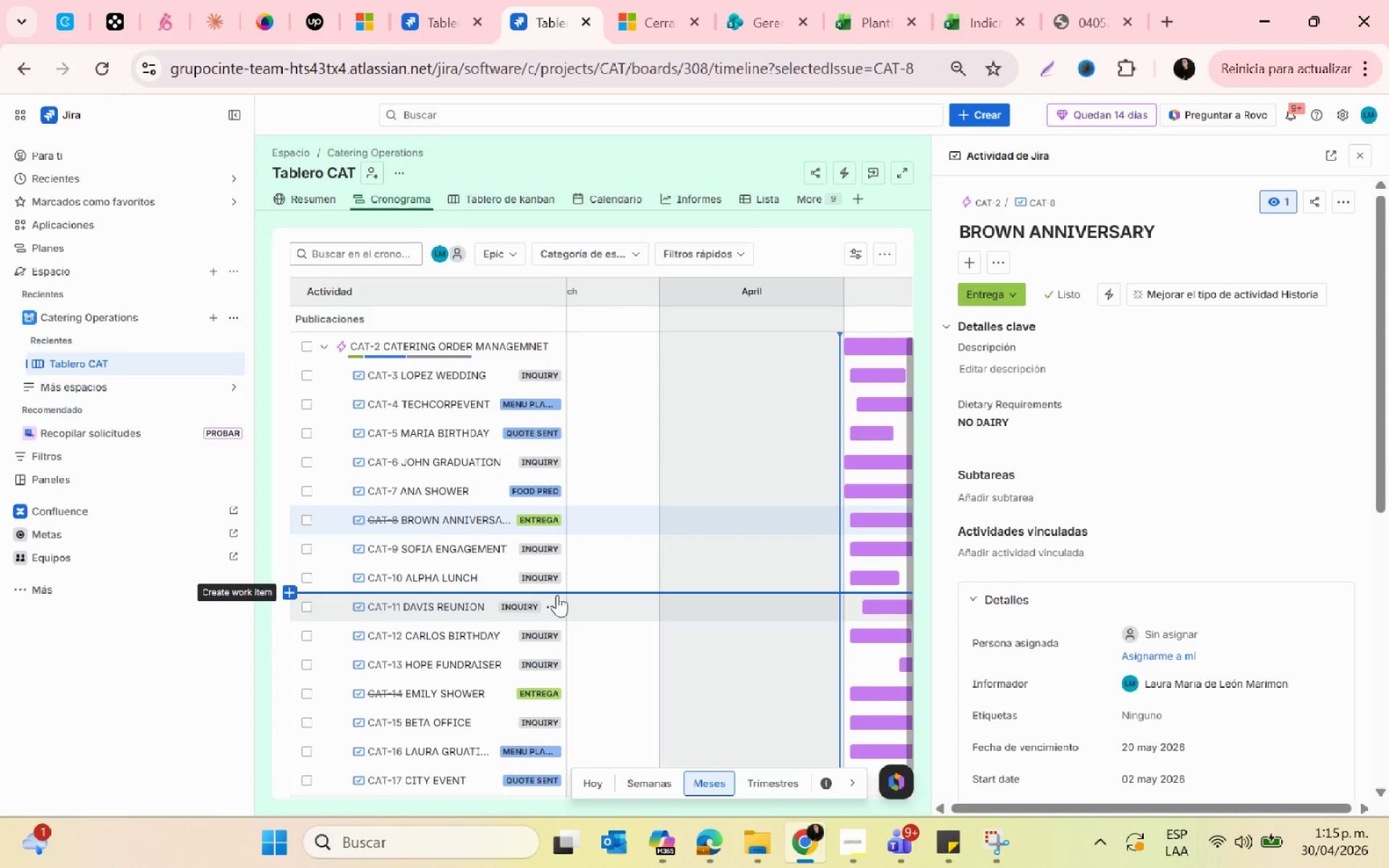 
mouse_move([433, 571])
 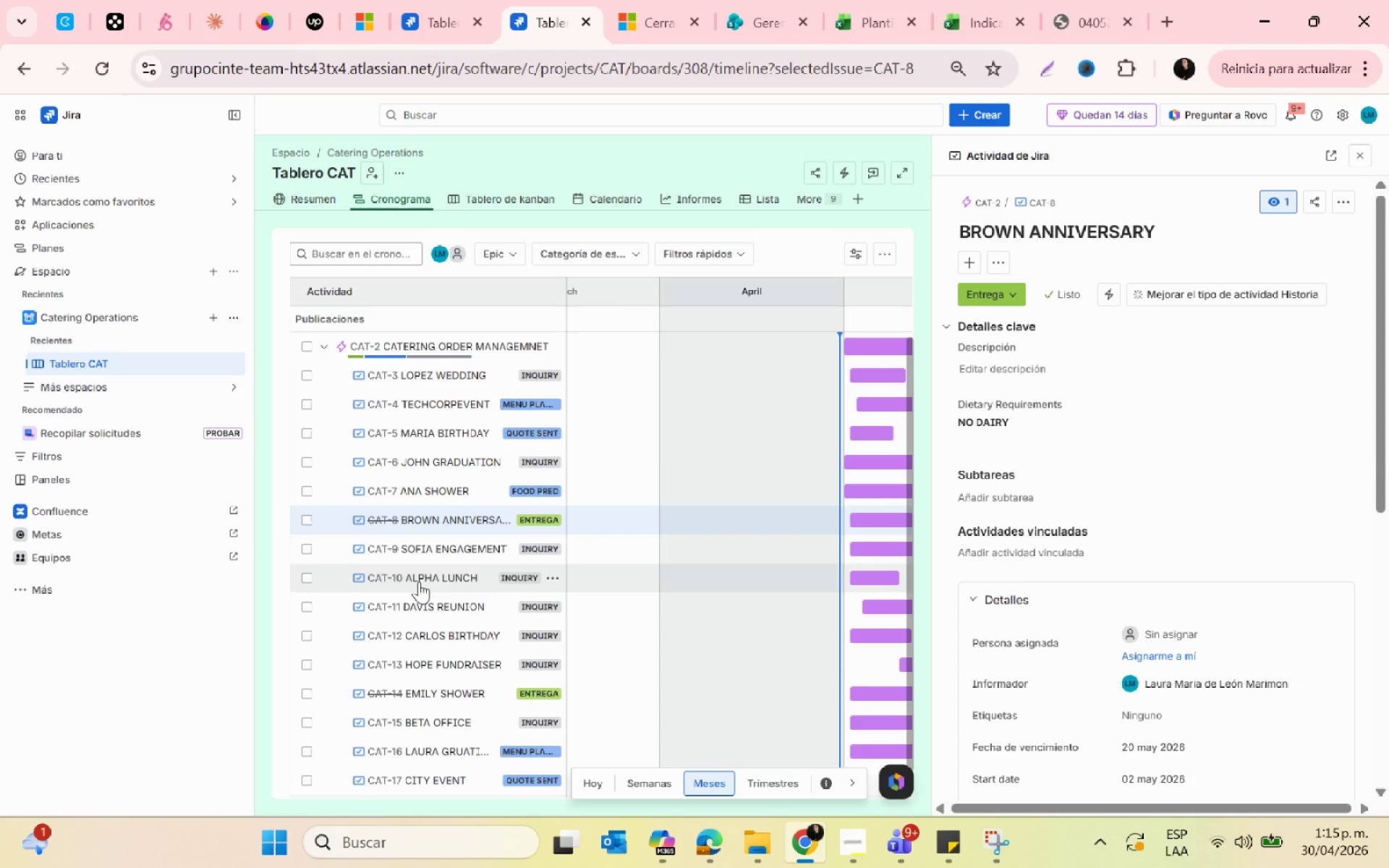 
left_click([419, 582])
 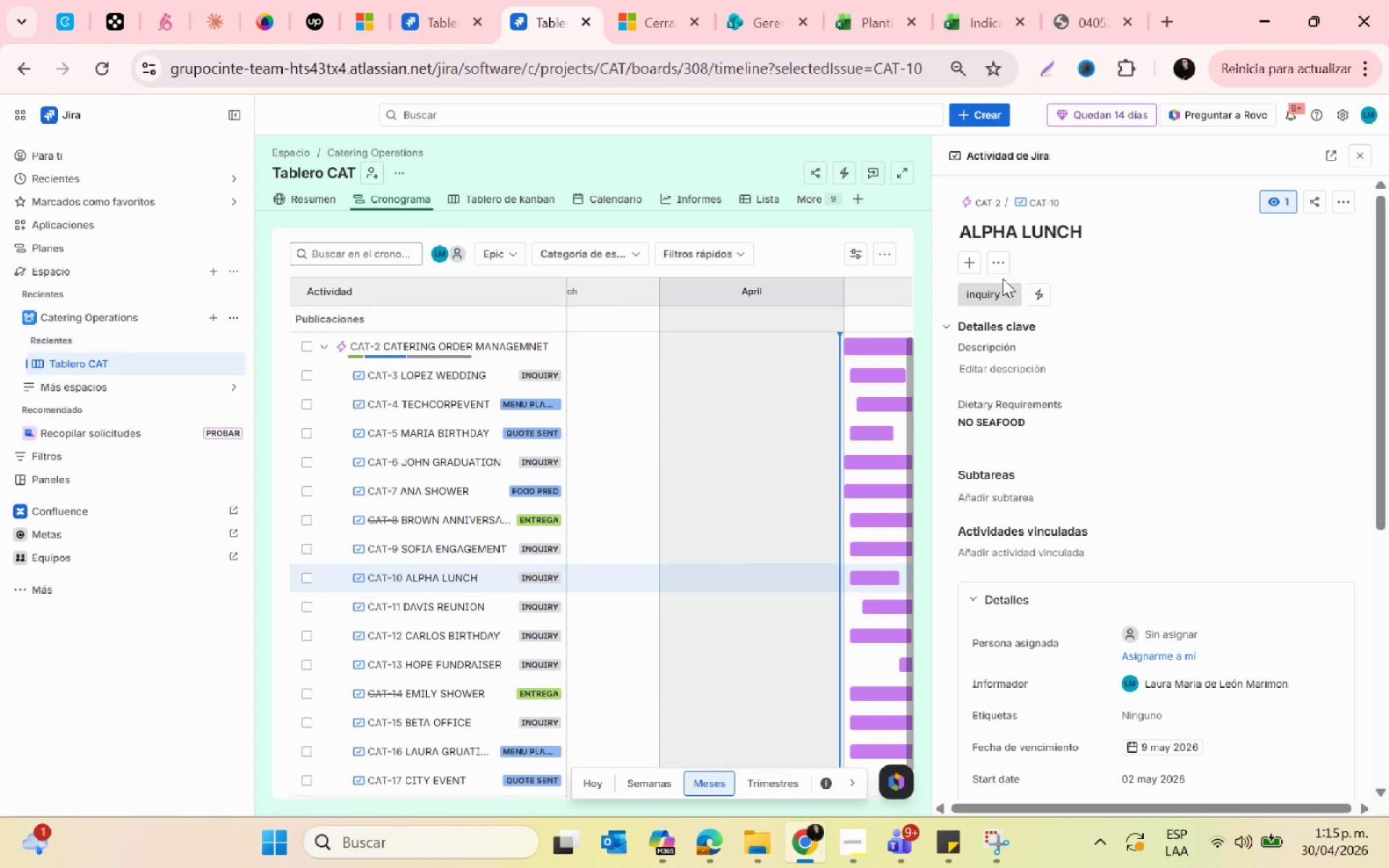 
left_click([1009, 298])
 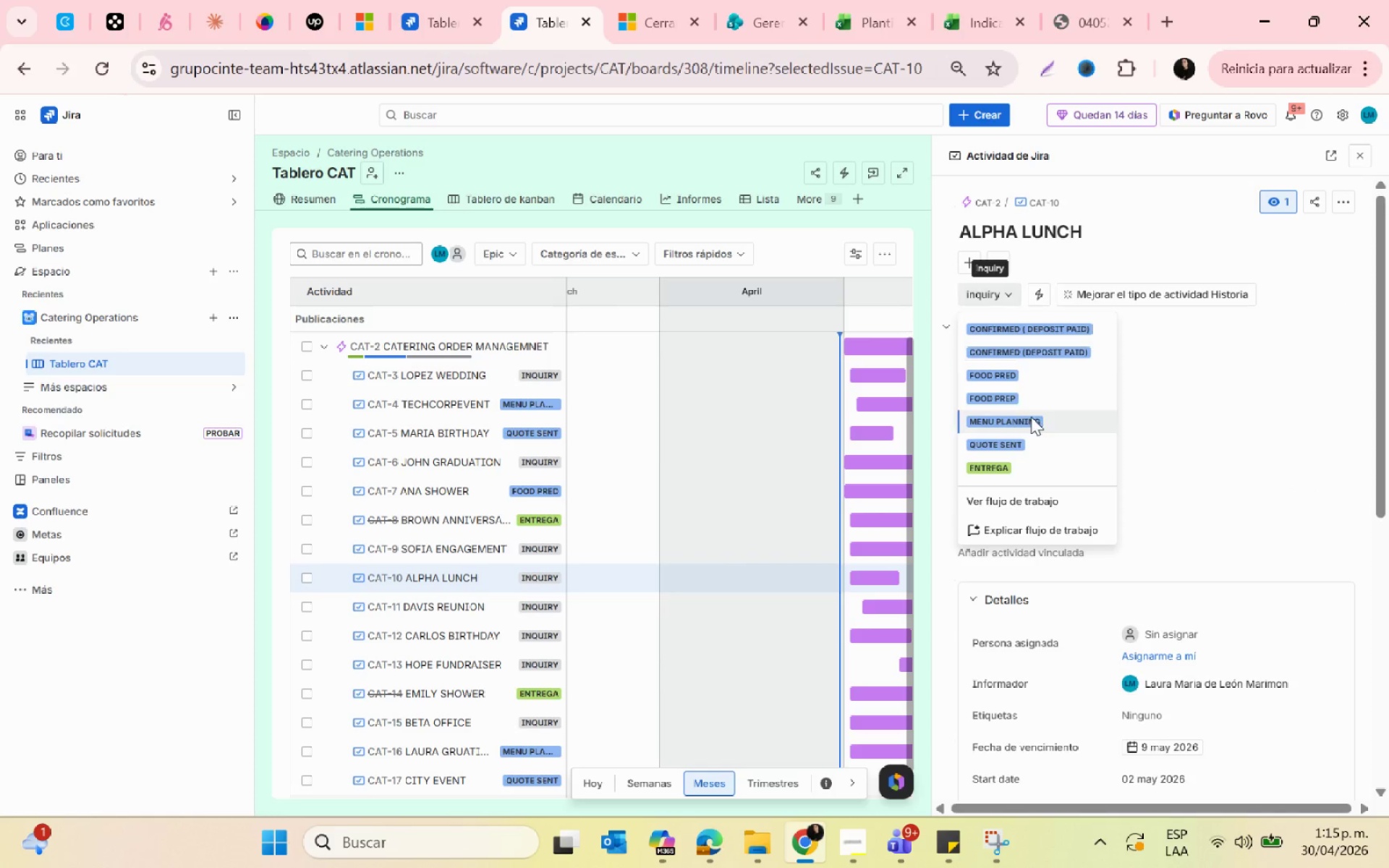 
left_click([1031, 417])
 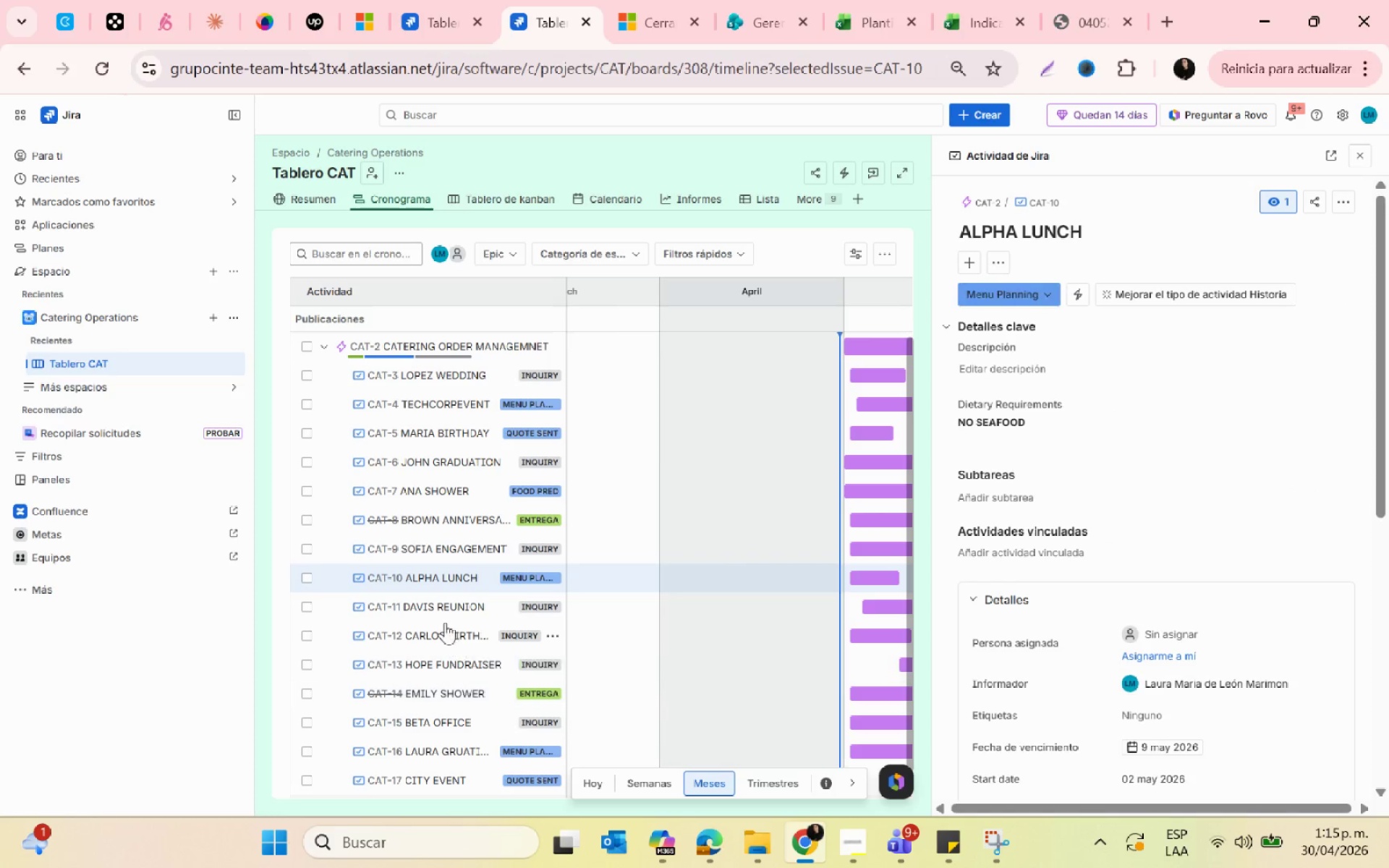 
left_click([436, 608])
 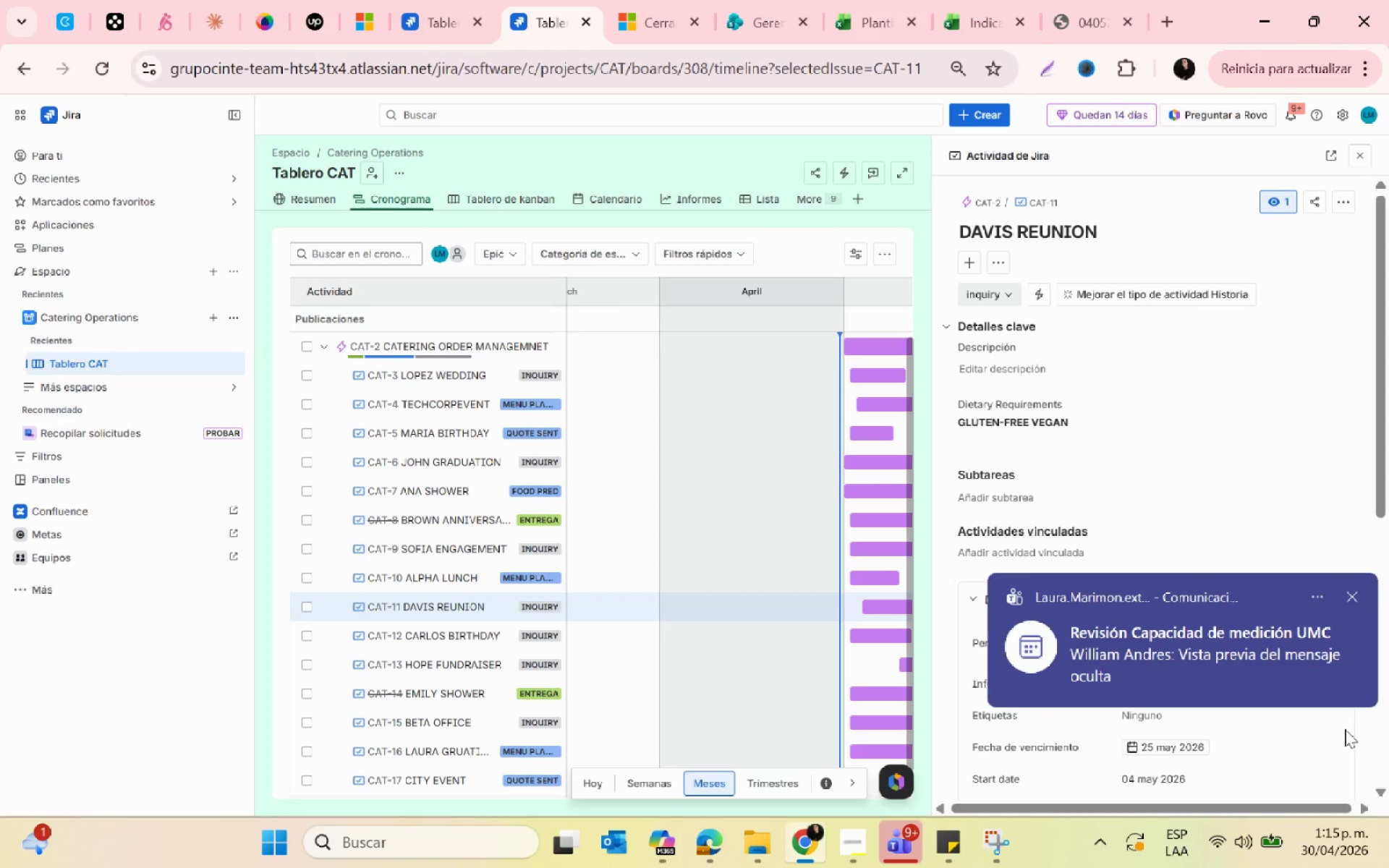 
wait(5.72)
 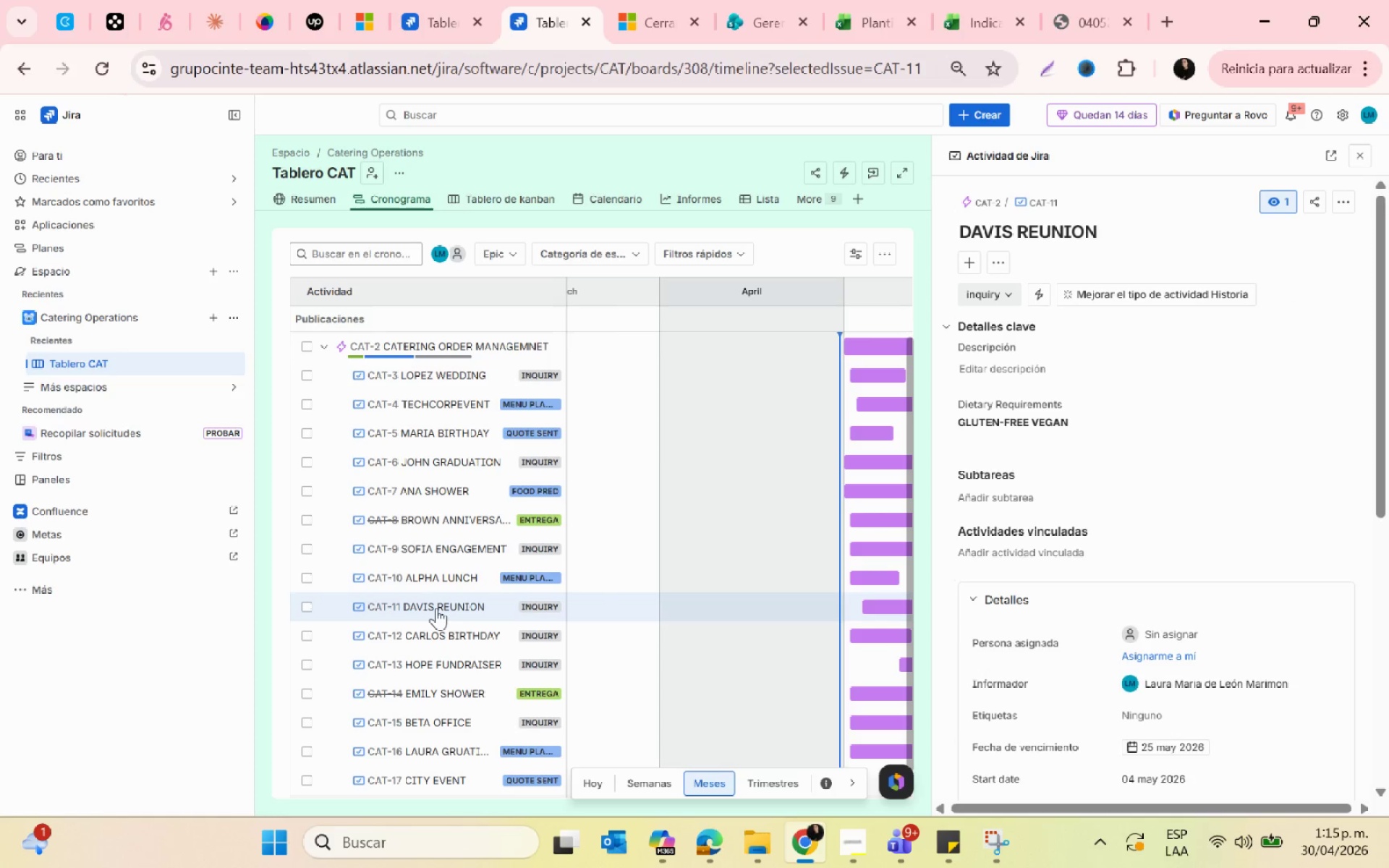 
left_click([1341, 604])
 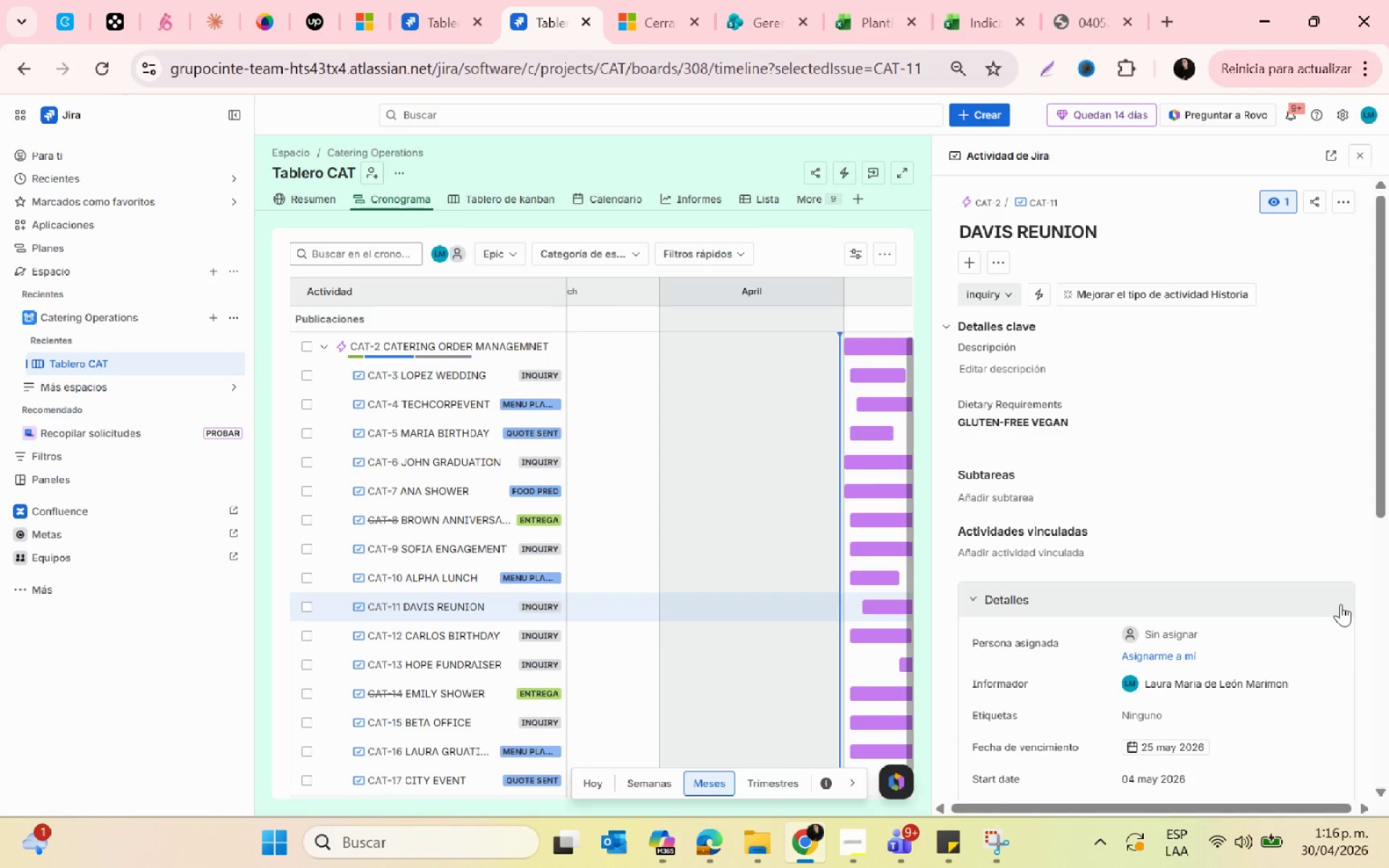 
wait(69.92)
 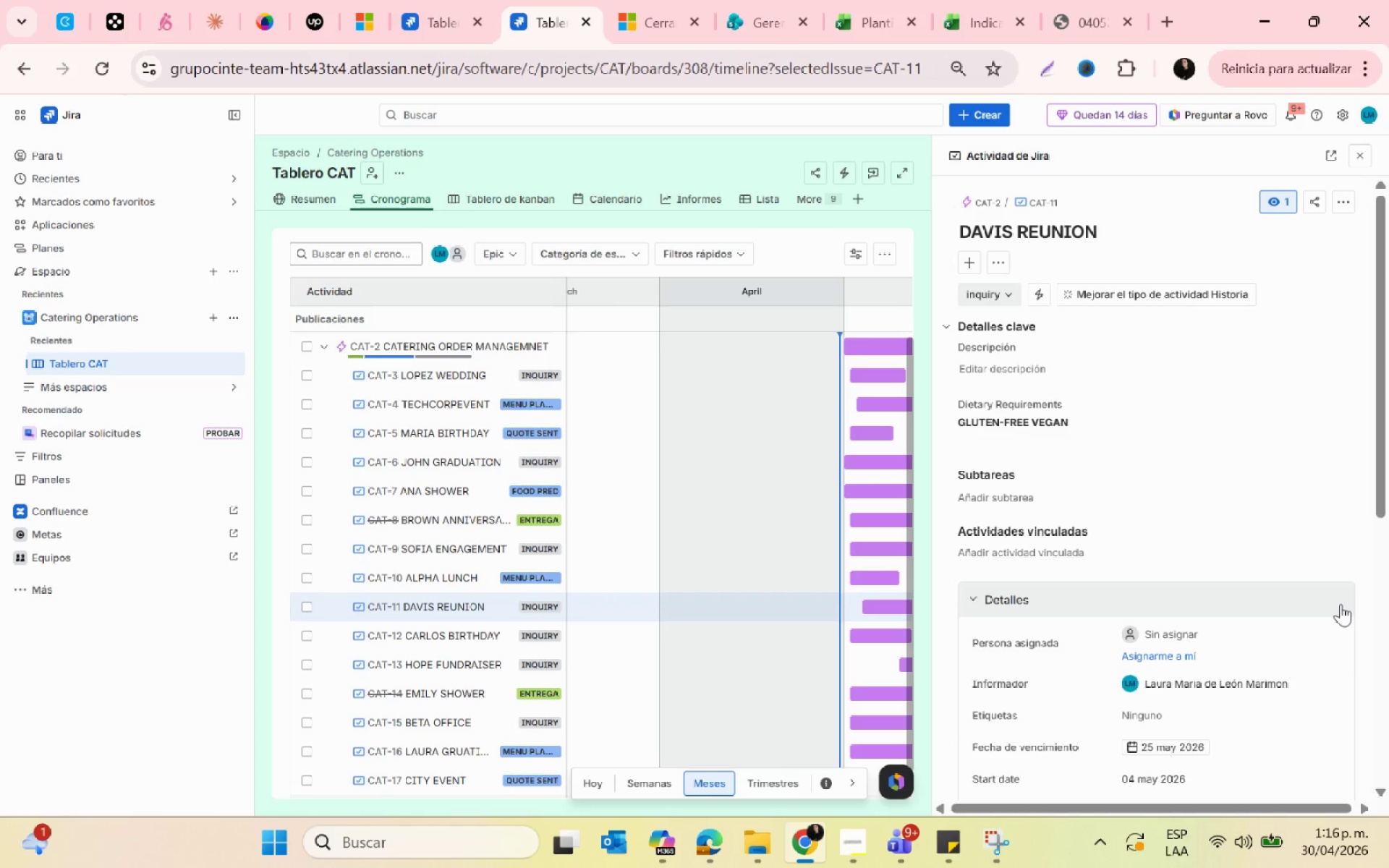 
left_click([1354, 151])
 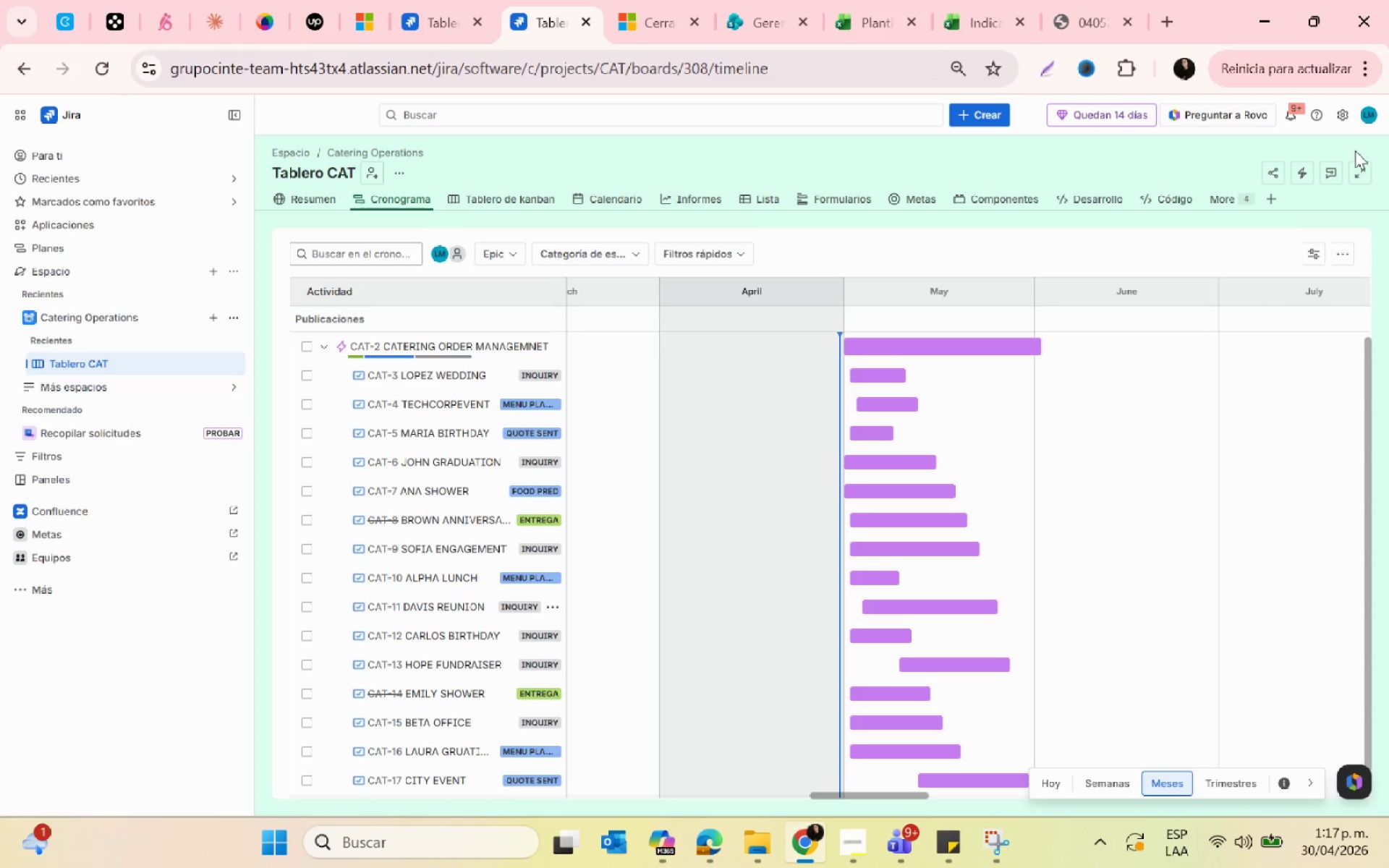 
wait(14.44)
 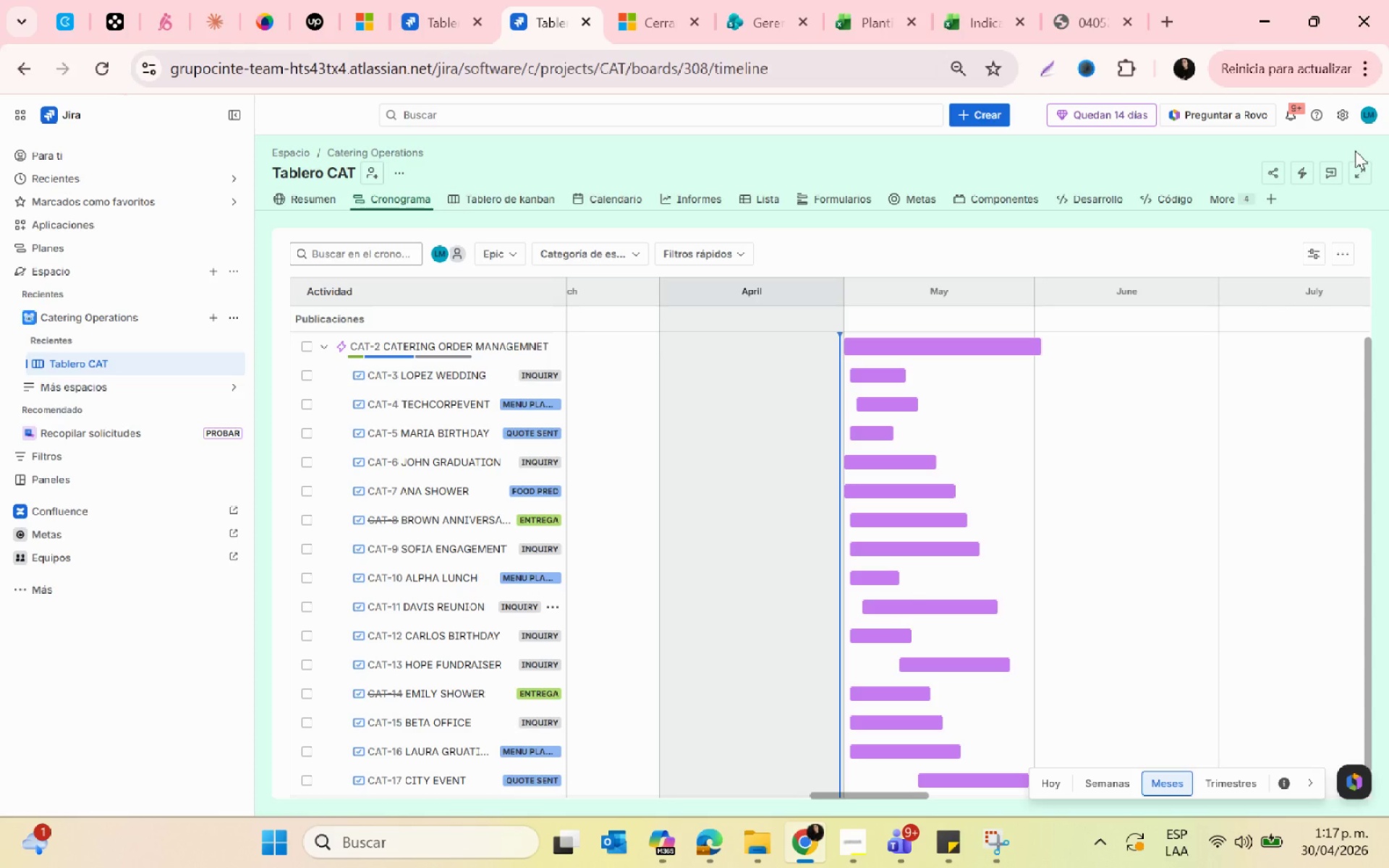 
key(Control+ControlLeft)
 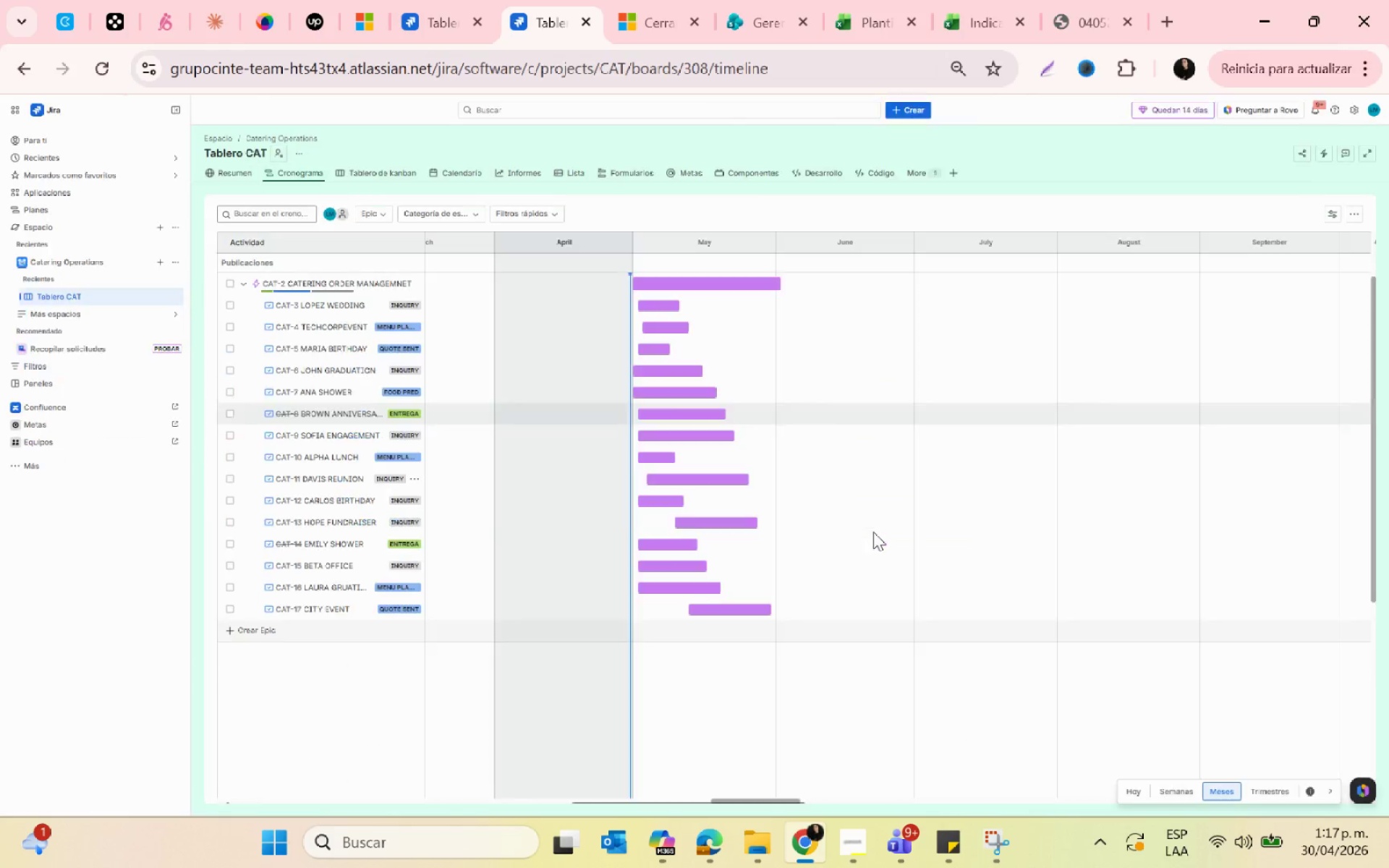 
scroll: coordinate [873, 532], scroll_direction: down, amount: 1.0
 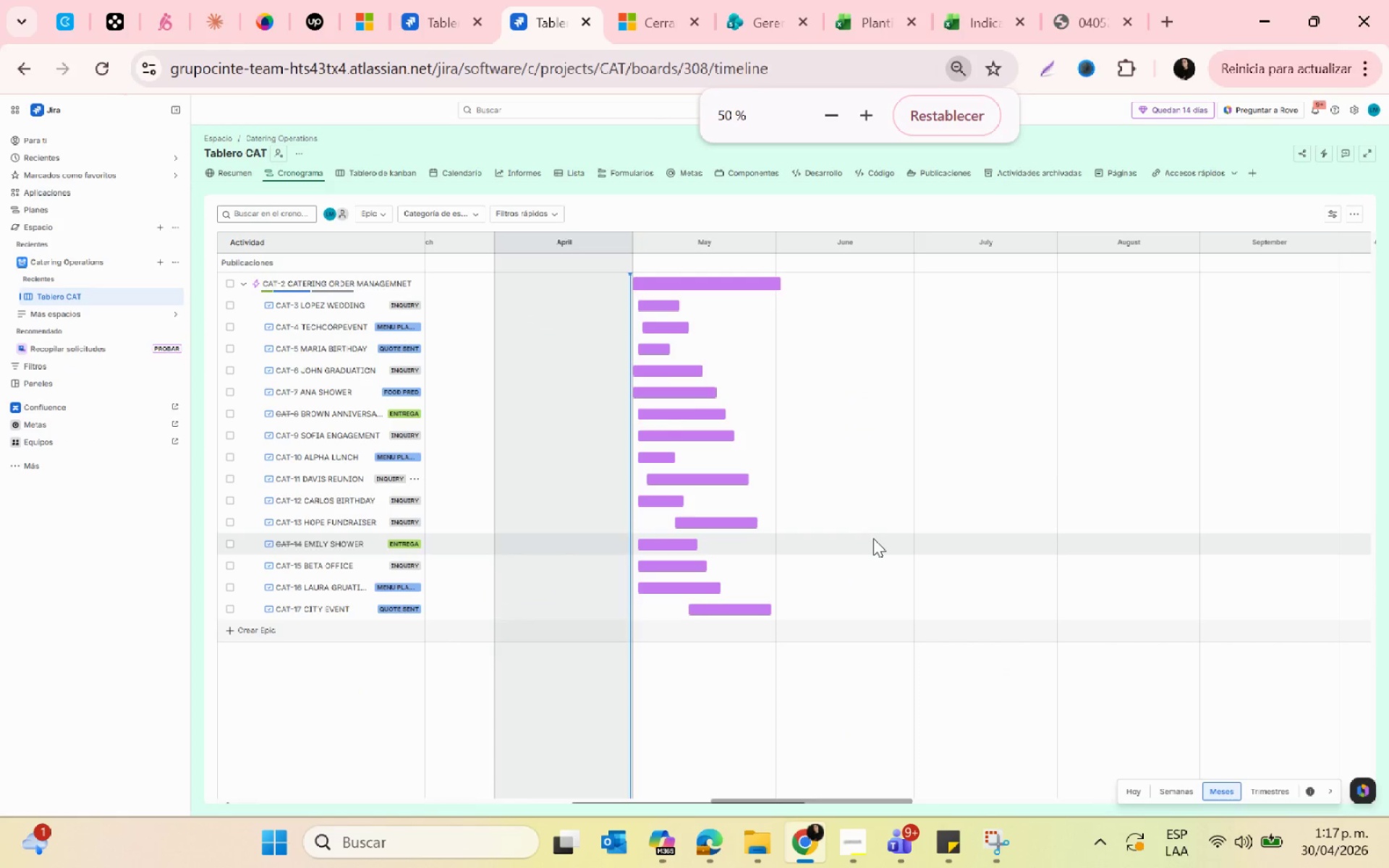 
key(Control+ControlLeft)
 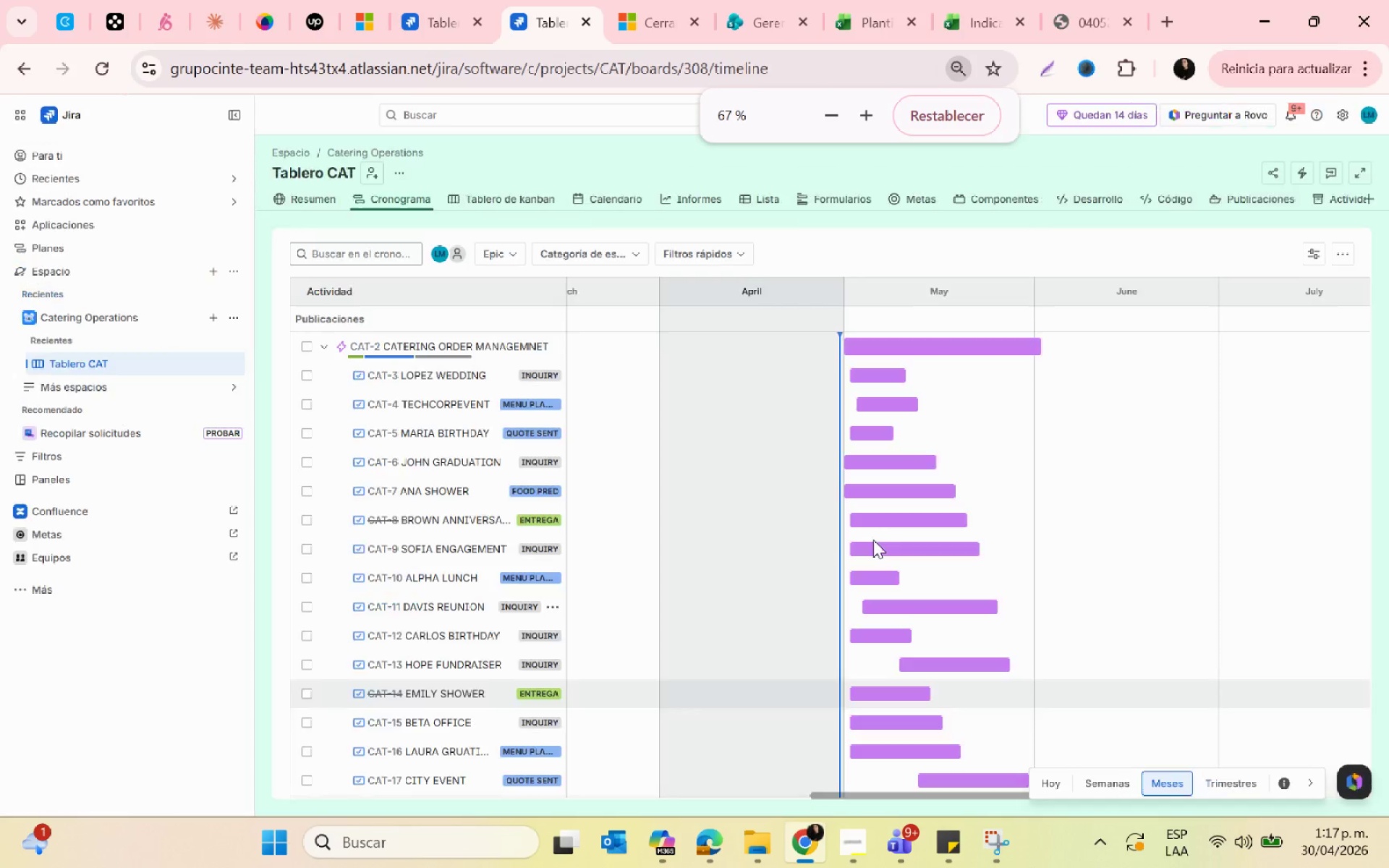 
scroll: coordinate [873, 540], scroll_direction: up, amount: 1.0
 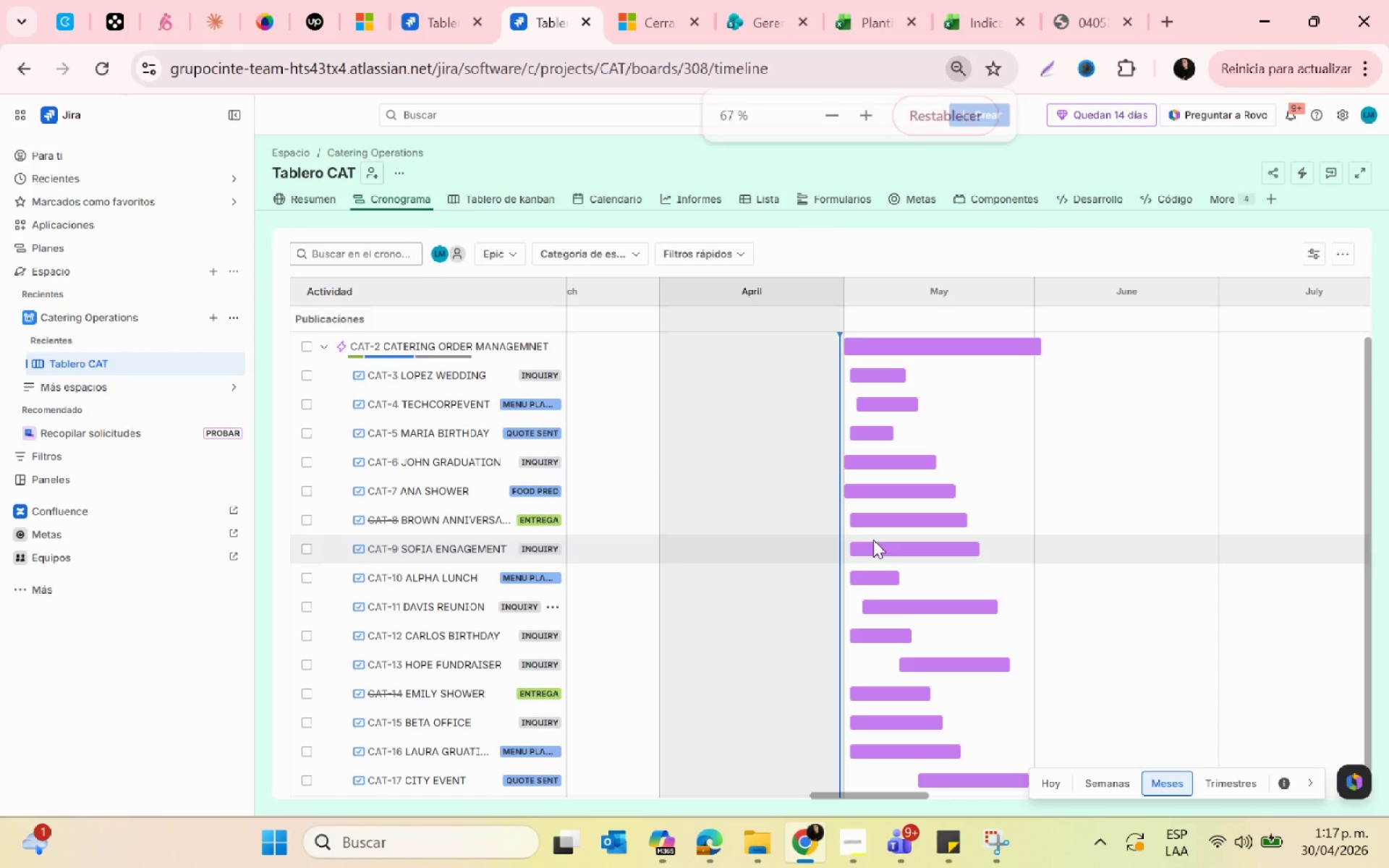 
key(Control+ControlLeft)
 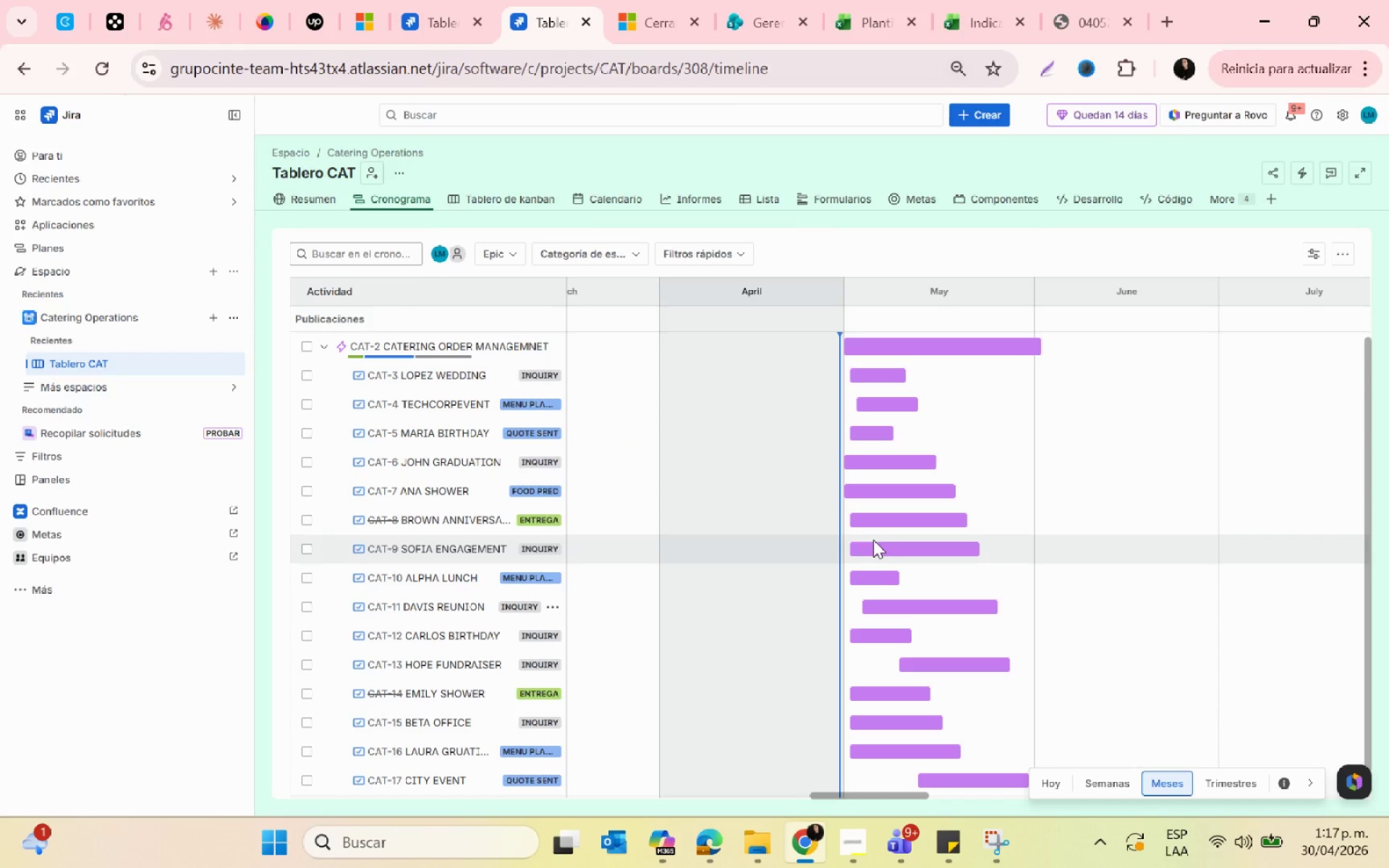 
scroll: coordinate [873, 540], scroll_direction: down, amount: 1.0
 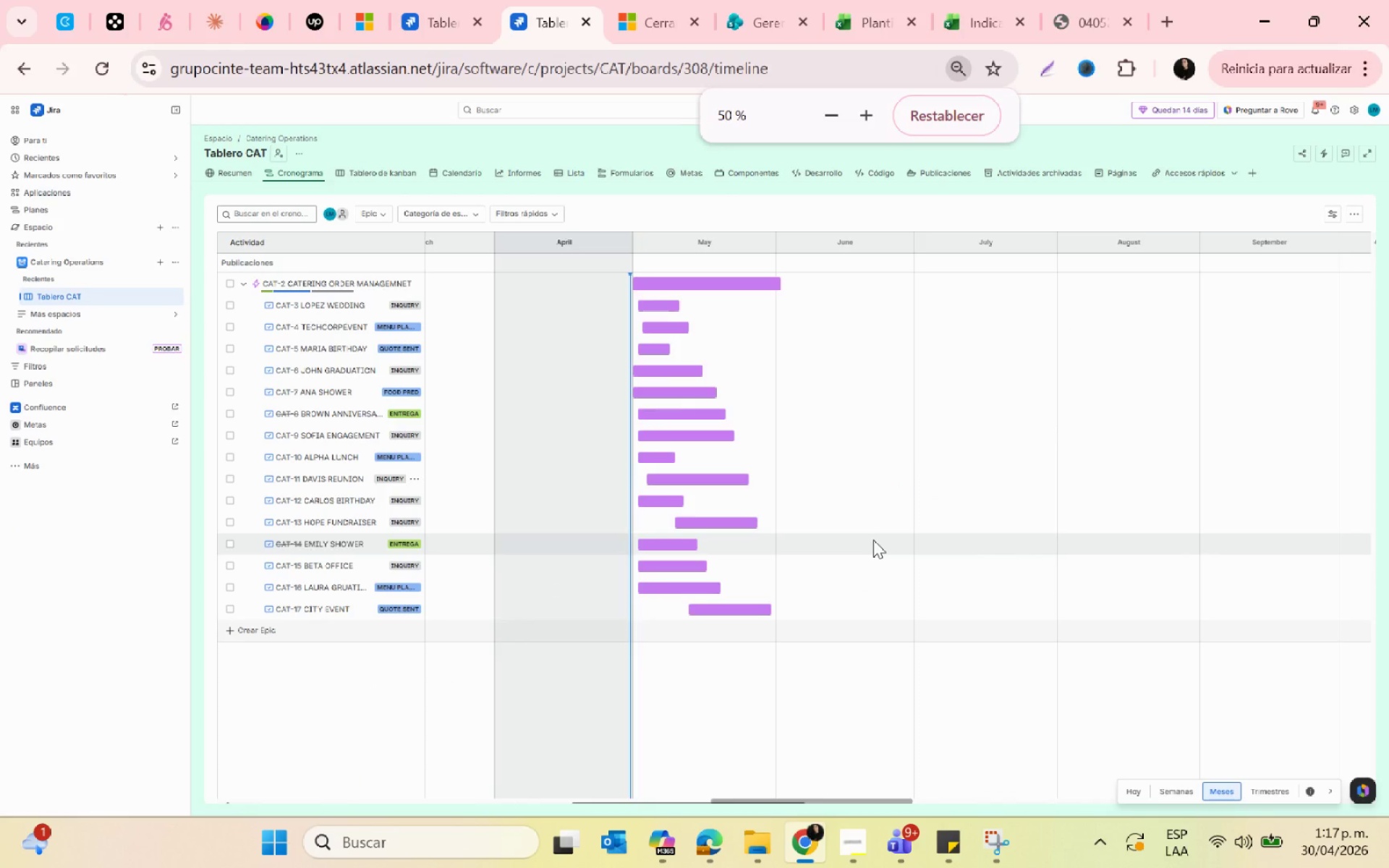 
key(Backspace)
 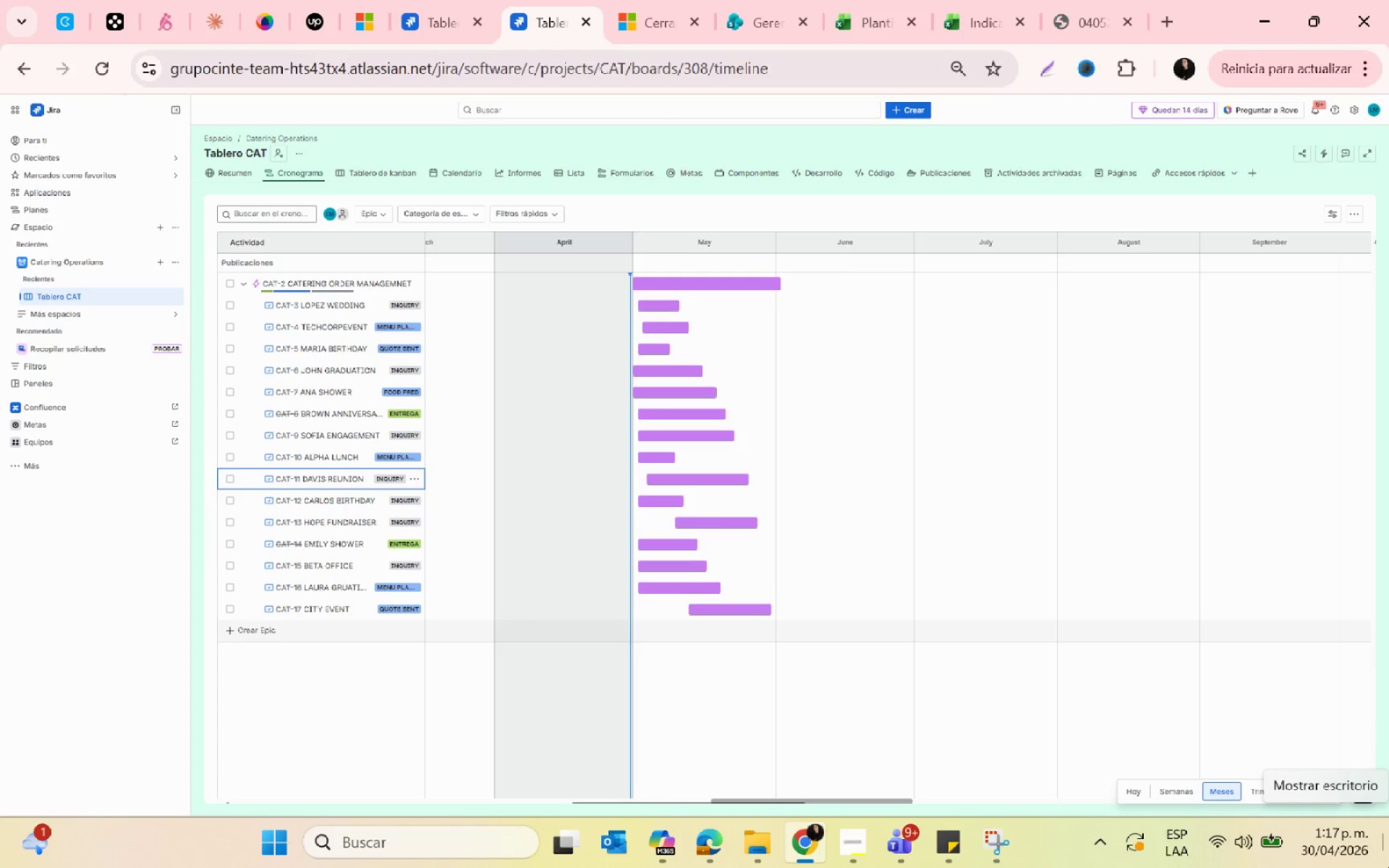 
wait(7.51)
 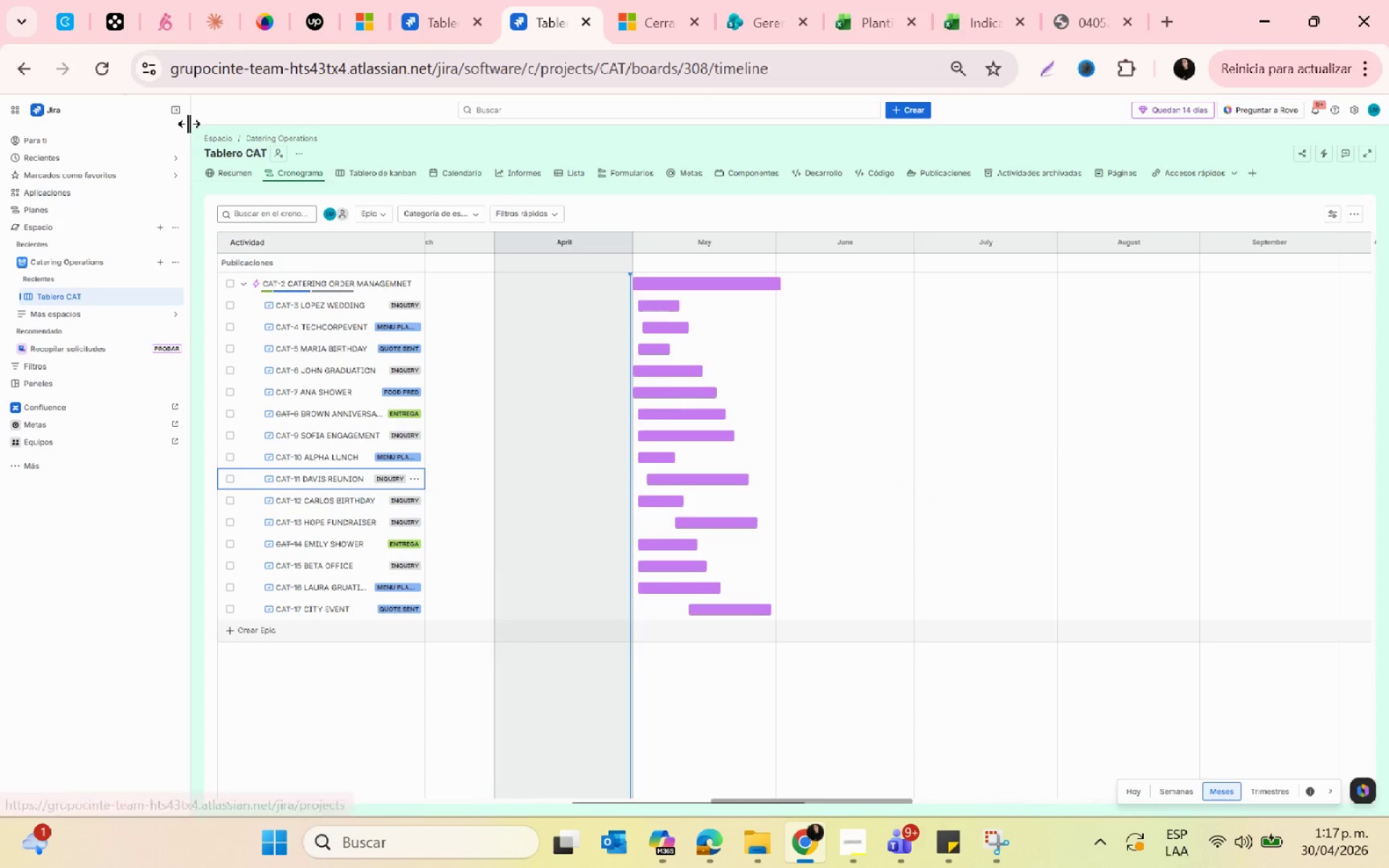 
key(PrintScreen)
 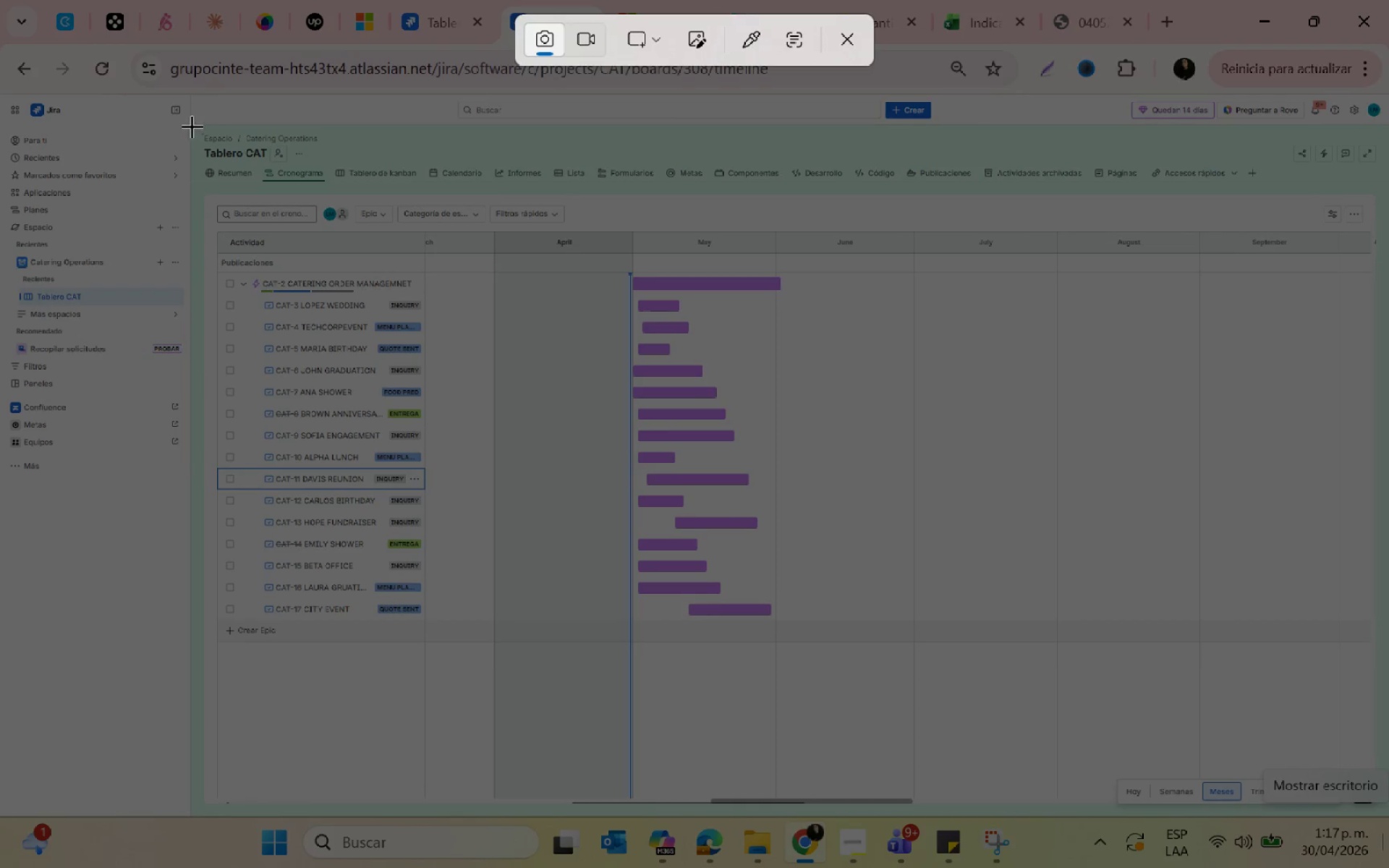 
left_click_drag(start_coordinate=[190, 122], to_coordinate=[1382, 654])
 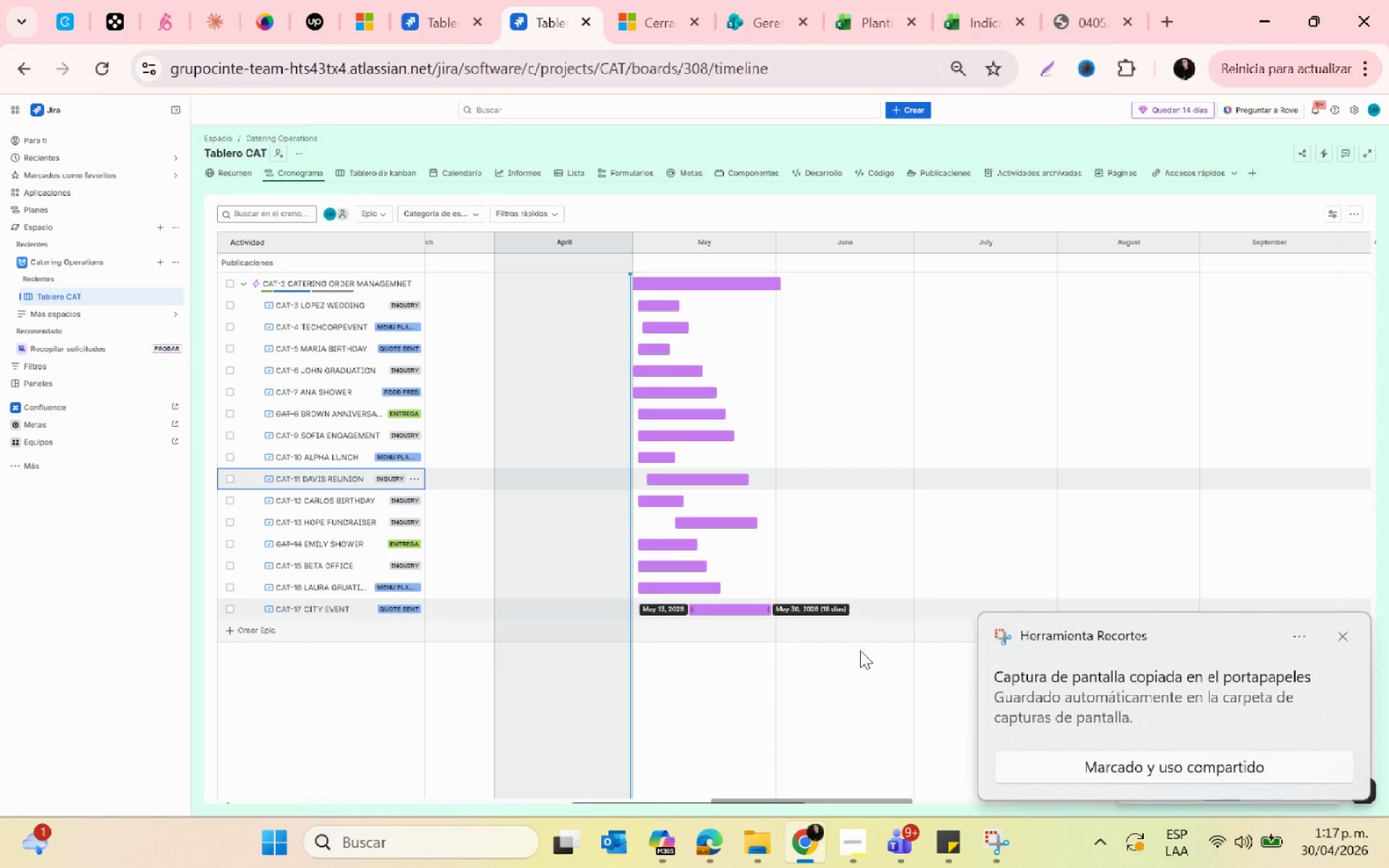 
left_click([1121, 678])
 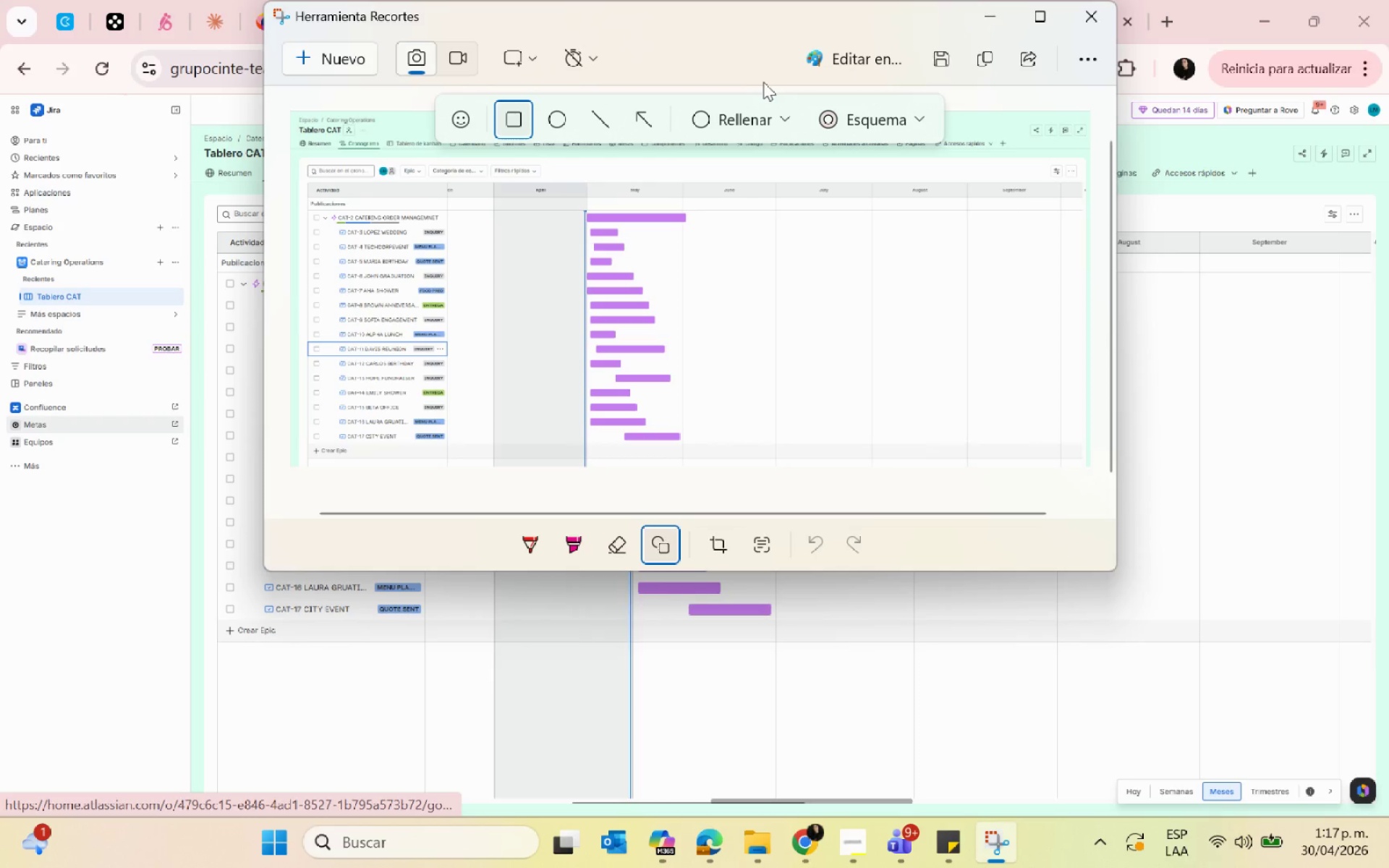 
left_click([927, 63])
 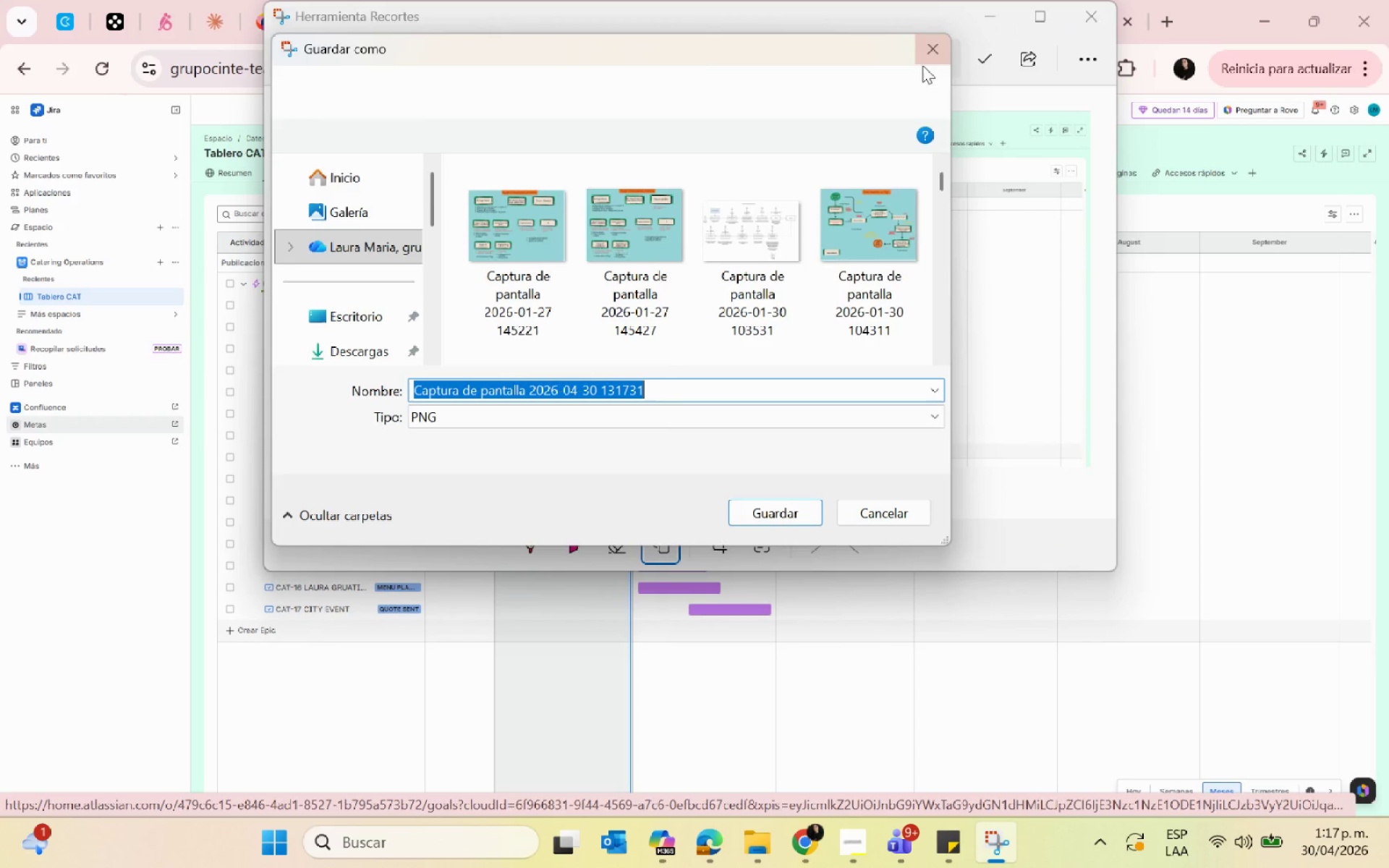 
scroll: coordinate [416, 346], scroll_direction: down, amount: 1.0
 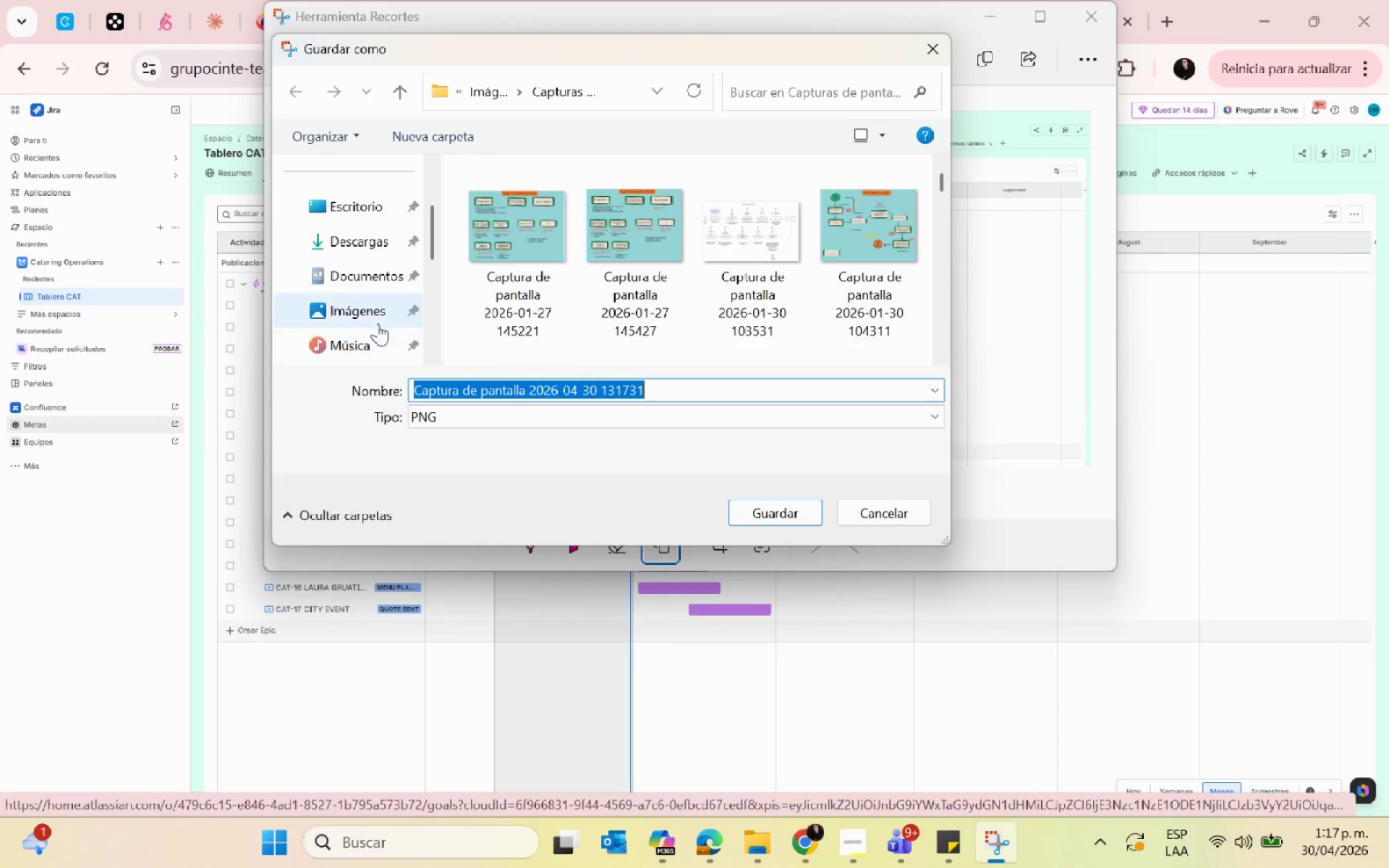 
left_click([352, 310])
 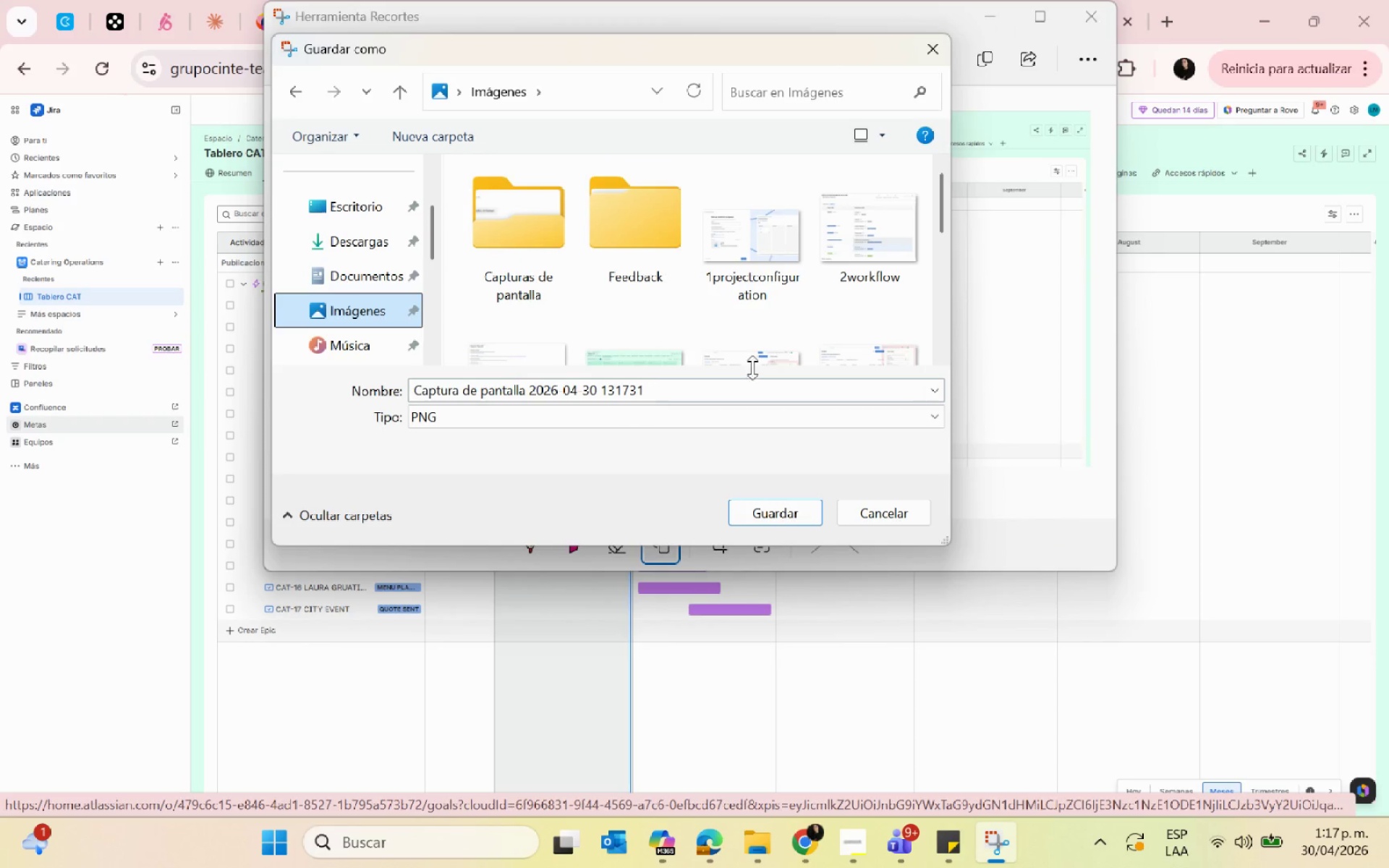 
left_click([661, 340])
 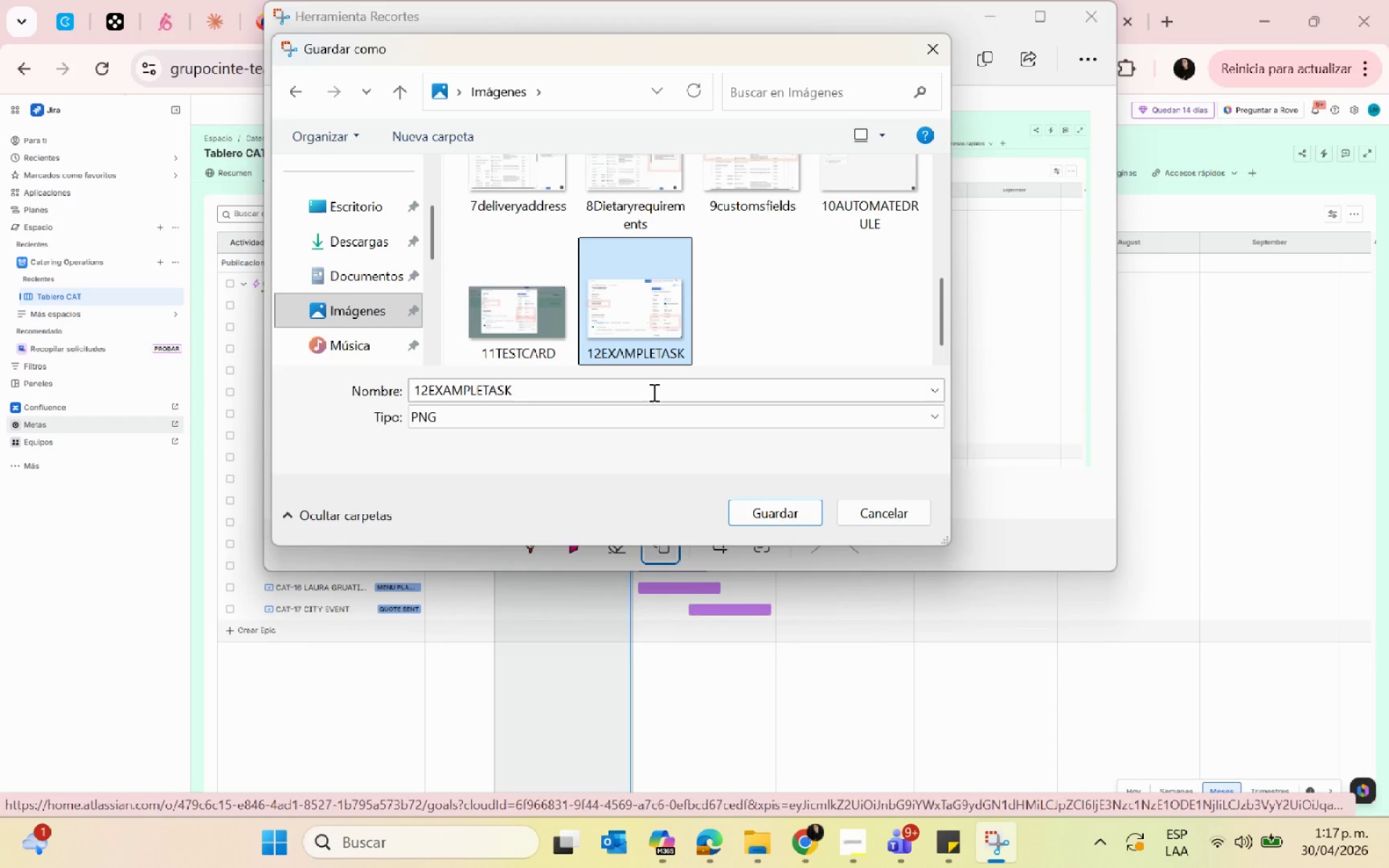 
scroll: coordinate [773, 328], scroll_direction: down, amount: 8.0
 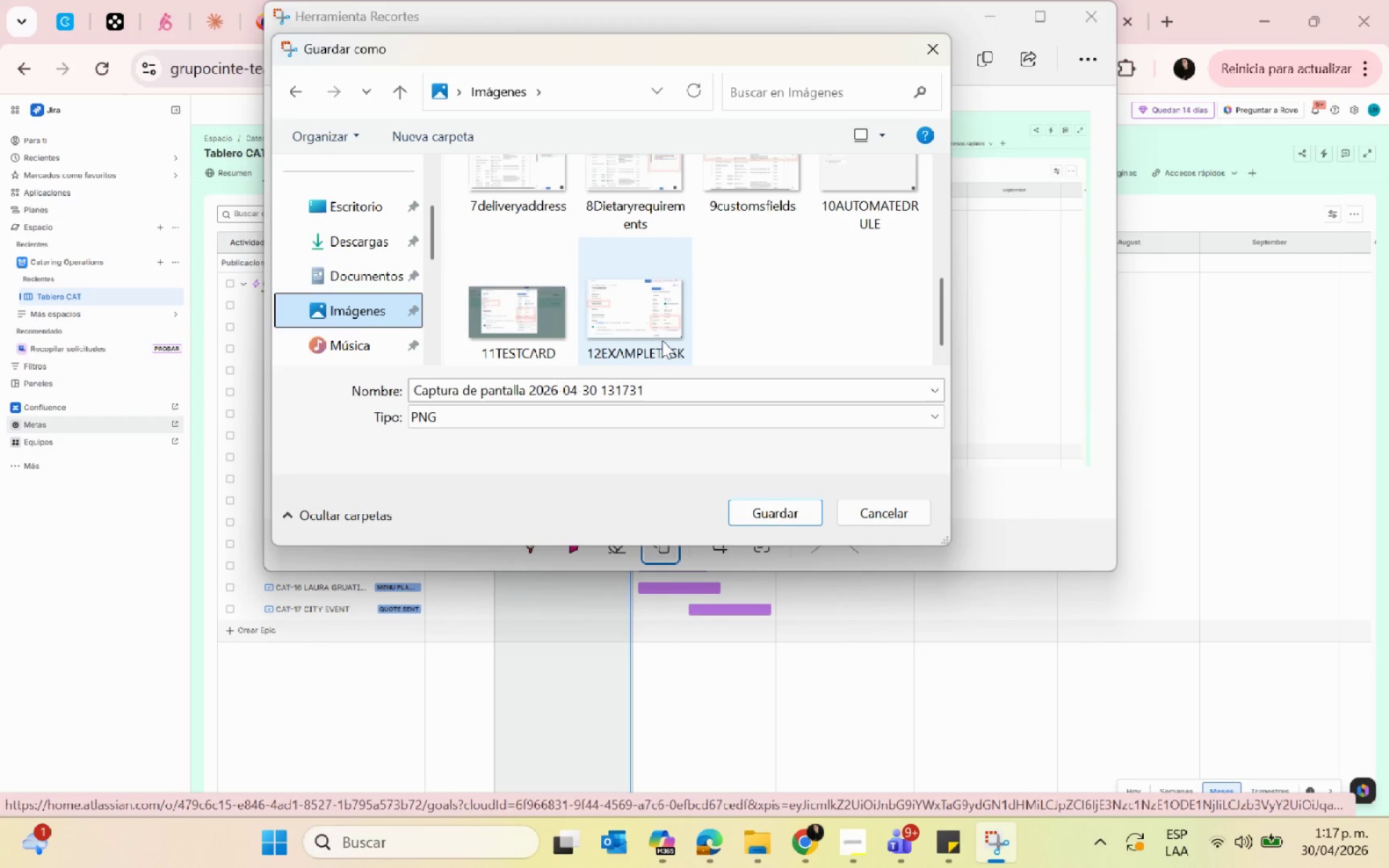 
double_click([653, 392])
 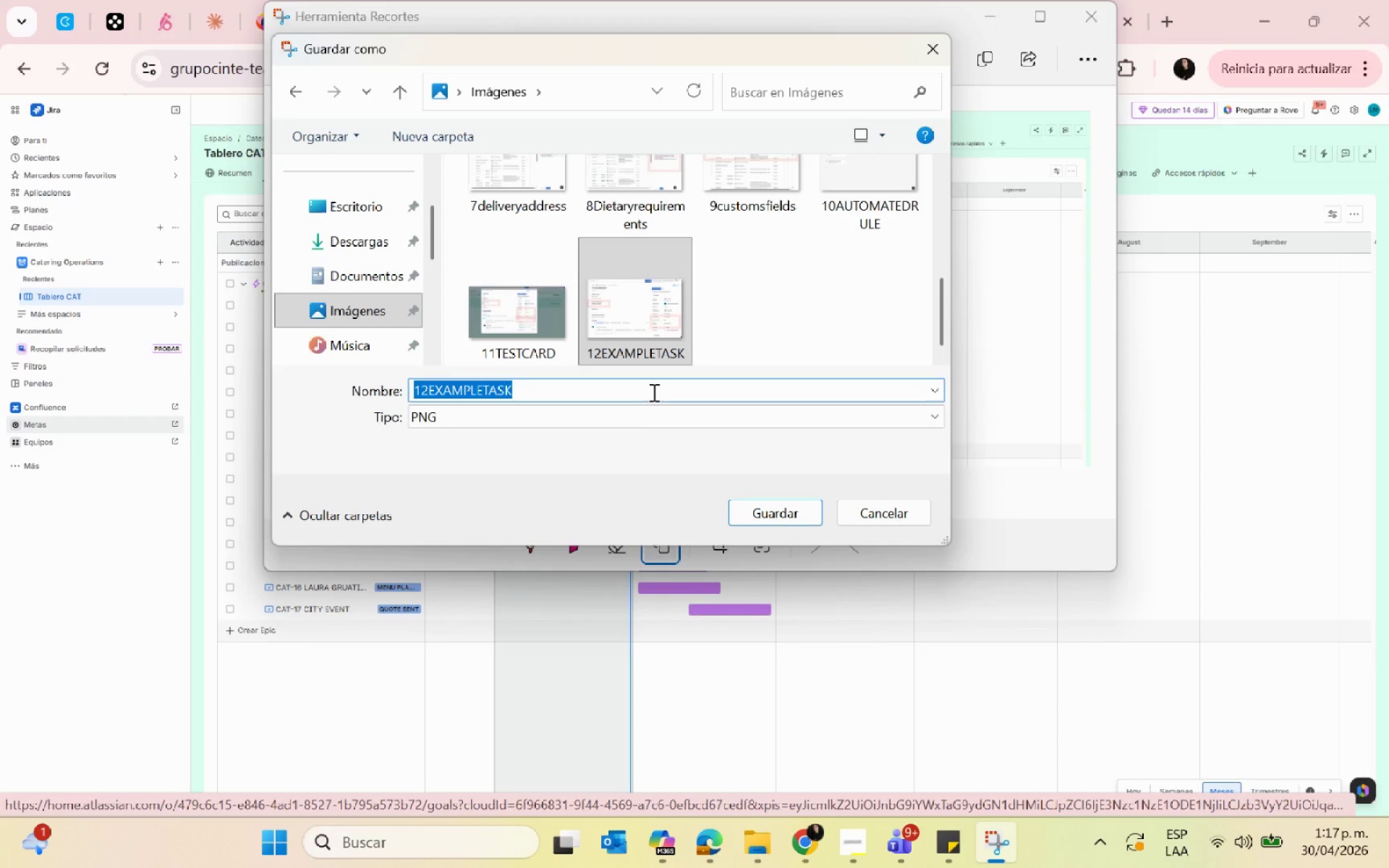 
type(13calena)
key(Backspace)
type(darwi)
key(Backspace)
key(Backspace)
type(view)
 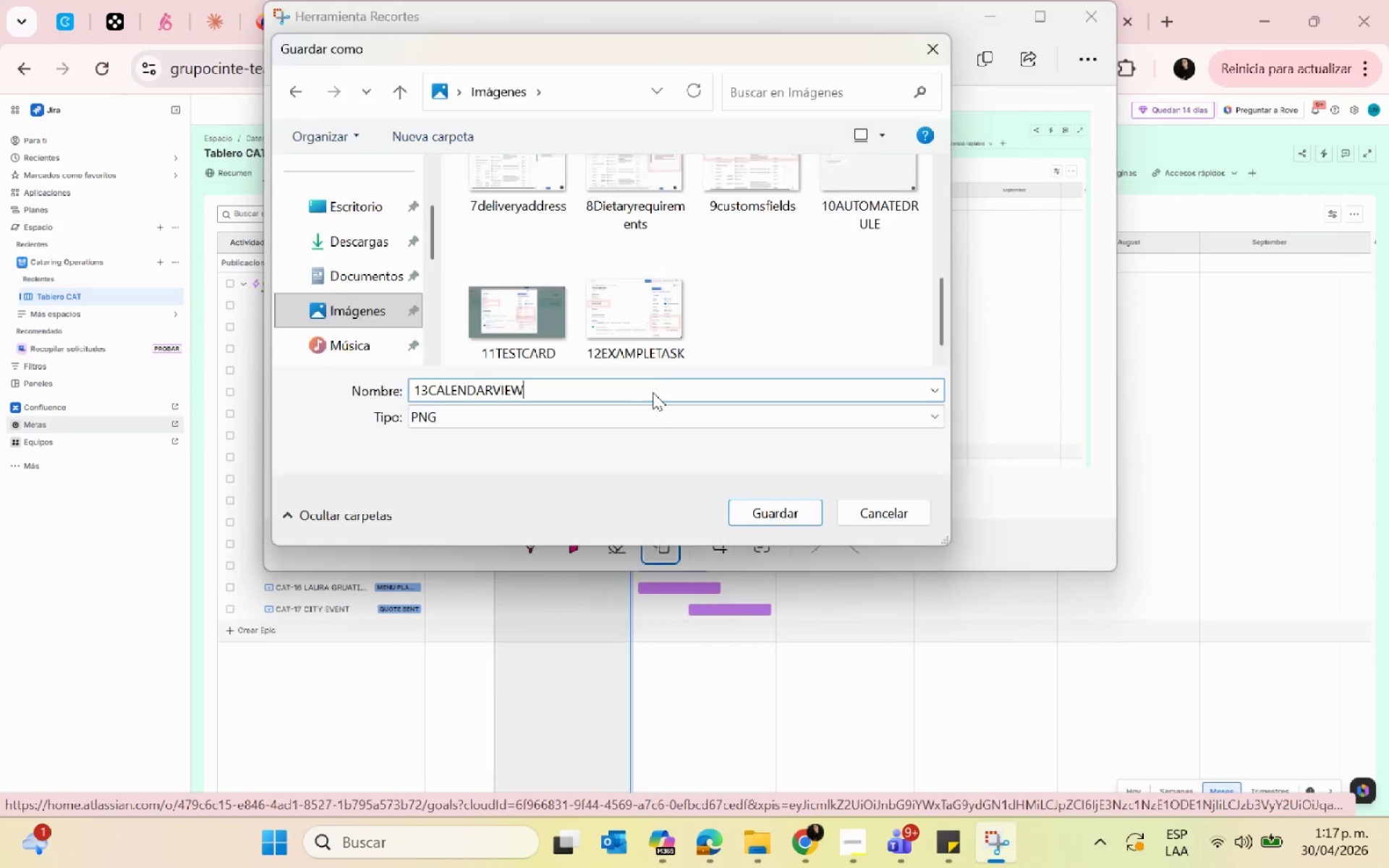 
key(Enter)
 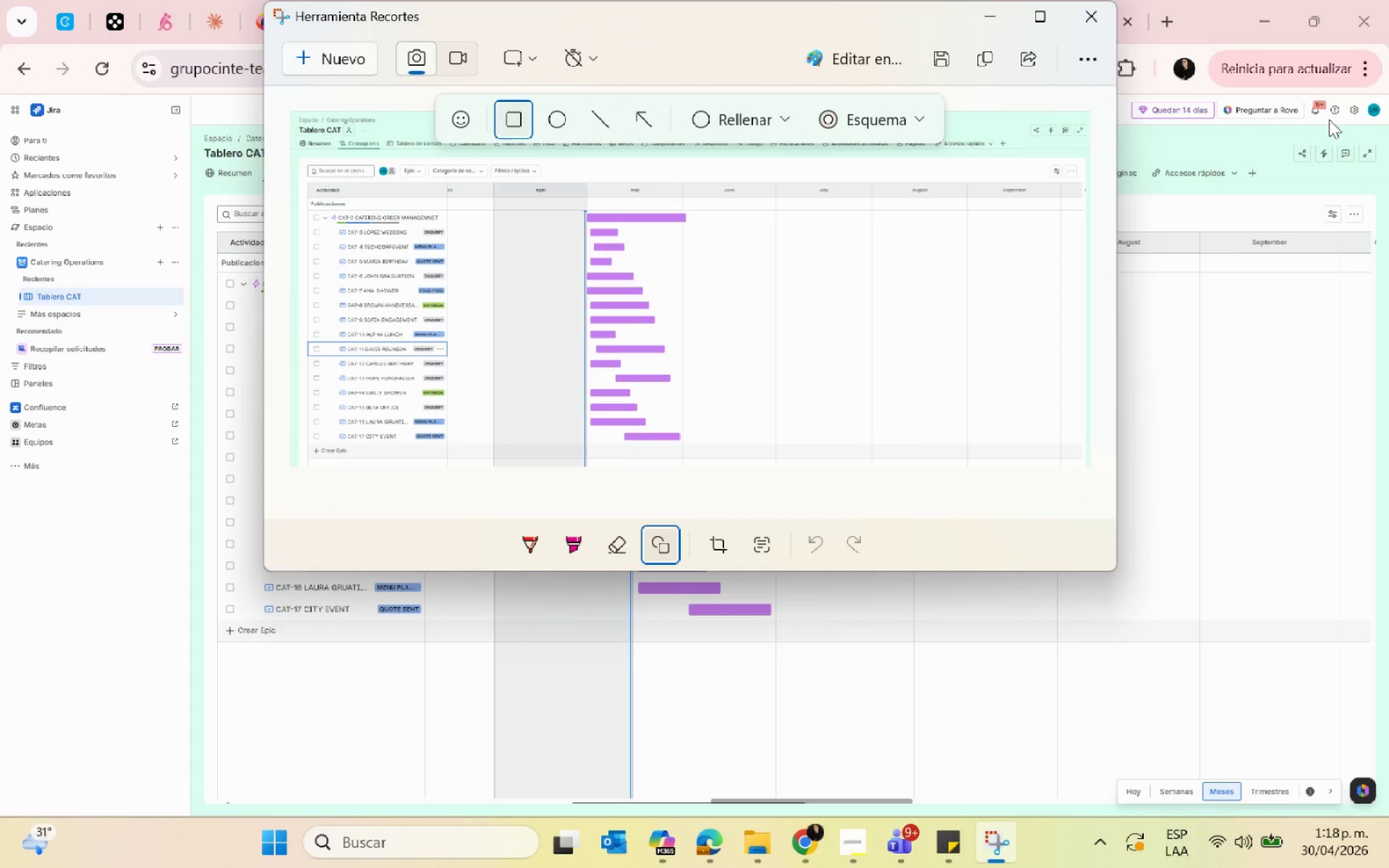 
wait(23.03)
 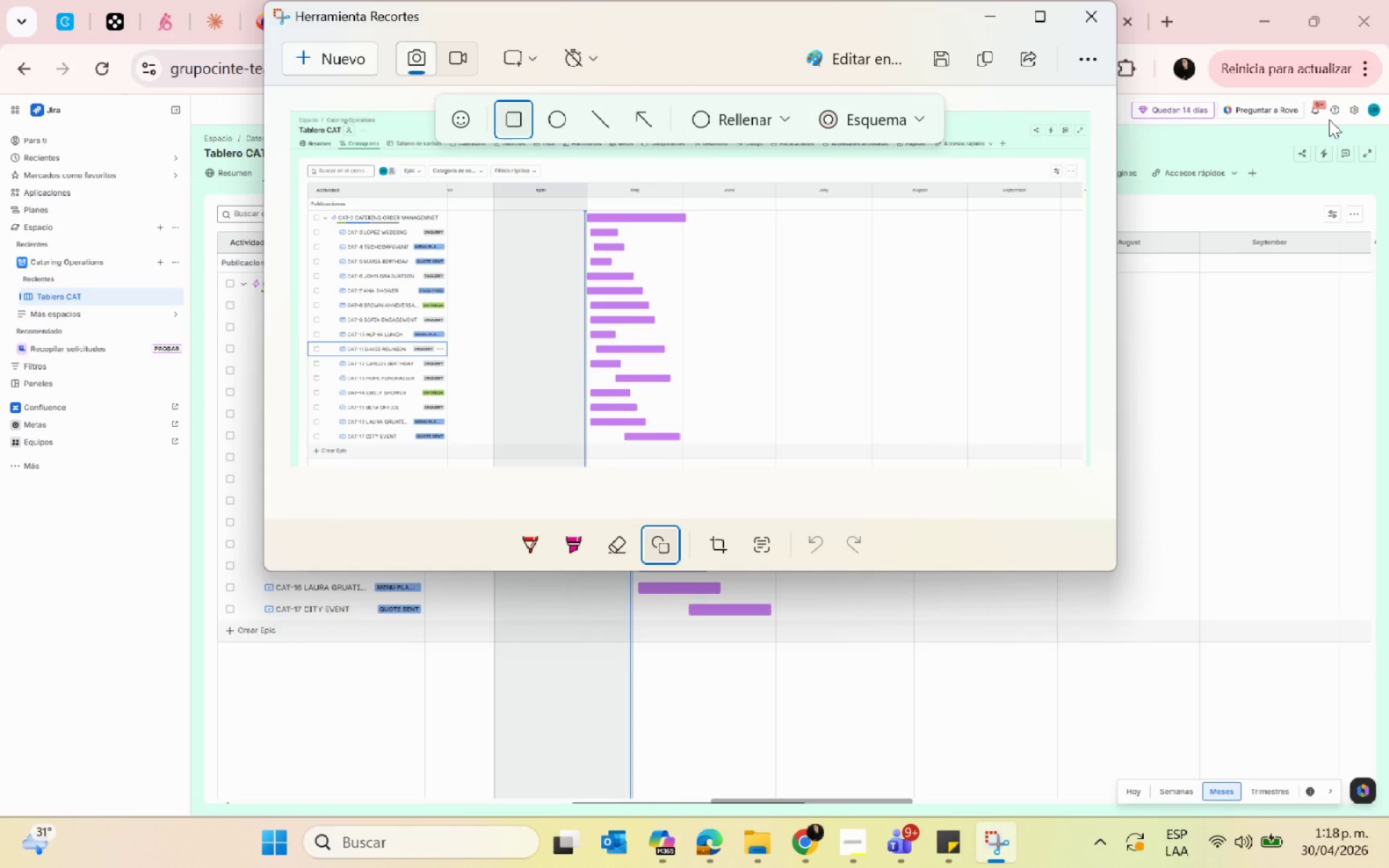 
left_click([976, 12])
 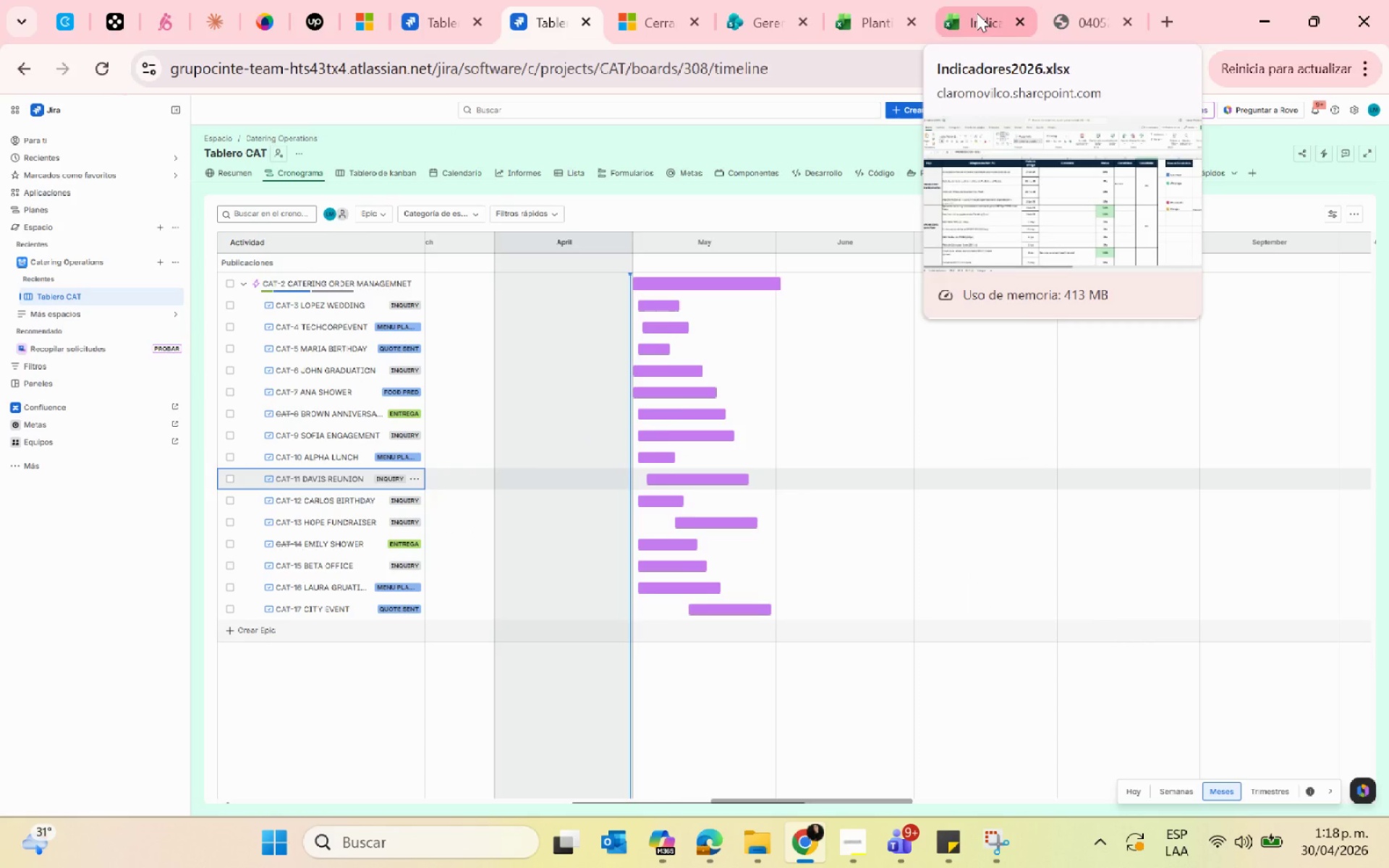 
wait(14.41)
 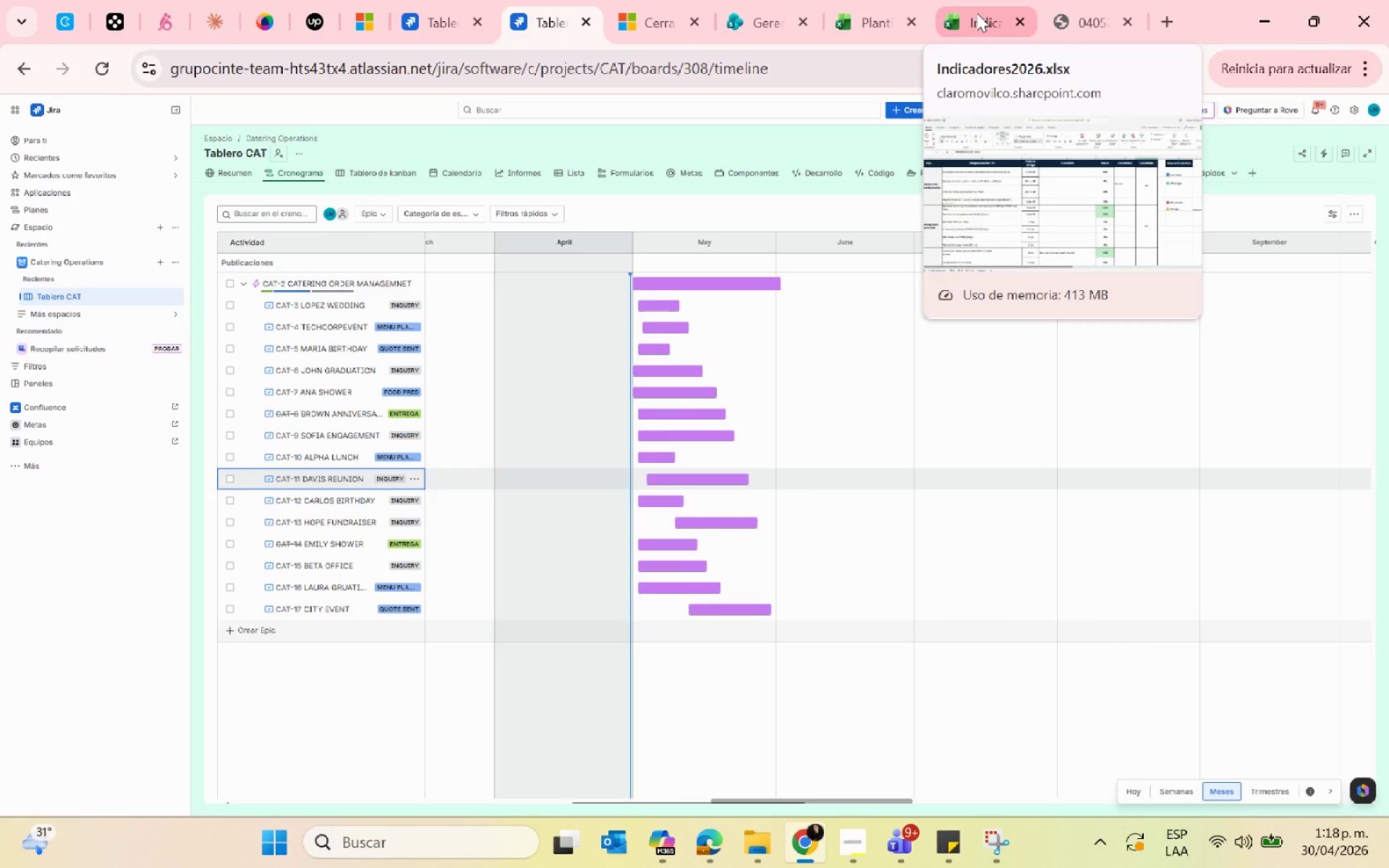 
left_click([360, 178])
 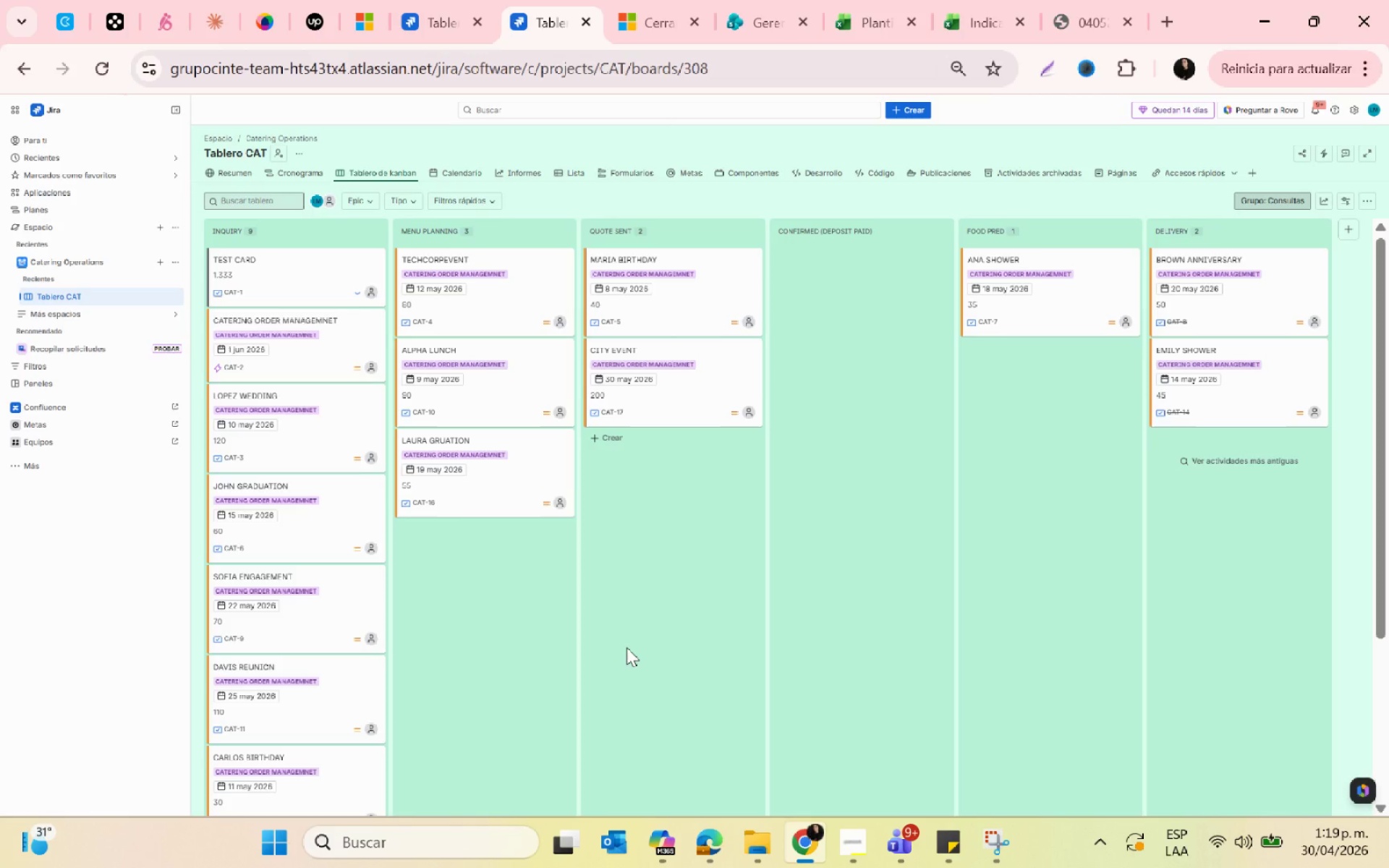 
wait(65.72)
 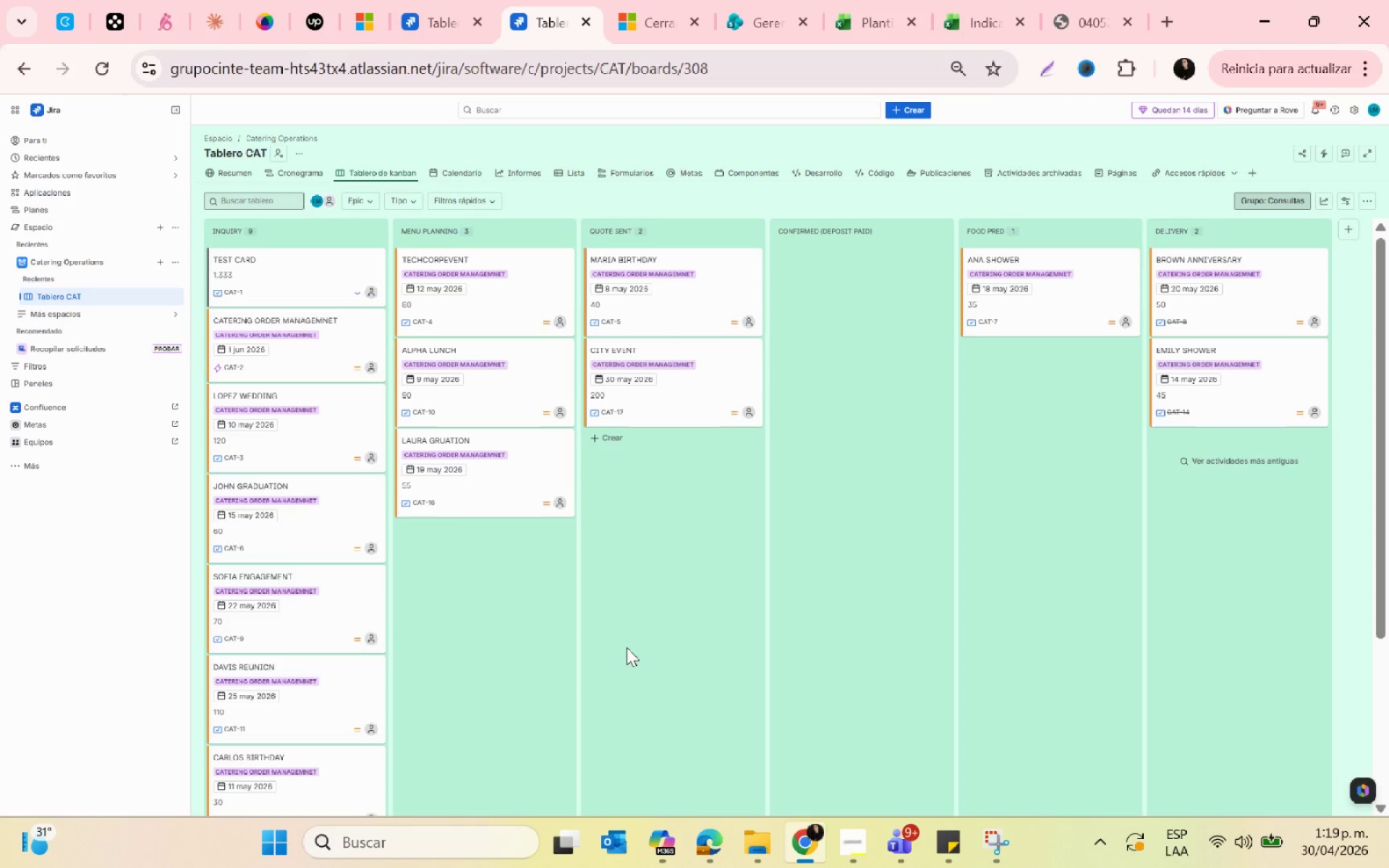 
key(Control+ControlLeft)
 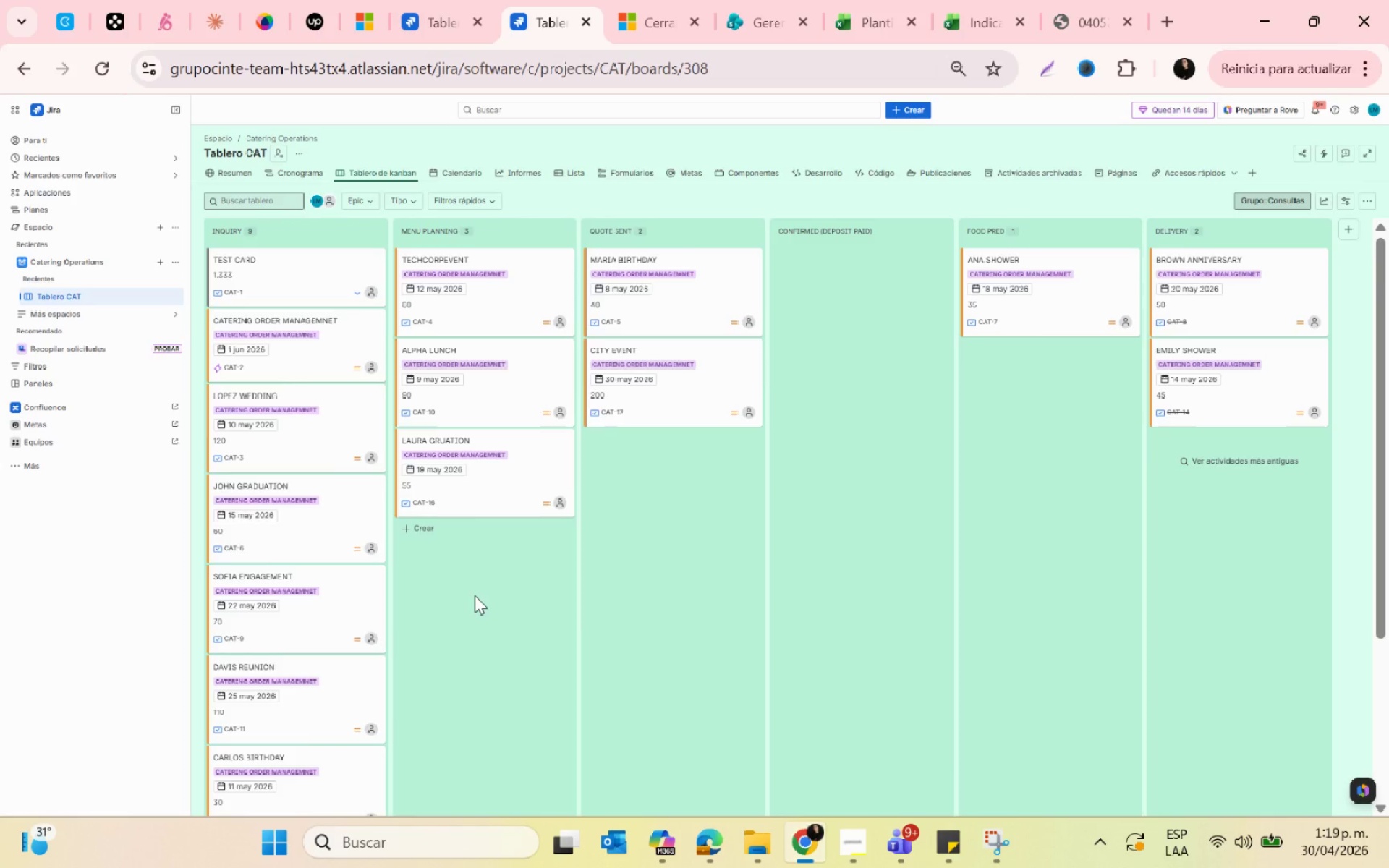 
scroll: coordinate [613, 634], scroll_direction: up, amount: 4.0
 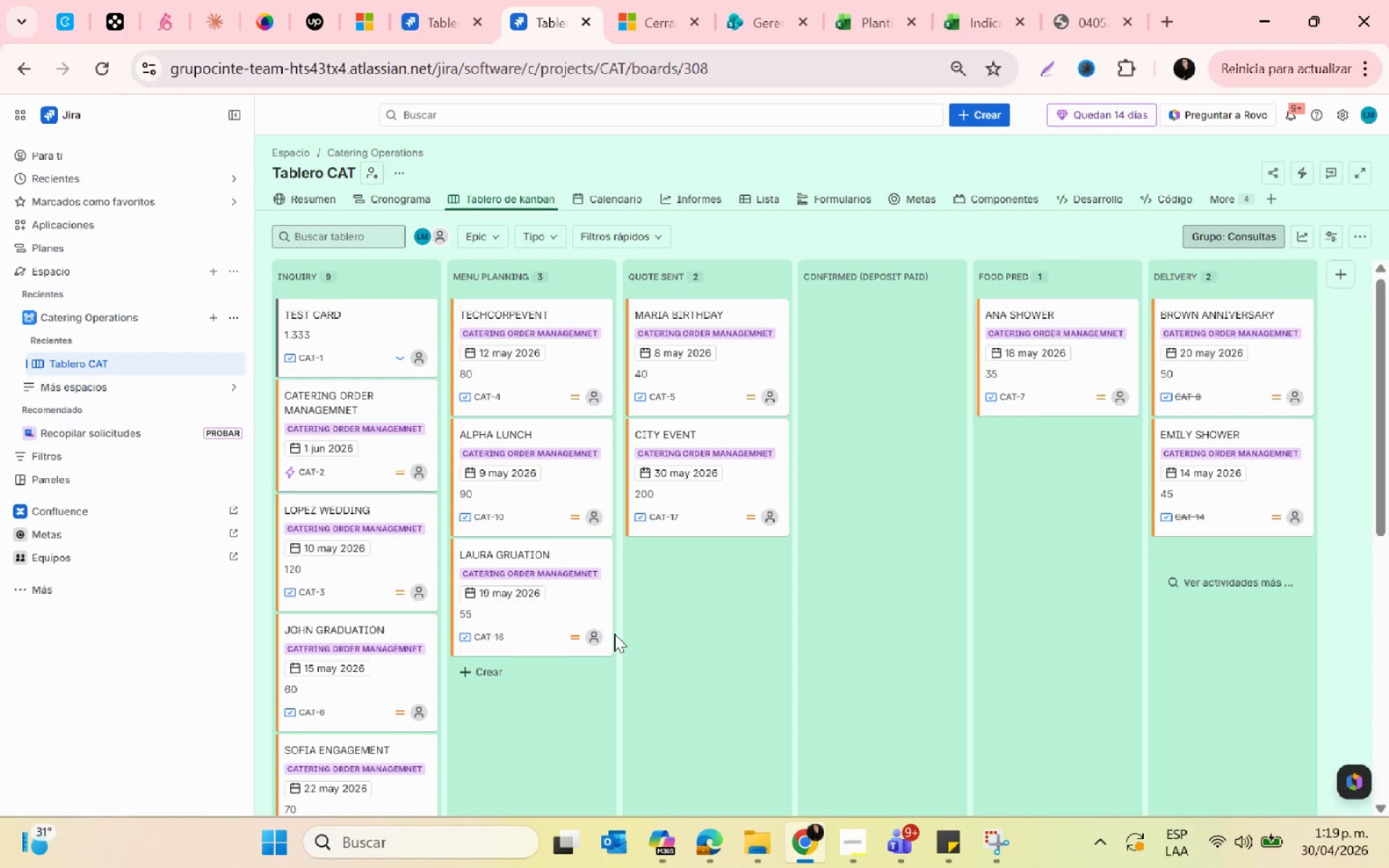 
wait(7.94)
 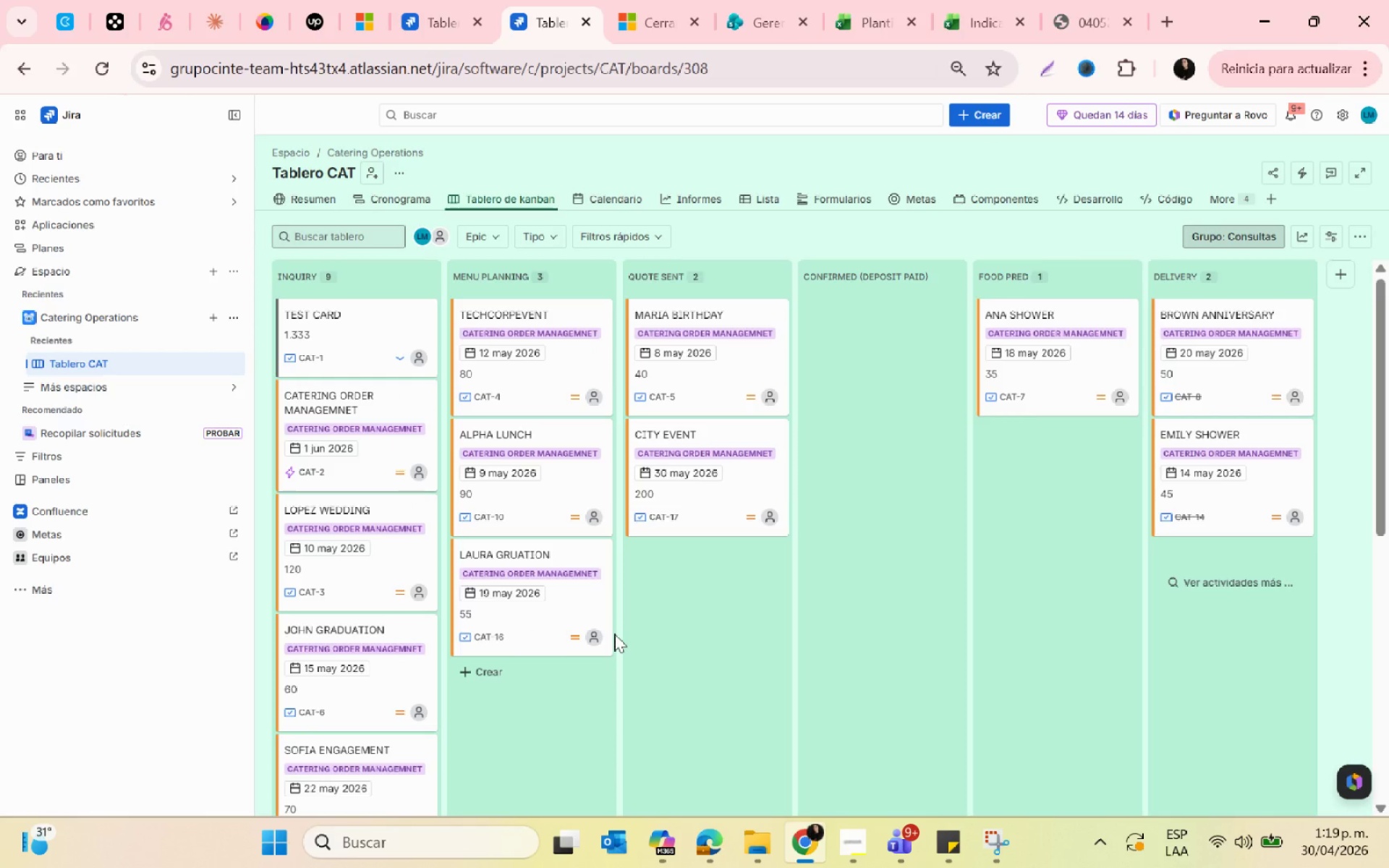 
left_click([126, 18])
 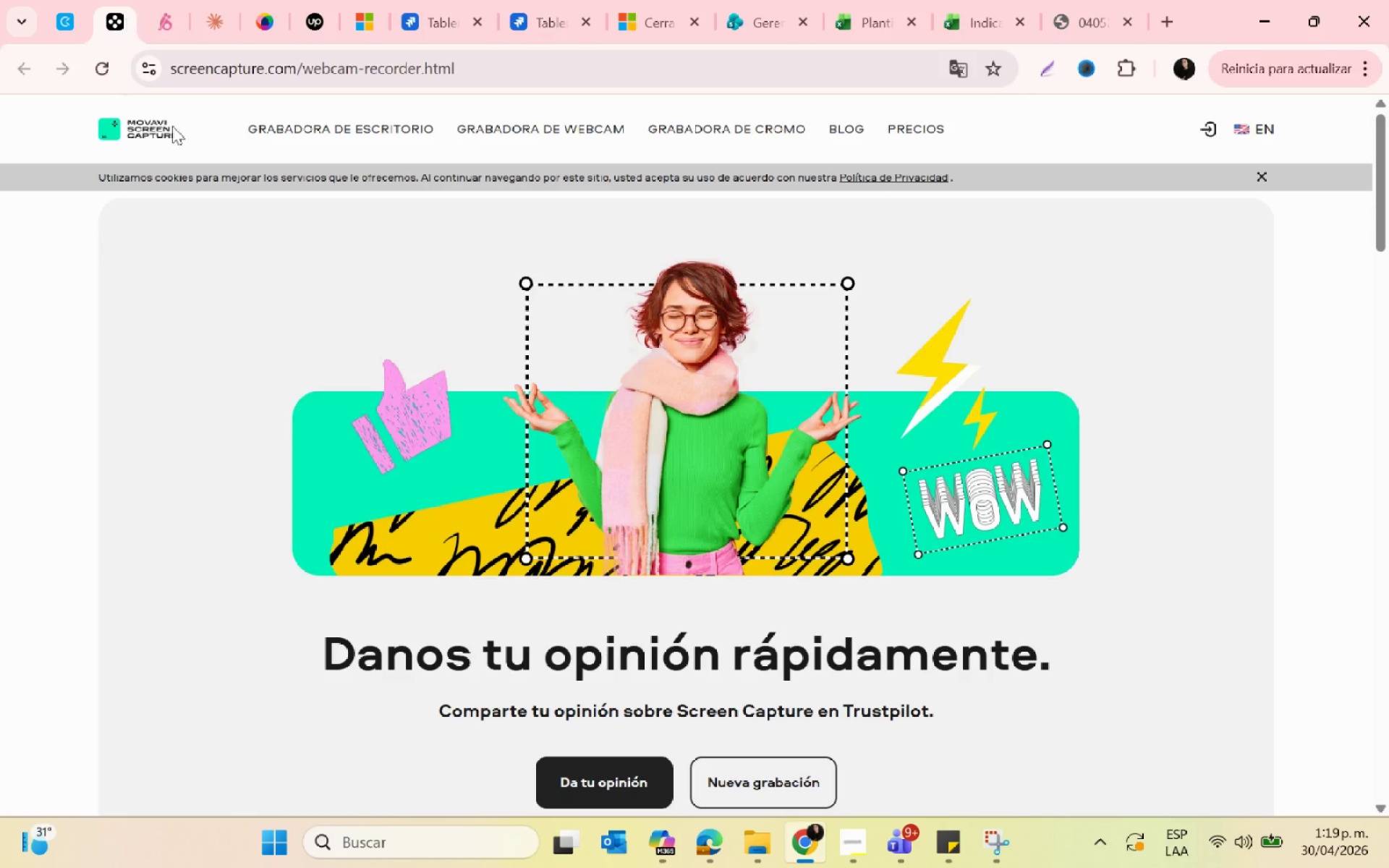 
scroll: coordinate [692, 690], scroll_direction: down, amount: 3.0
 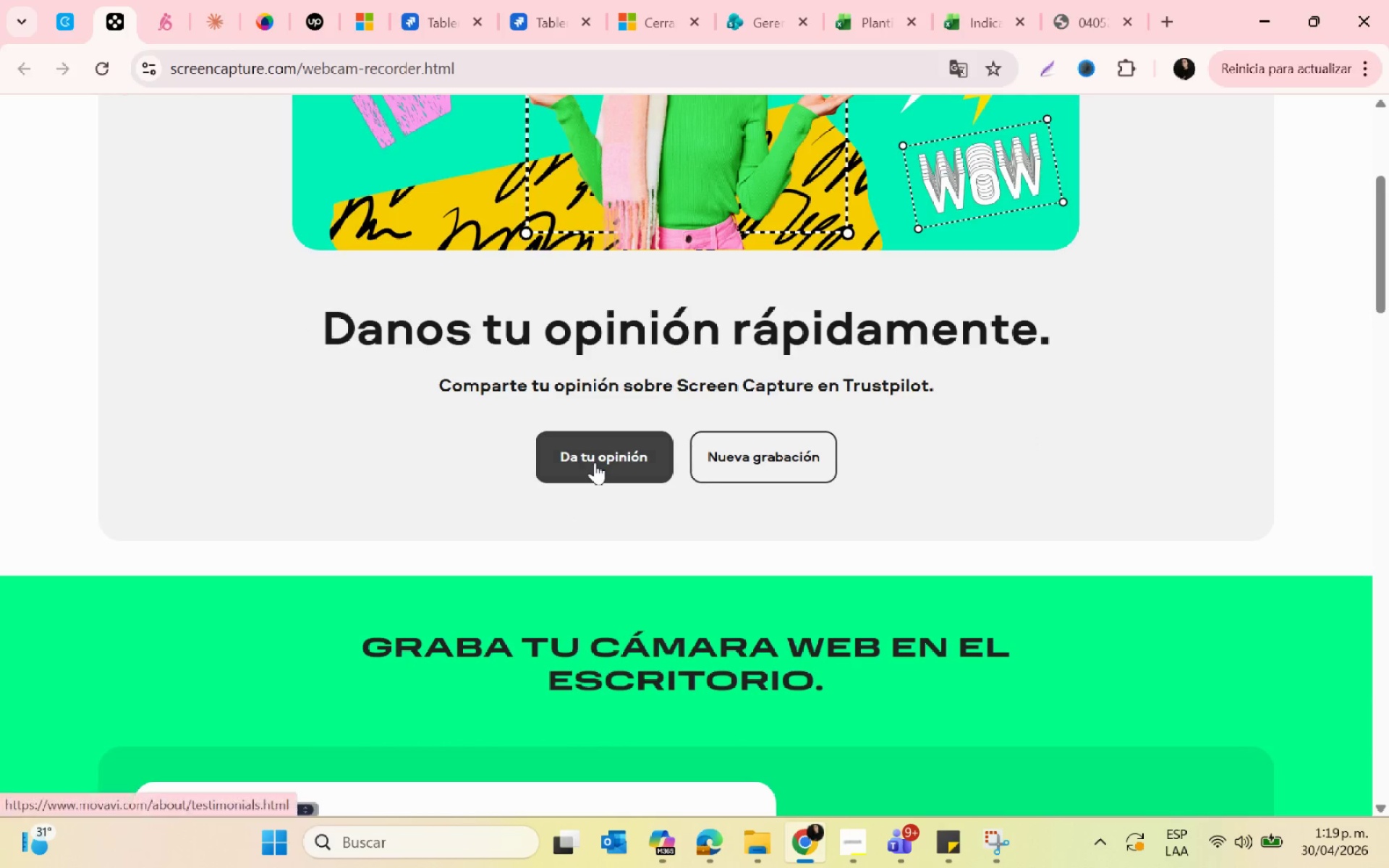 
scroll: coordinate [617, 550], scroll_direction: up, amount: 3.0
 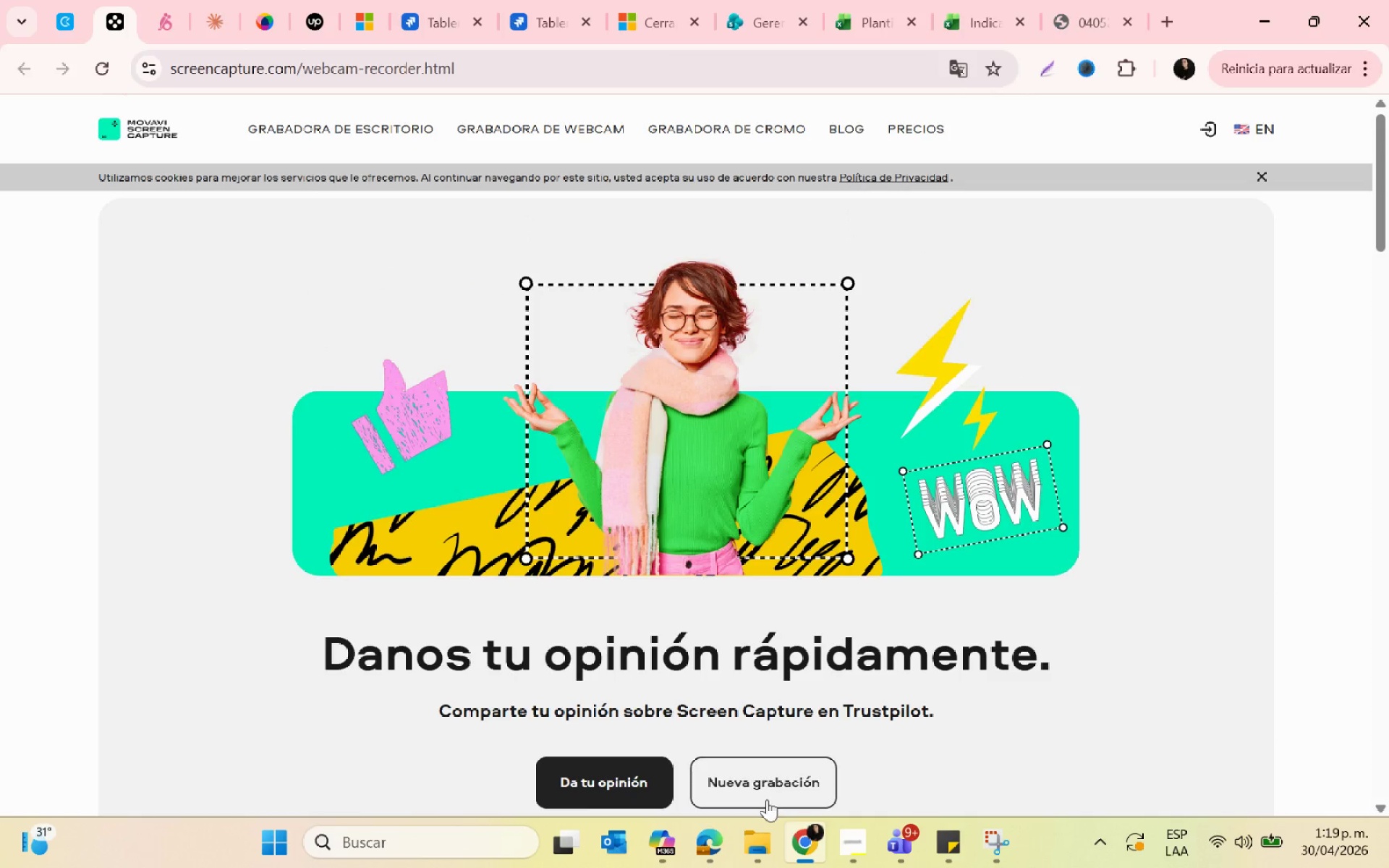 
left_click([765, 791])
 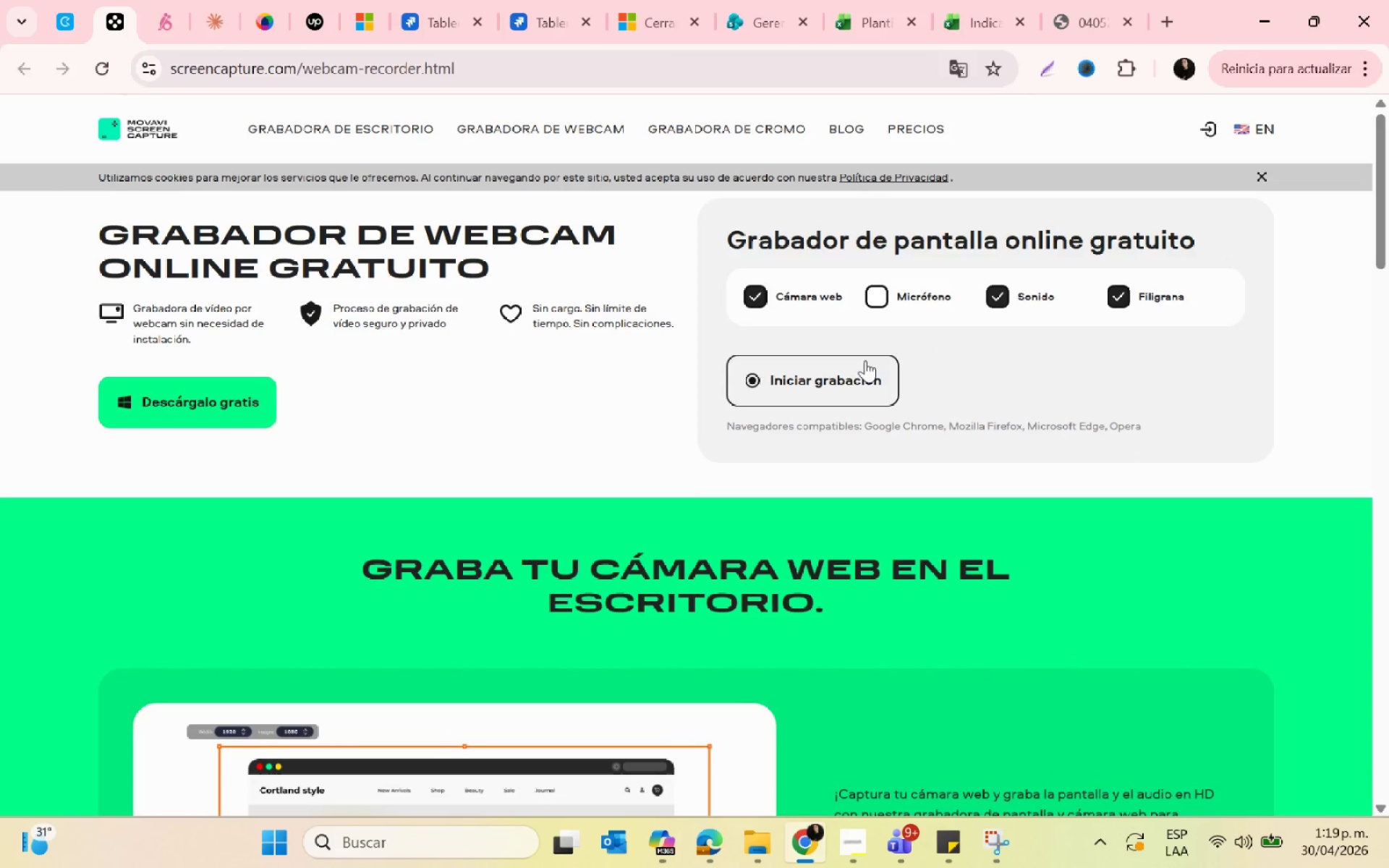 
left_click([820, 386])
 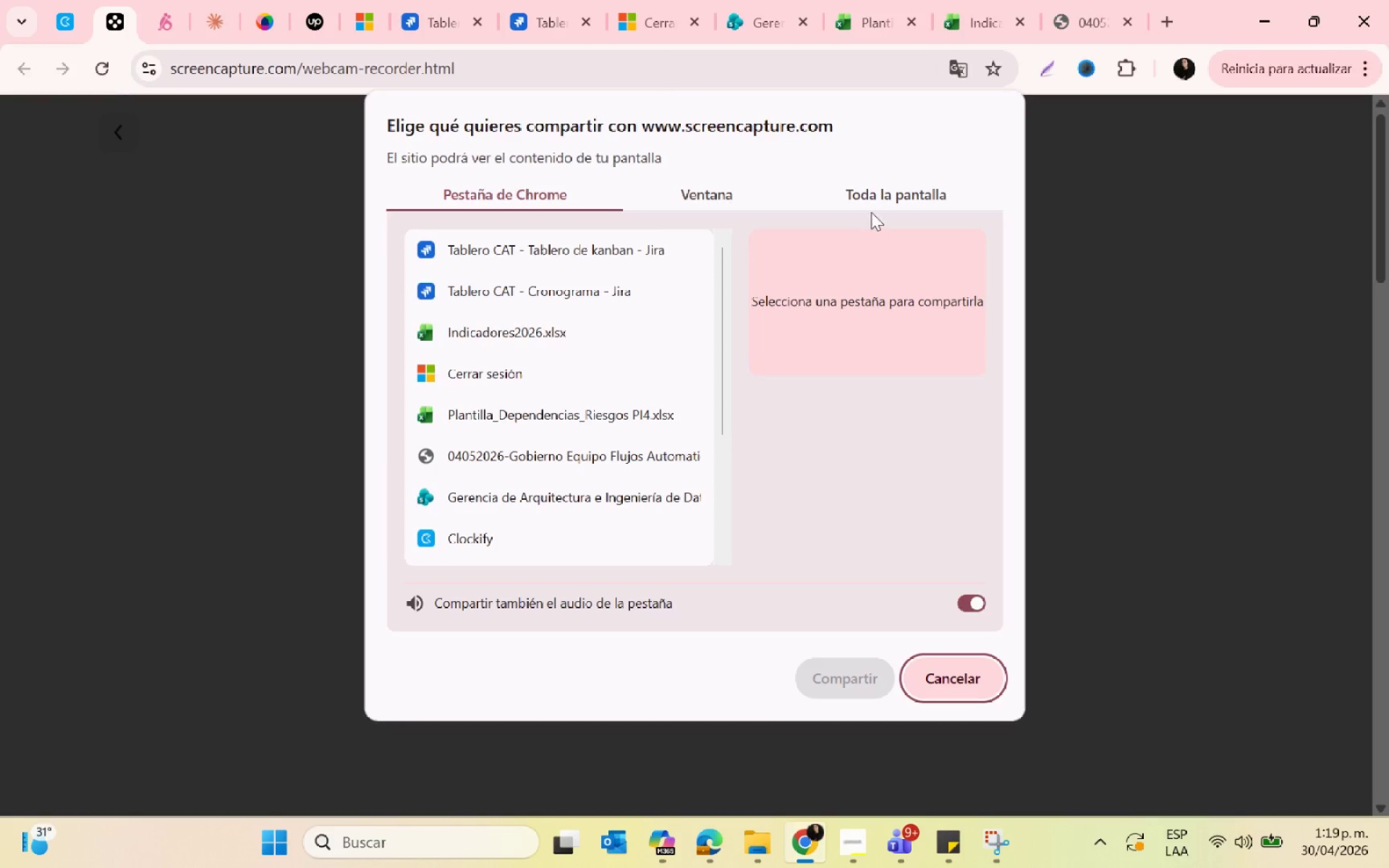 
double_click([571, 310])
 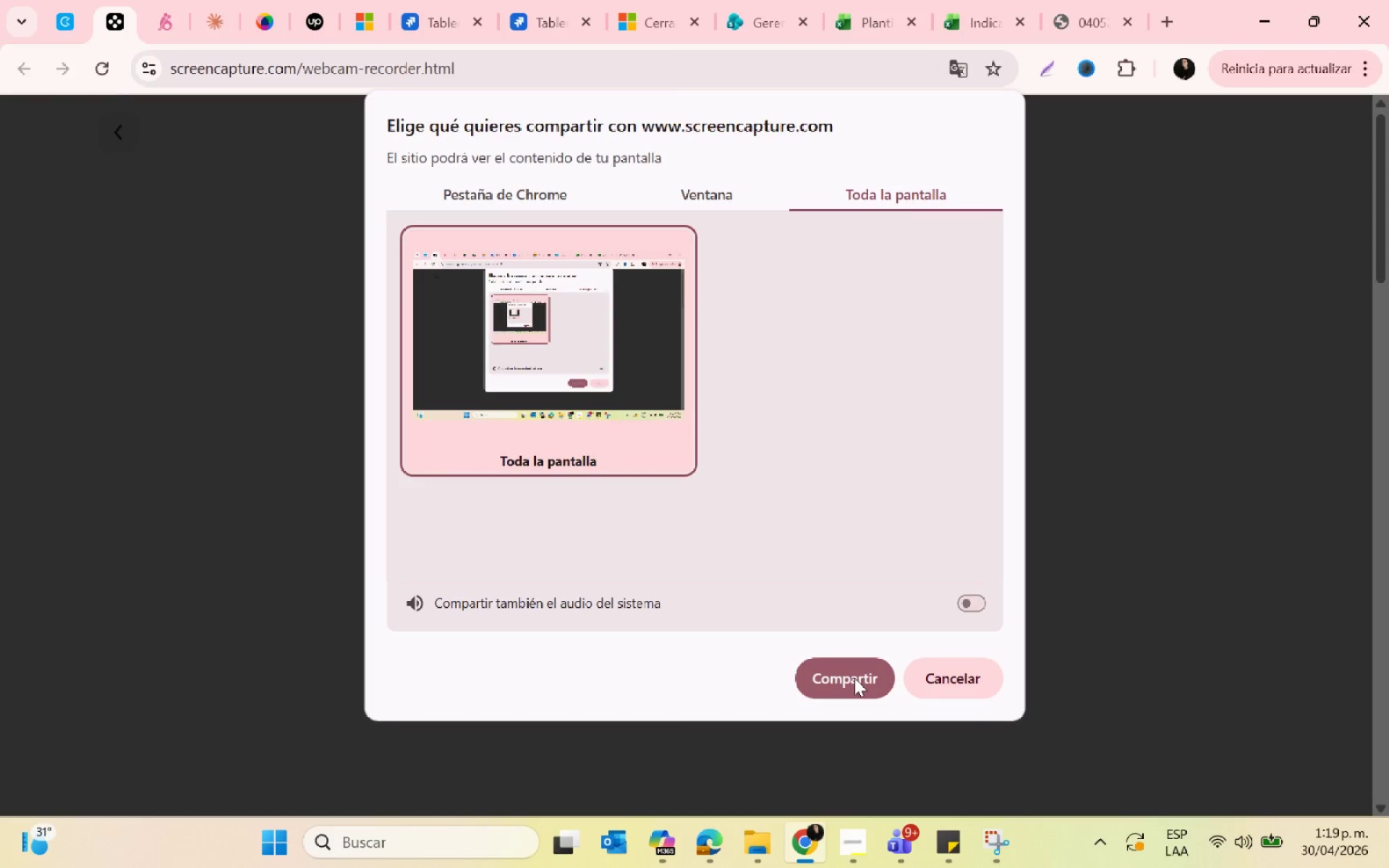 
left_click([854, 678])
 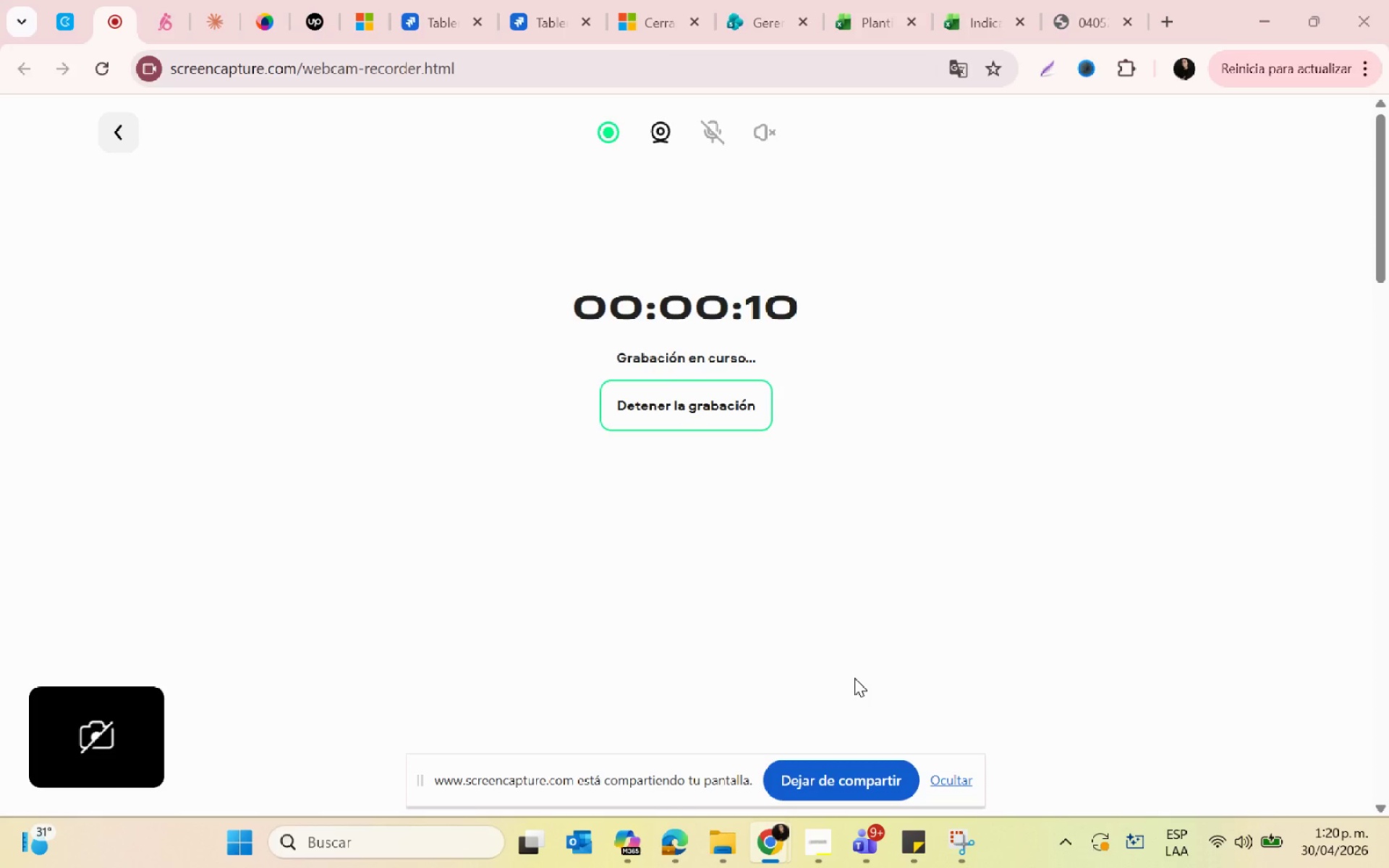 
wait(16.66)
 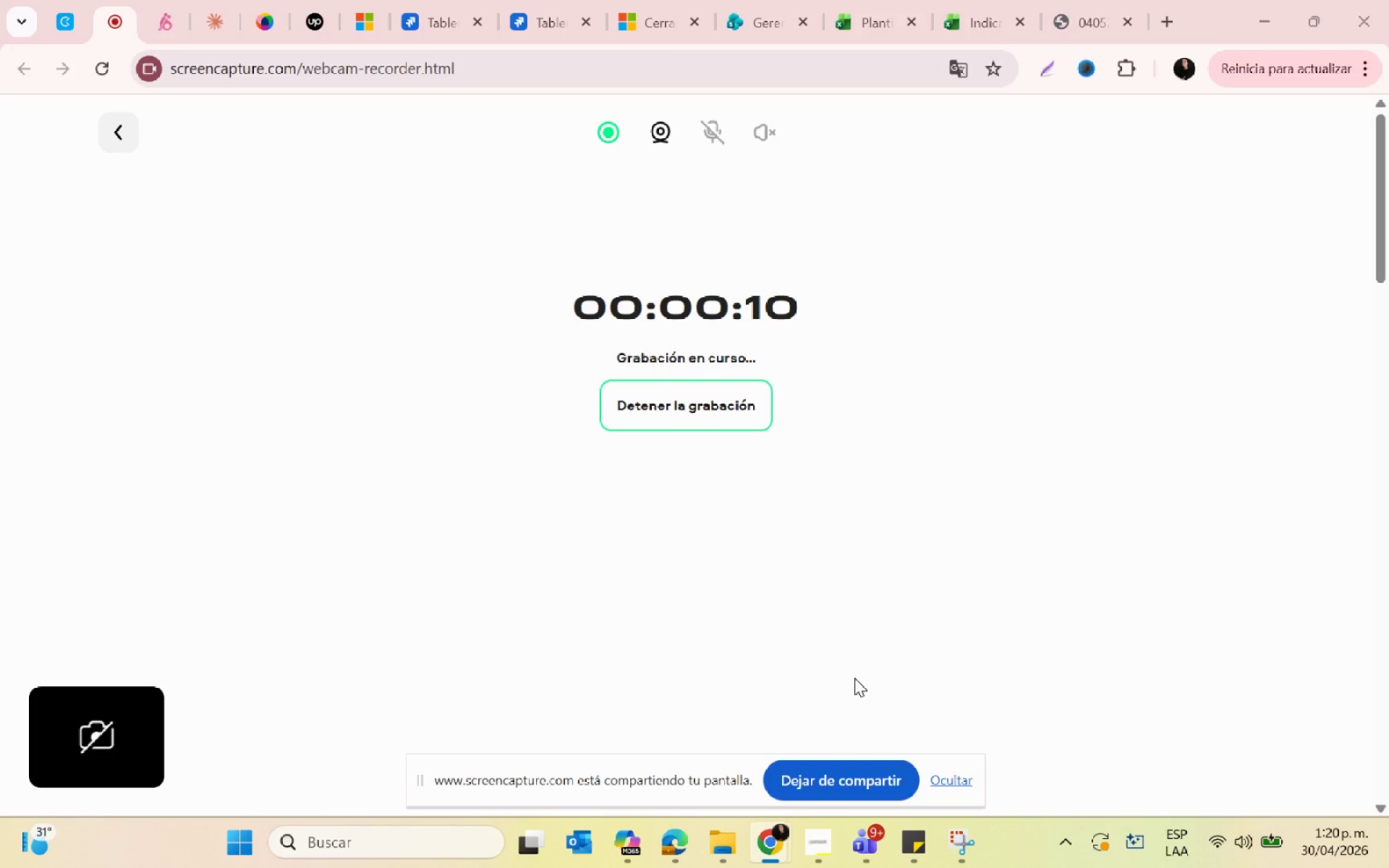 
left_click([522, 21])
 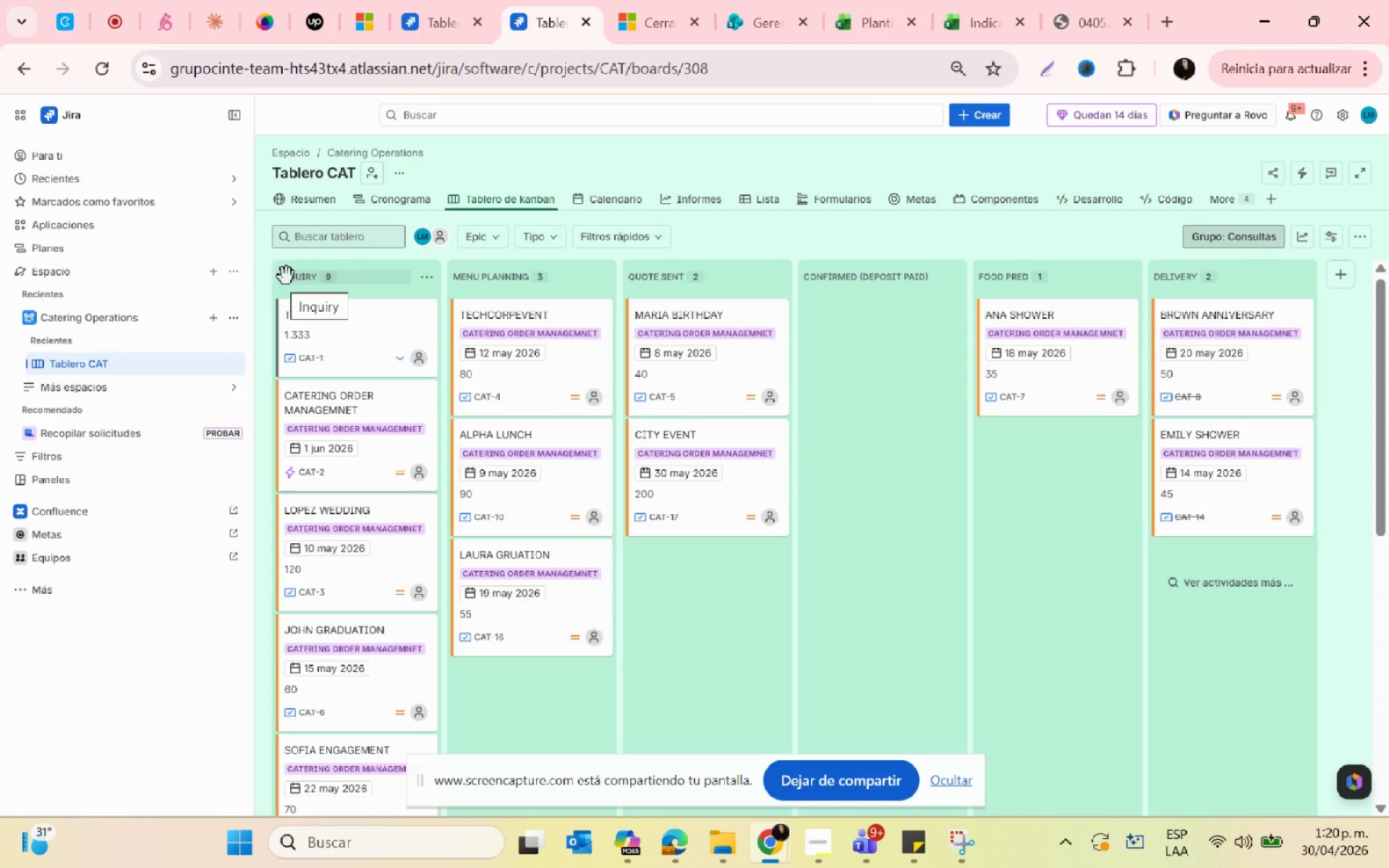 
wait(8.53)
 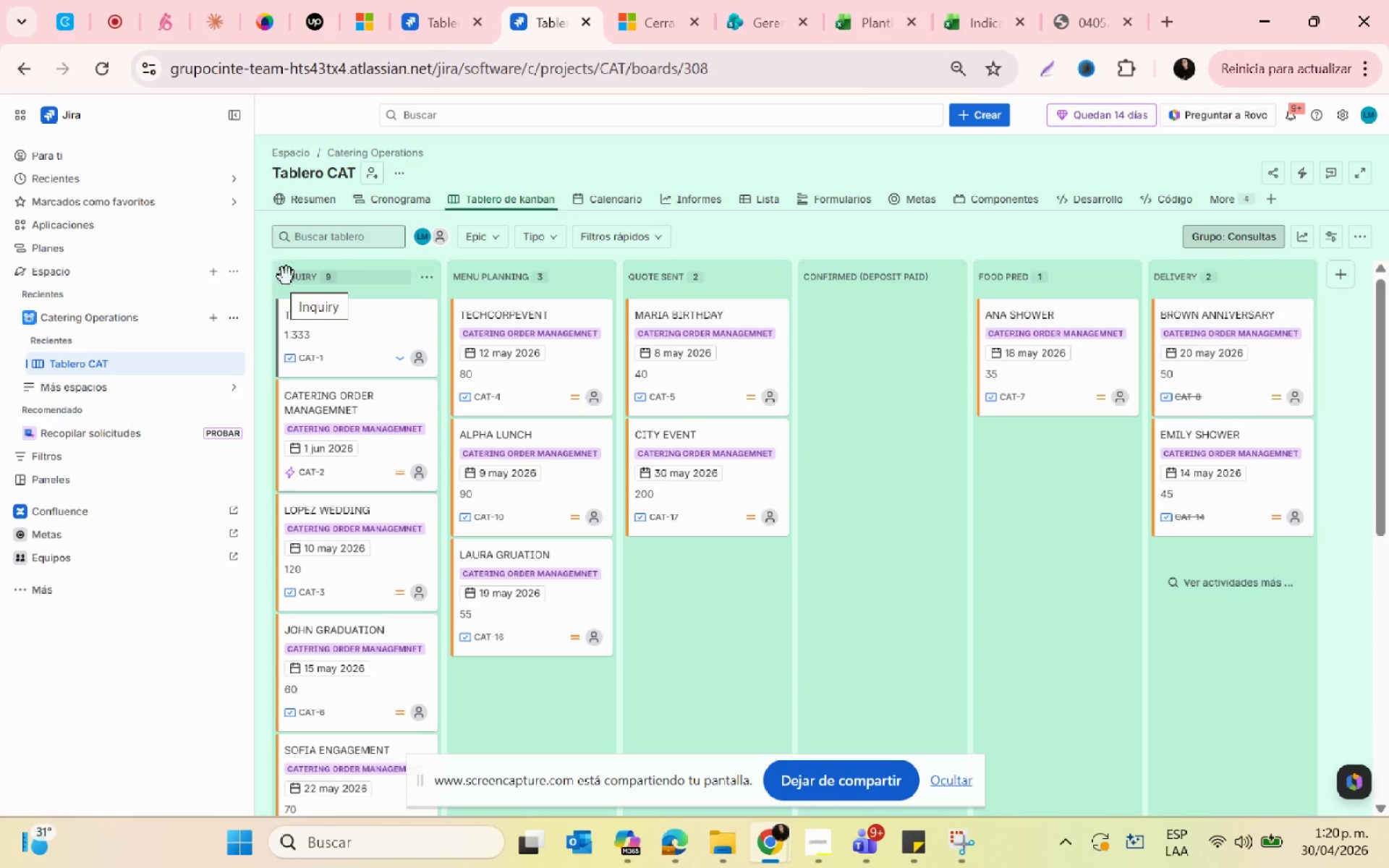 
mouse_move([982, 376])
 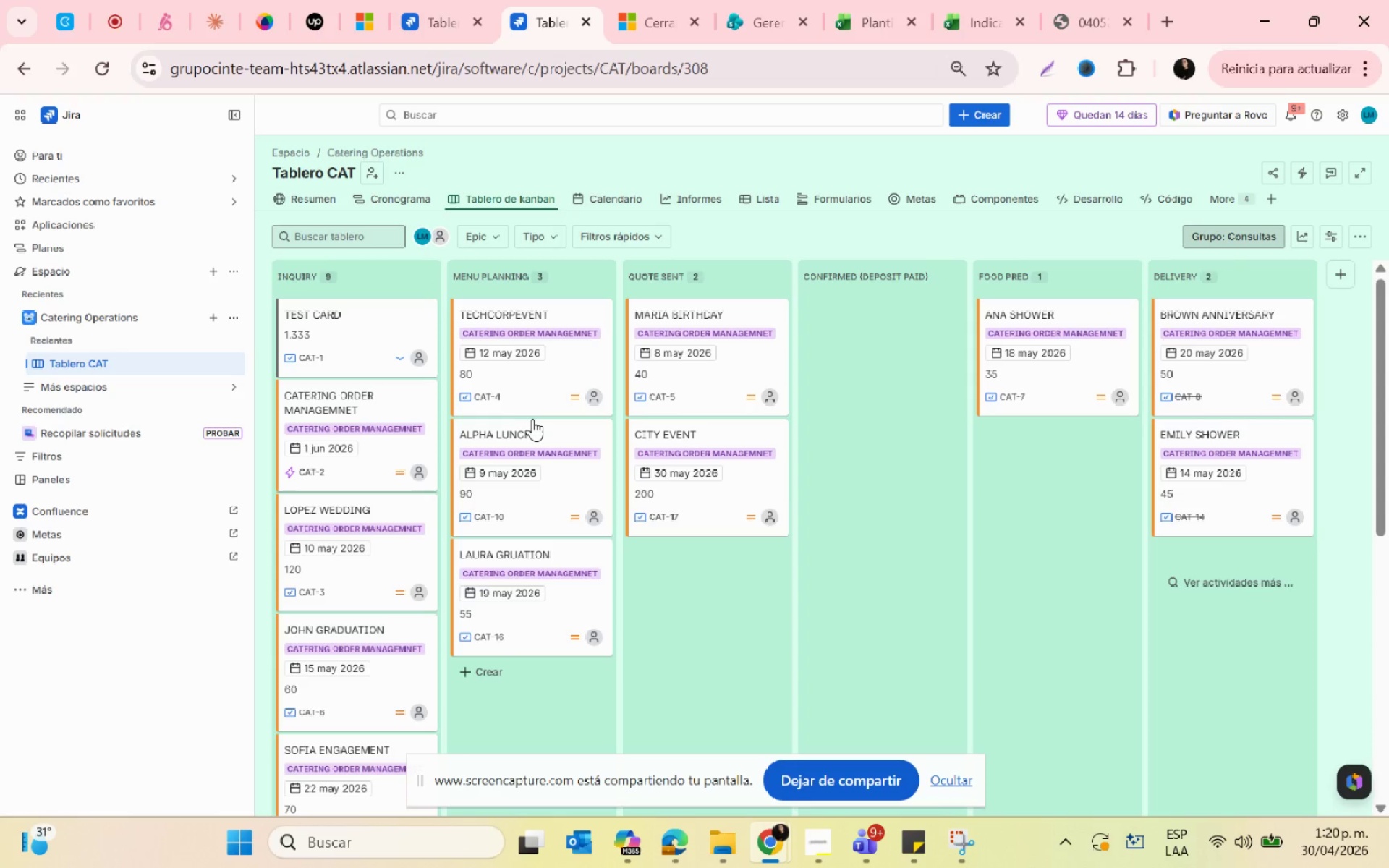 
left_click([538, 396])
 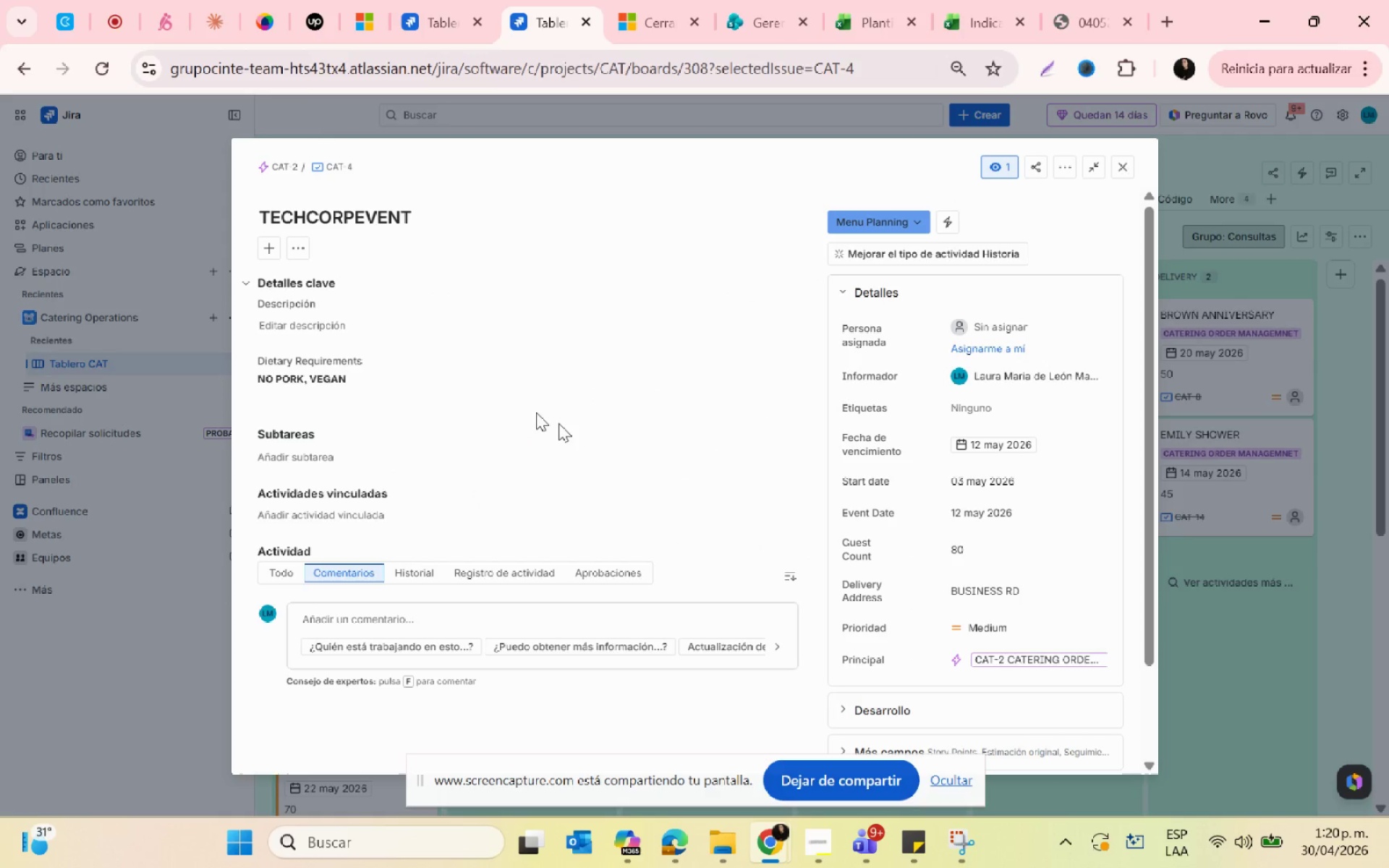 
left_click_drag(start_coordinate=[256, 380], to_coordinate=[366, 380])
 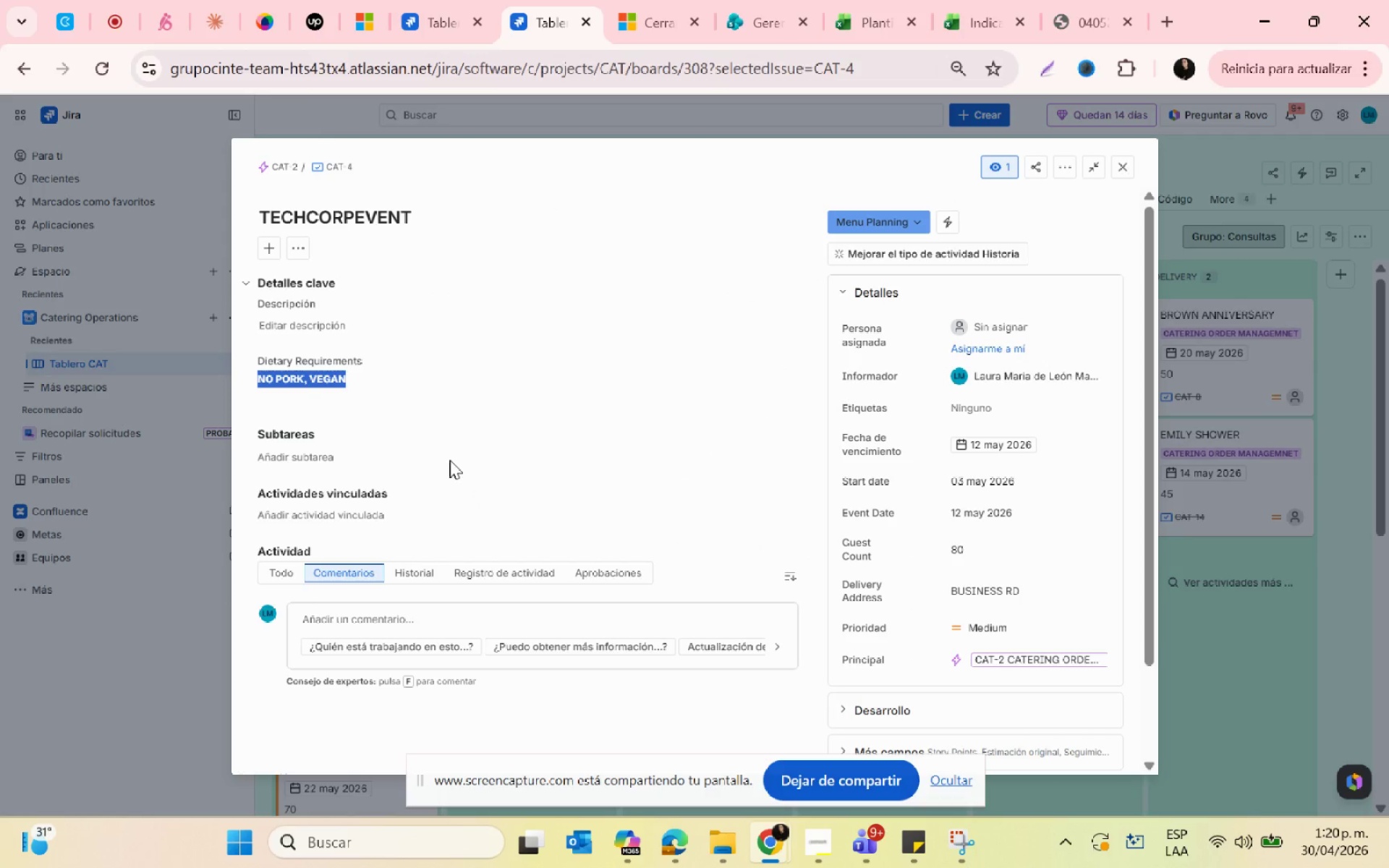 
left_click([450, 460])
 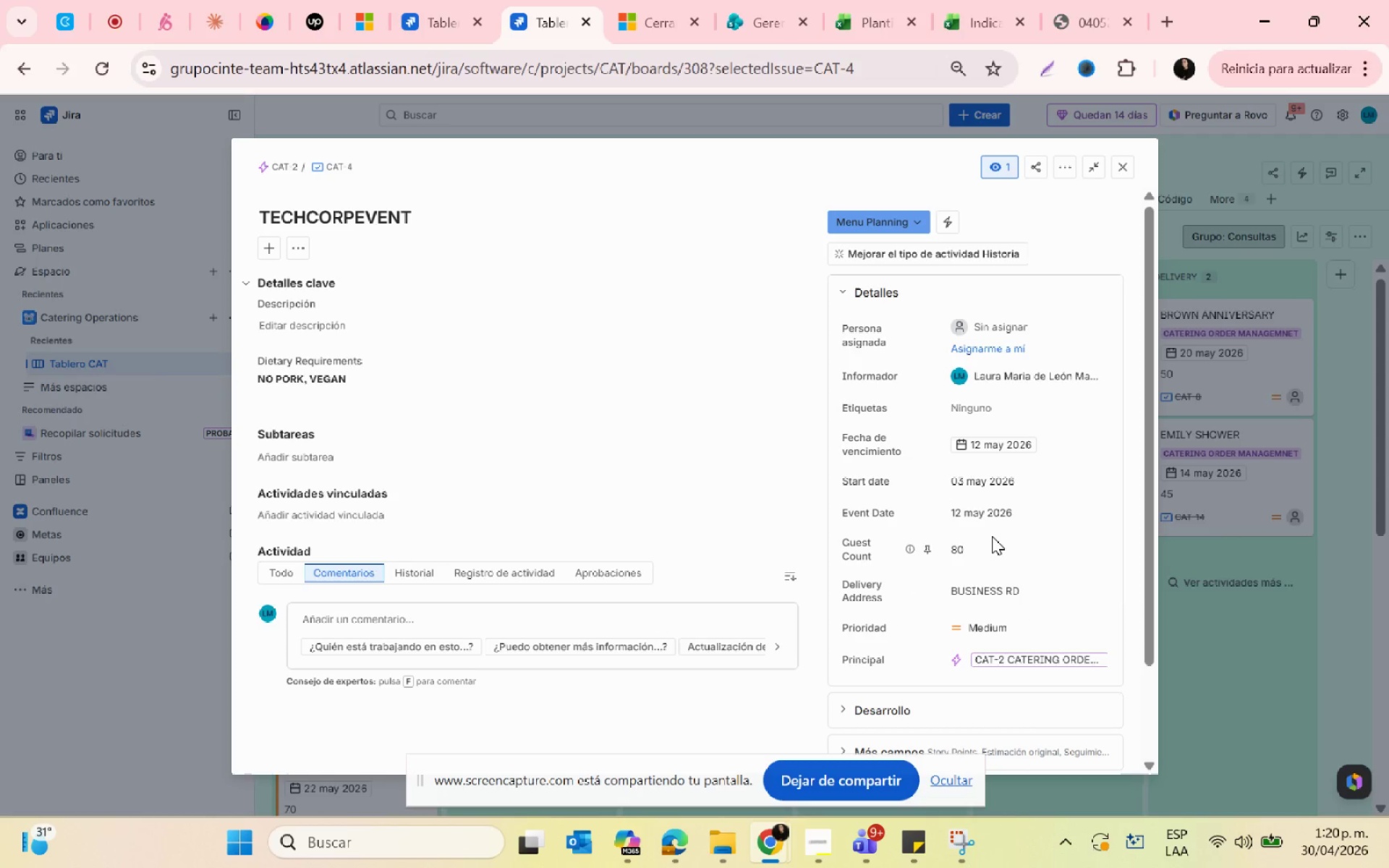 
wait(6.14)
 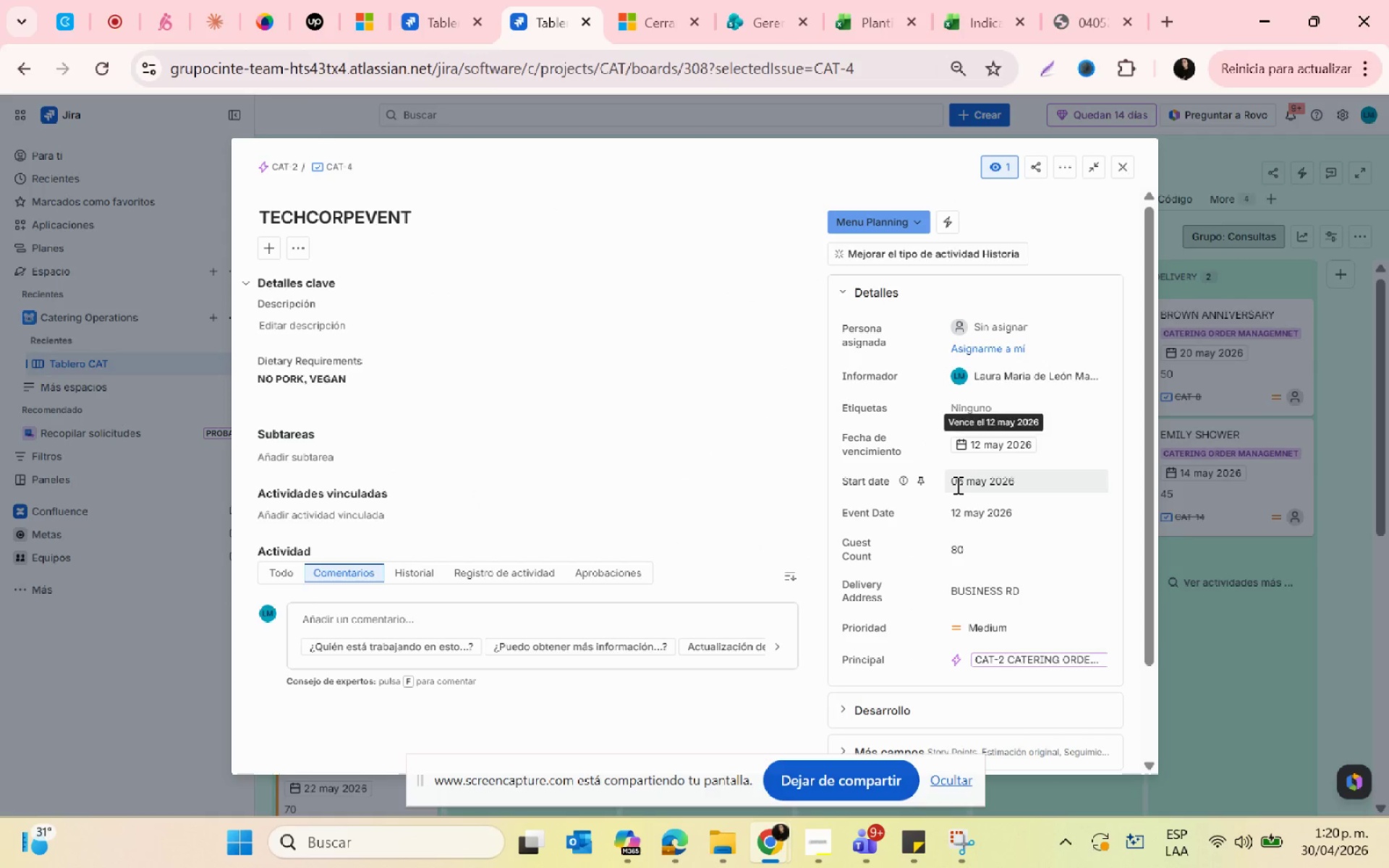 
scroll: coordinate [977, 590], scroll_direction: none, amount: 0.0
 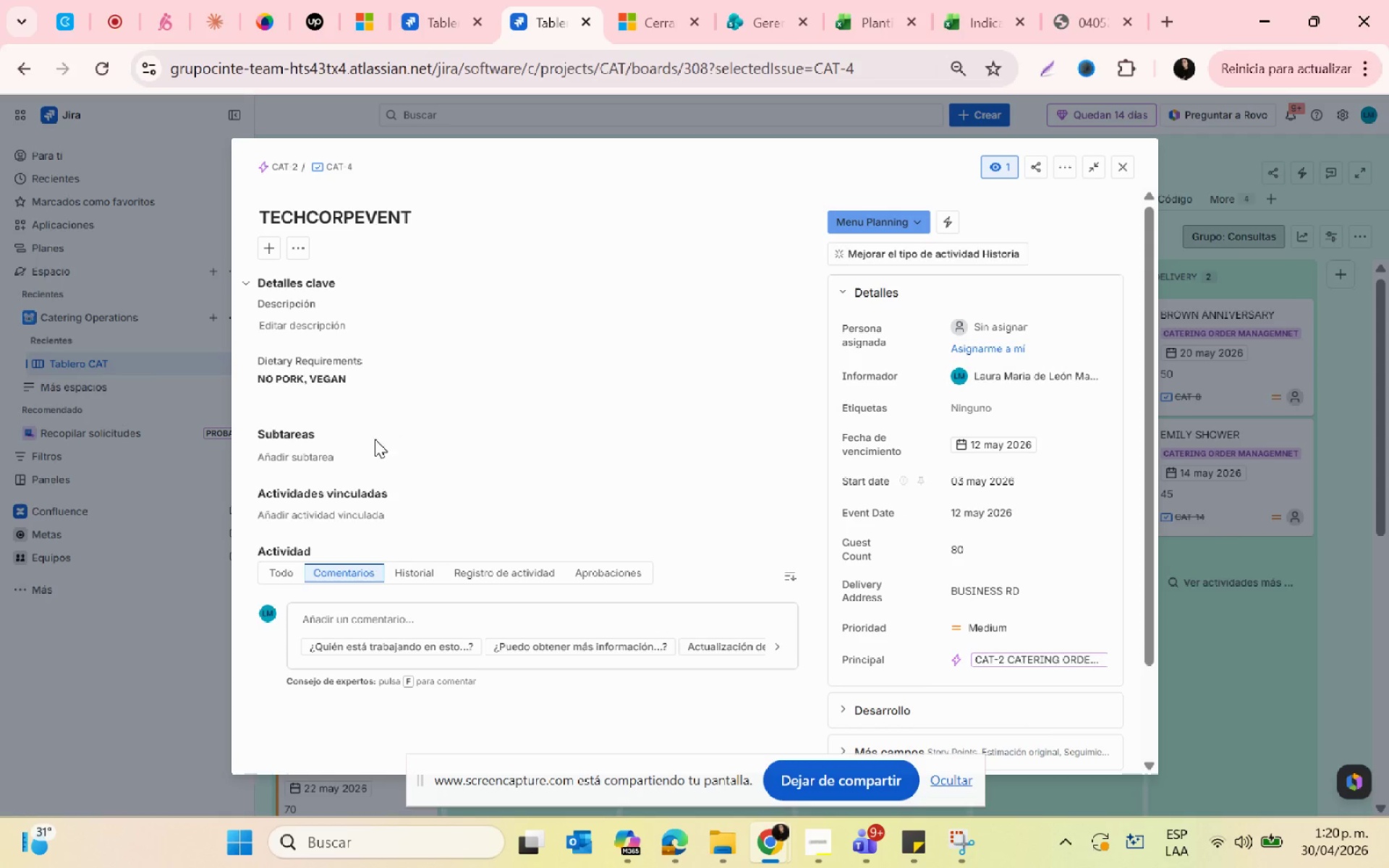 
scroll: coordinate [396, 481], scroll_direction: up, amount: 1.0
 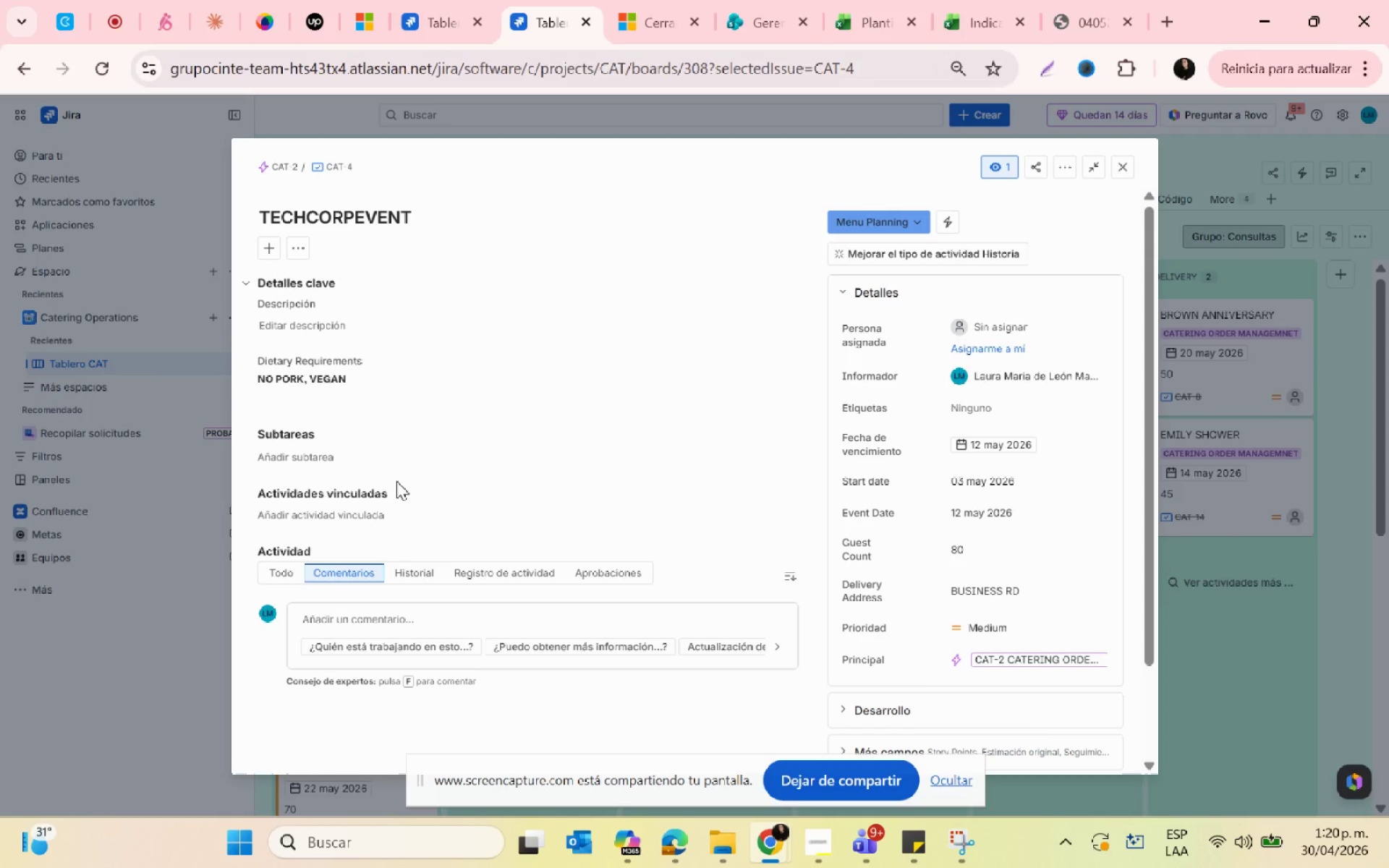 
wait(11.72)
 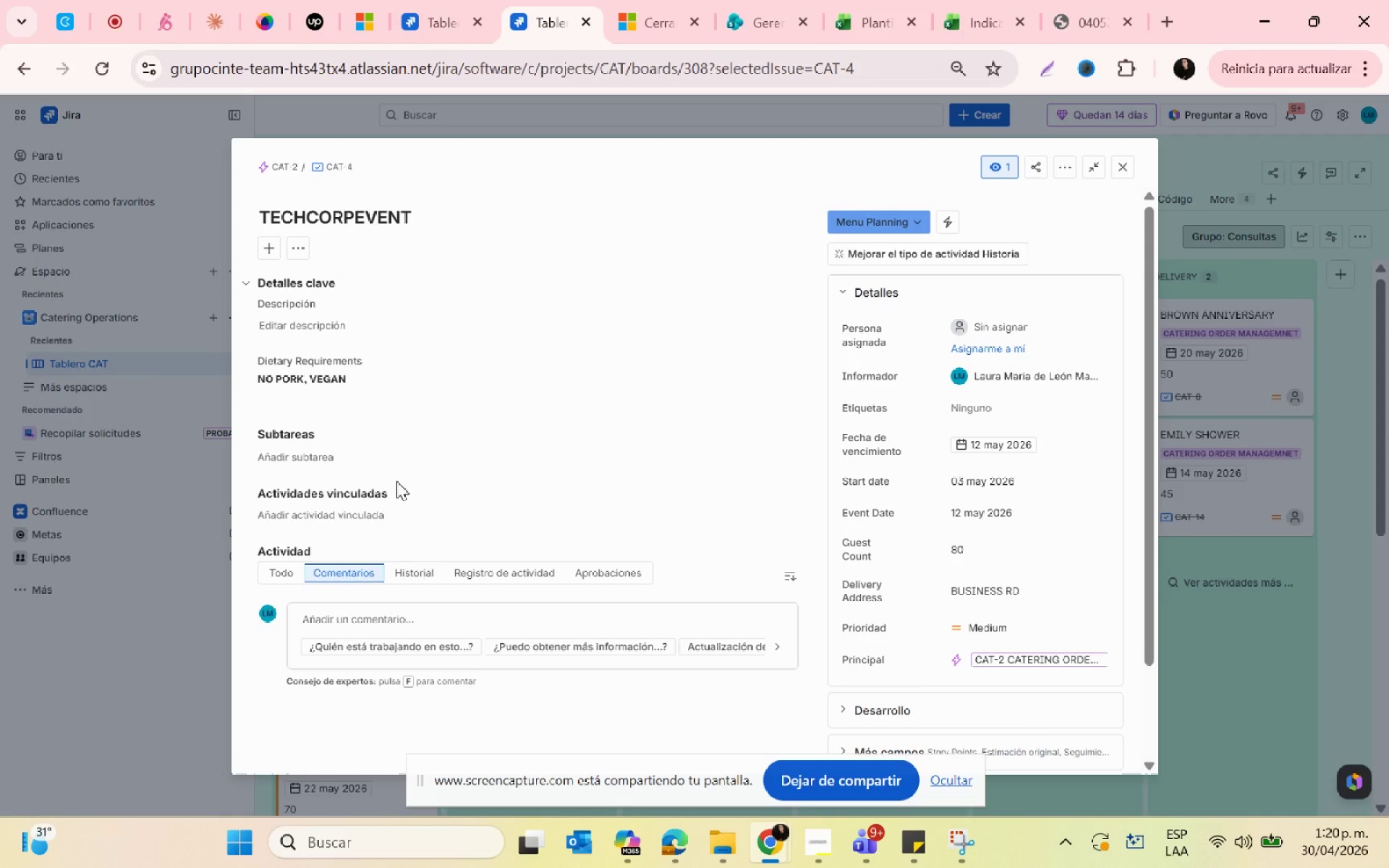 
left_click([1127, 170])
 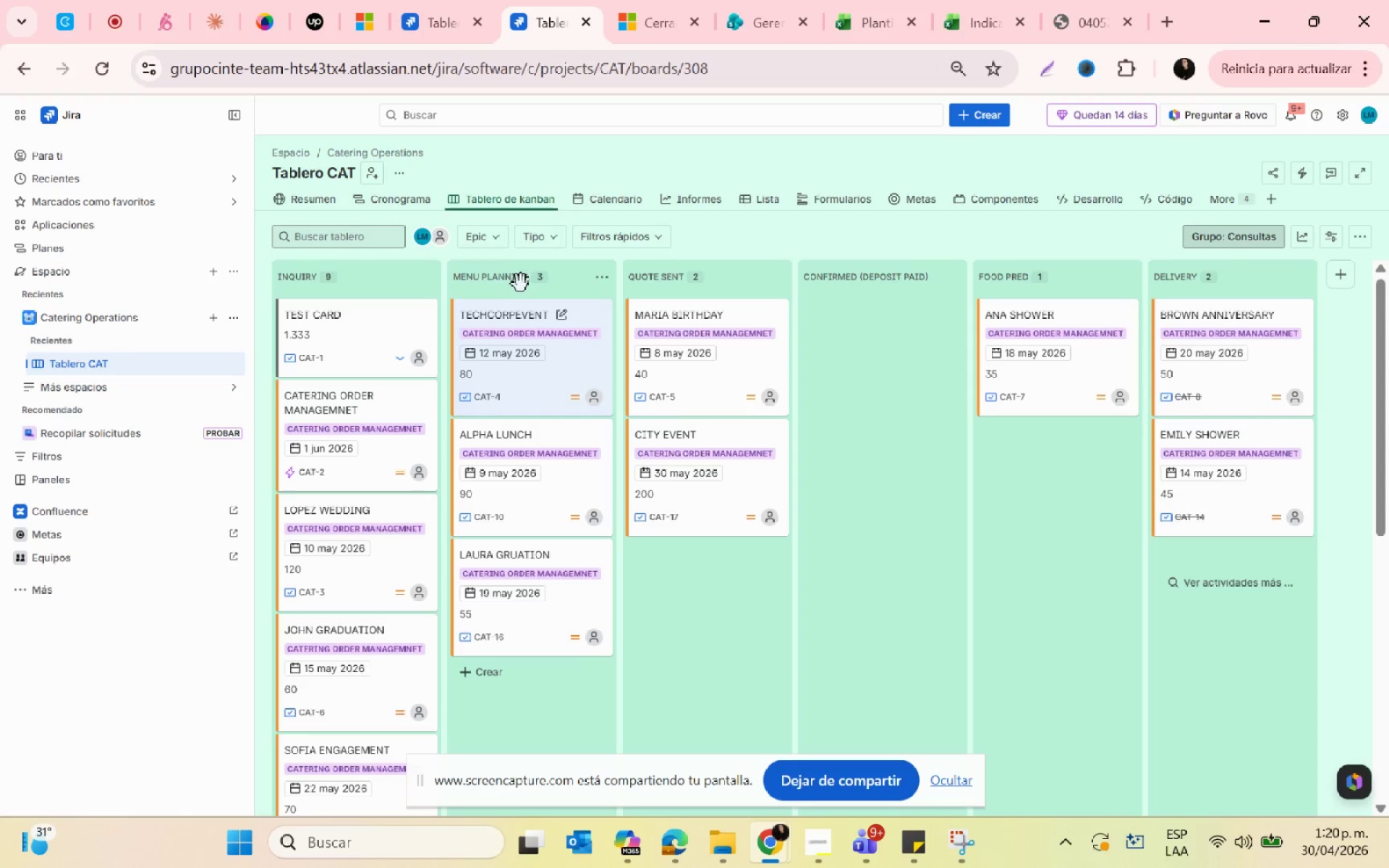 
left_click([383, 205])
 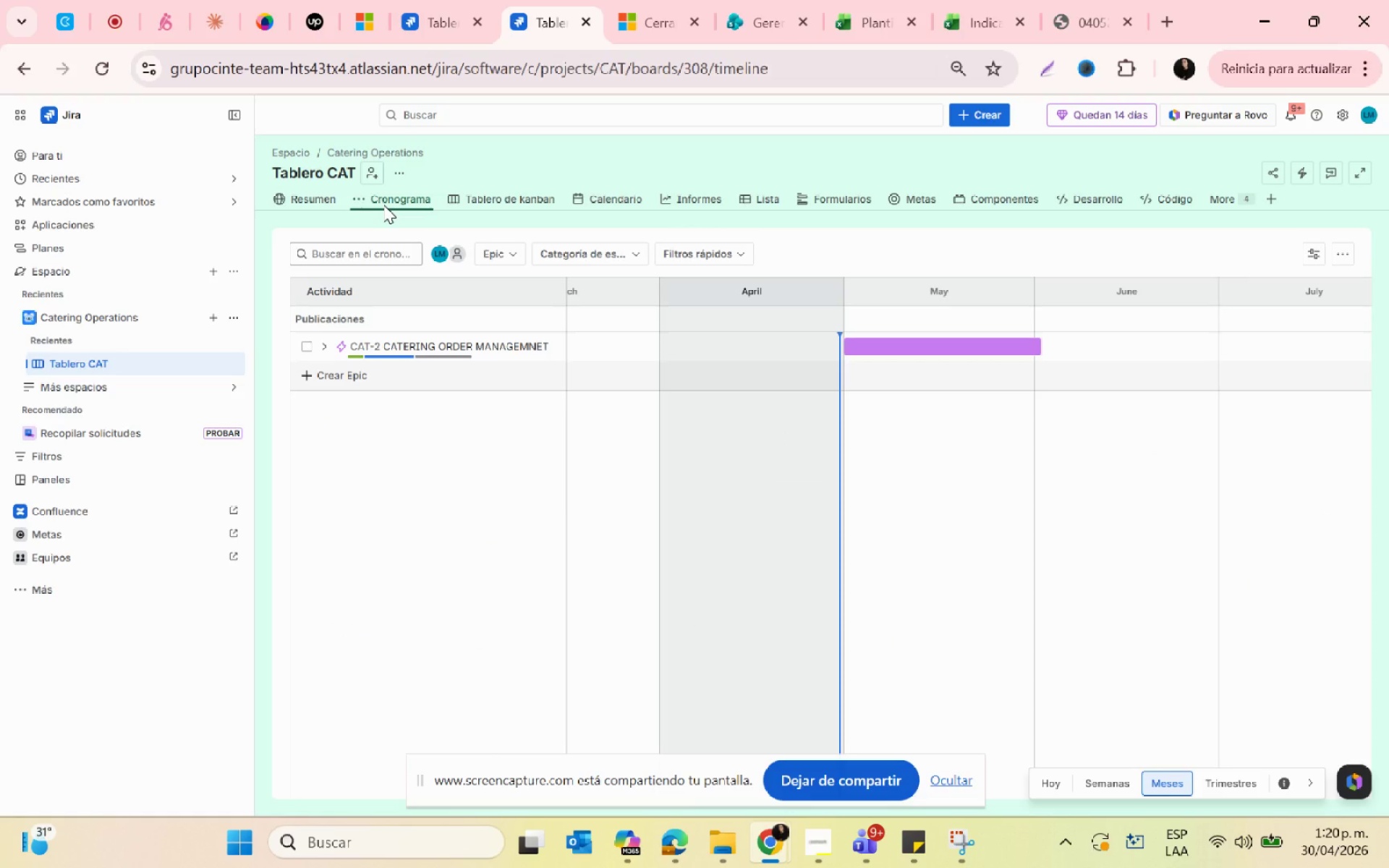 
left_click([324, 346])
 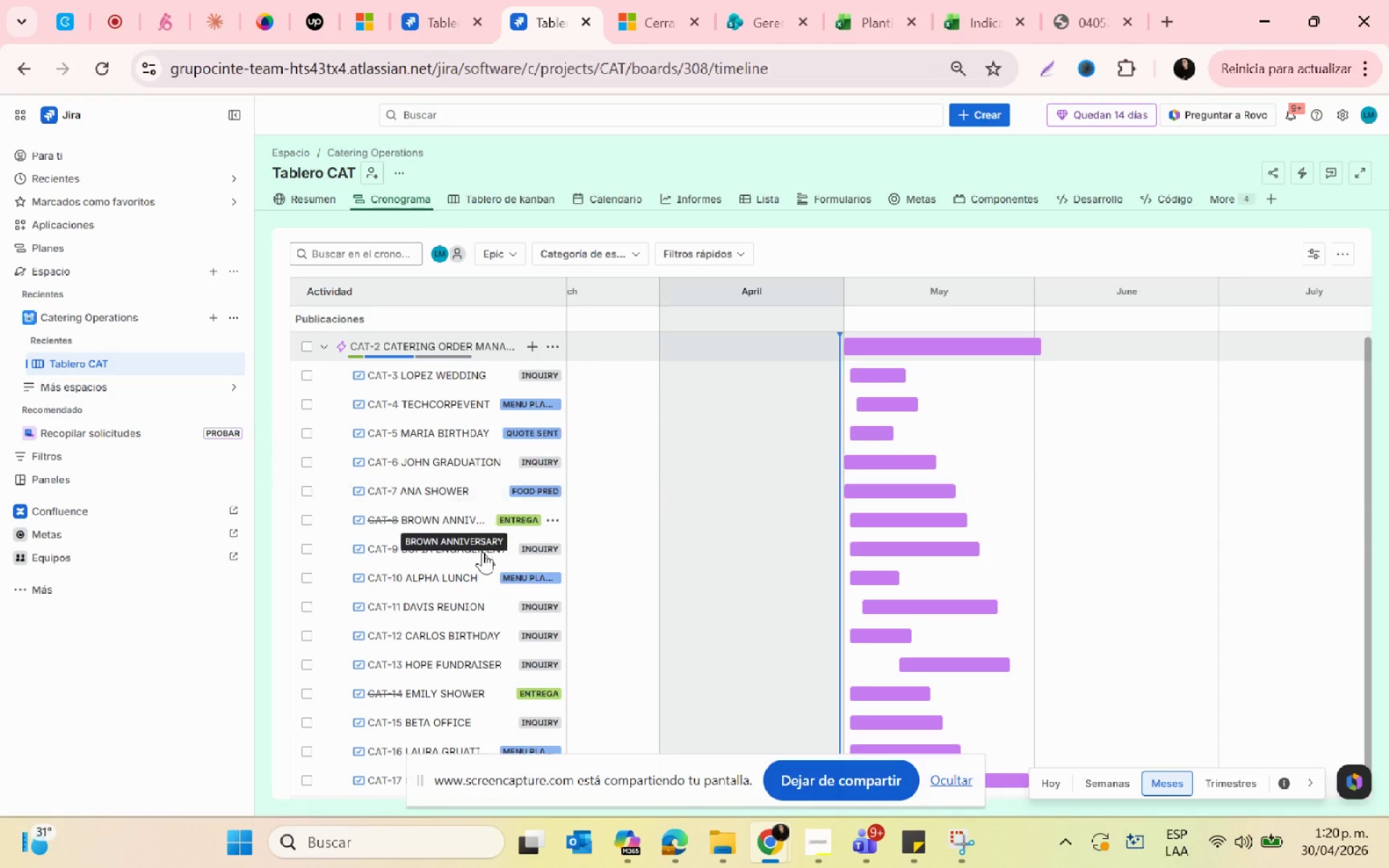 
scroll: coordinate [485, 570], scroll_direction: down, amount: 5.0
 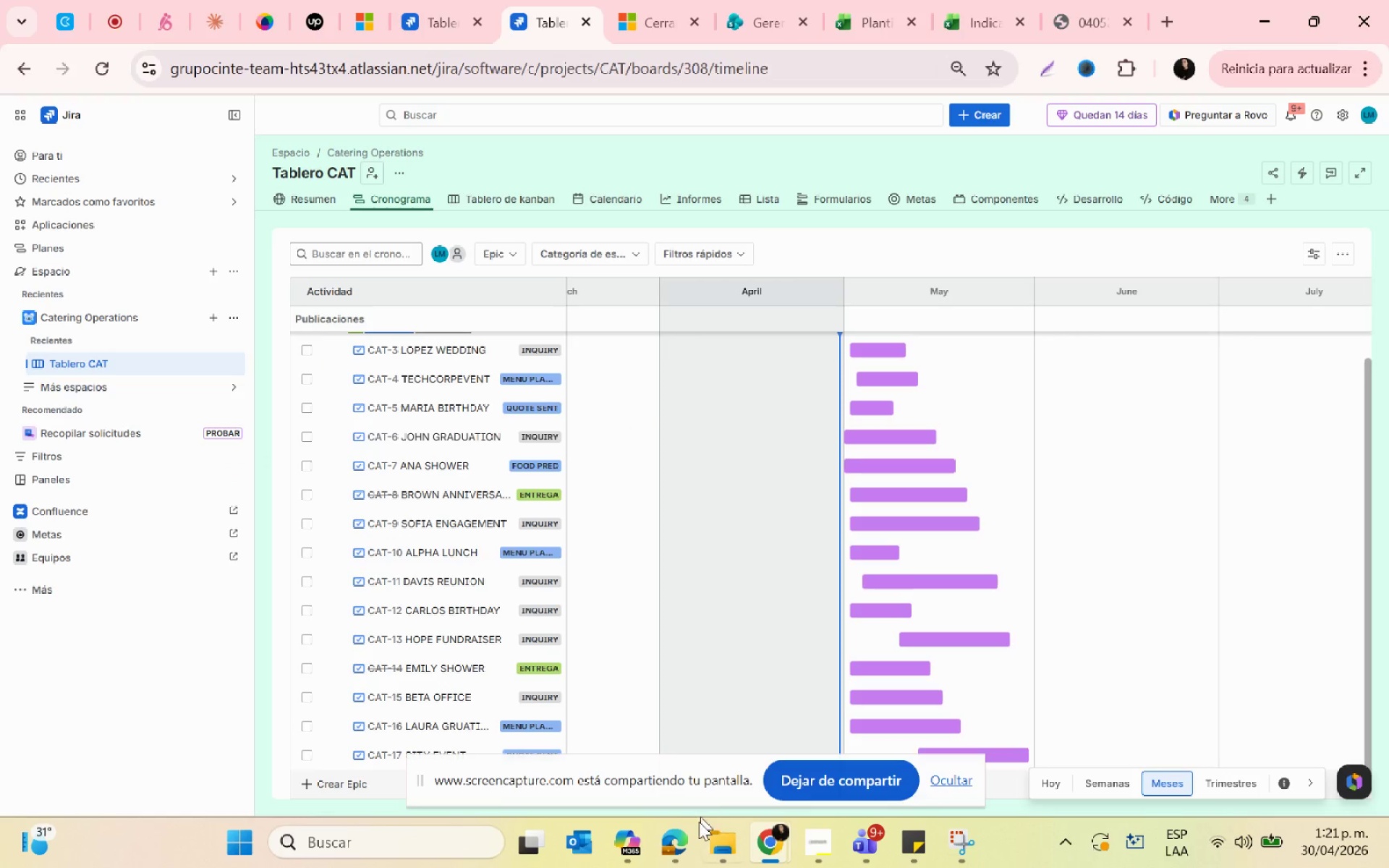 
left_click_drag(start_coordinate=[643, 779], to_coordinate=[338, 867])
 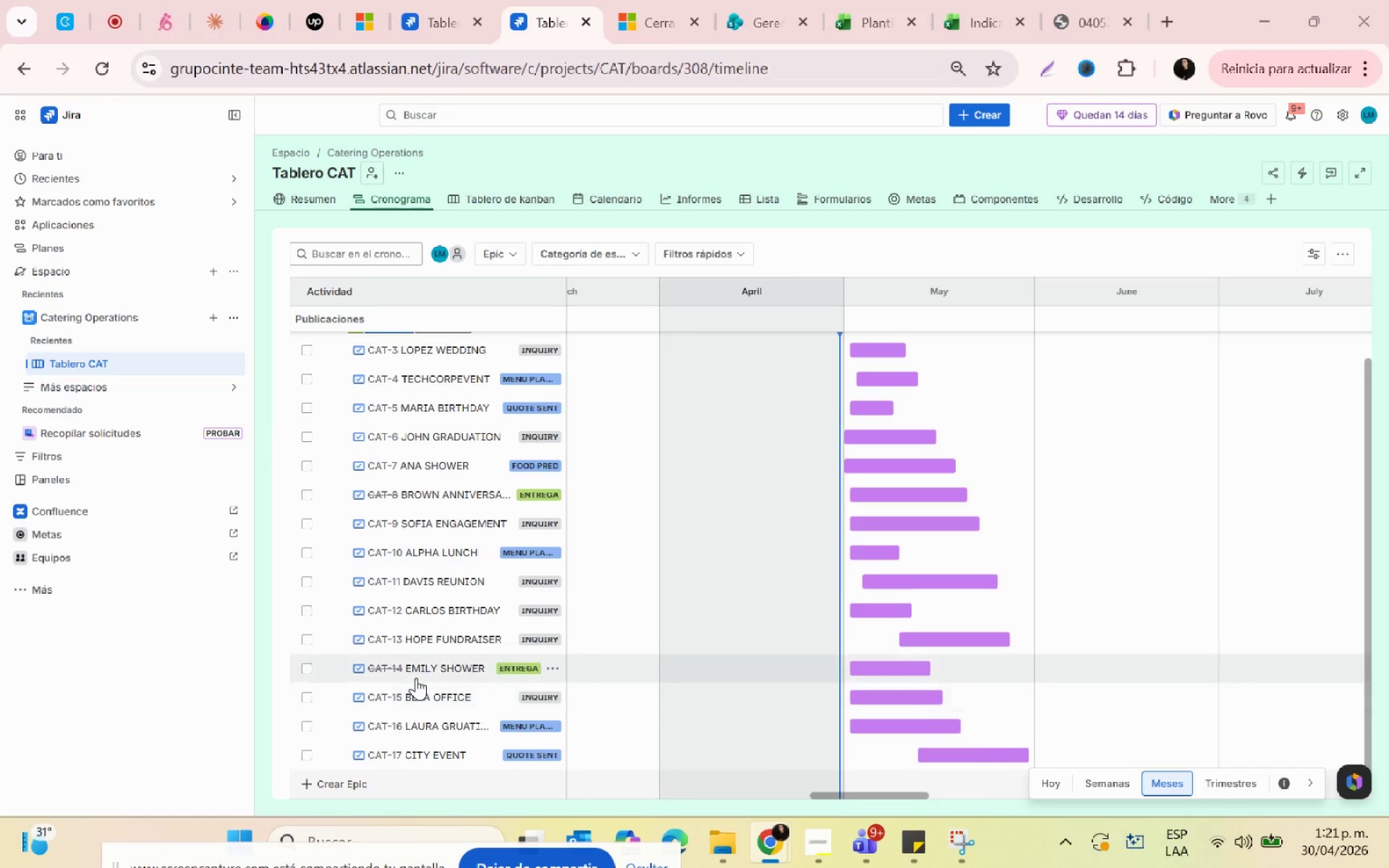 
scroll: coordinate [433, 627], scroll_direction: up, amount: 1.0
 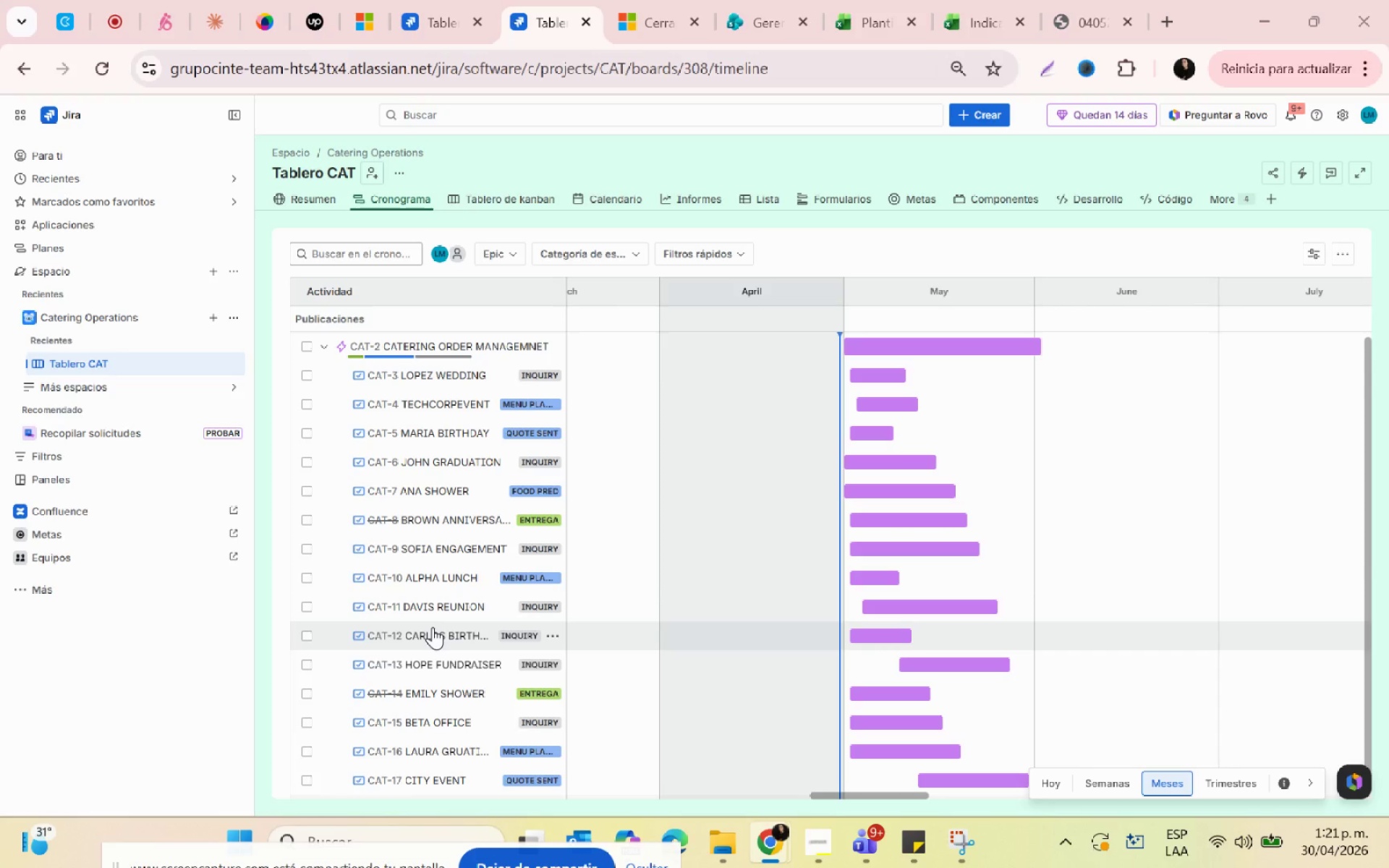 
wait(17.94)
 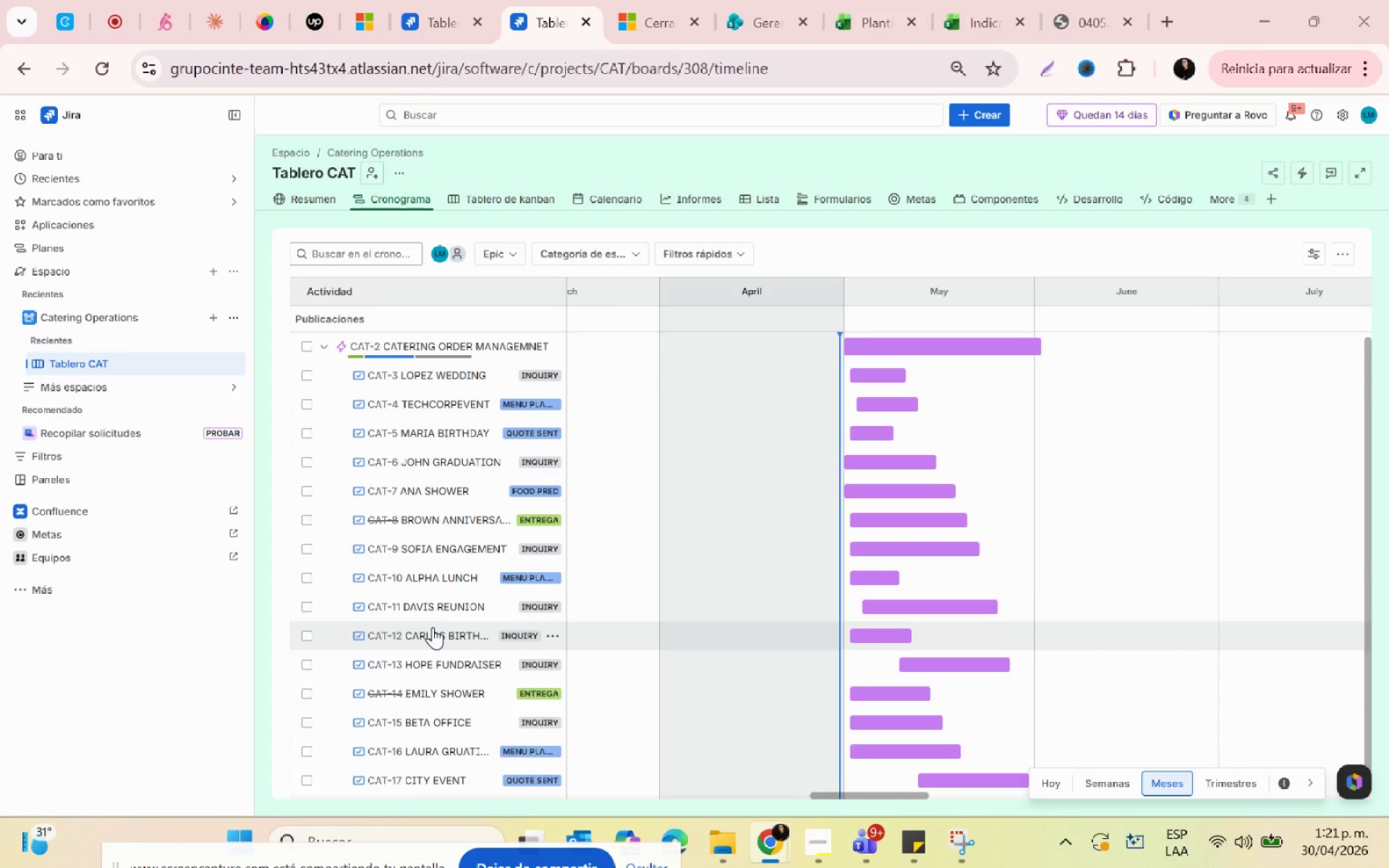 
left_click([609, 192])
 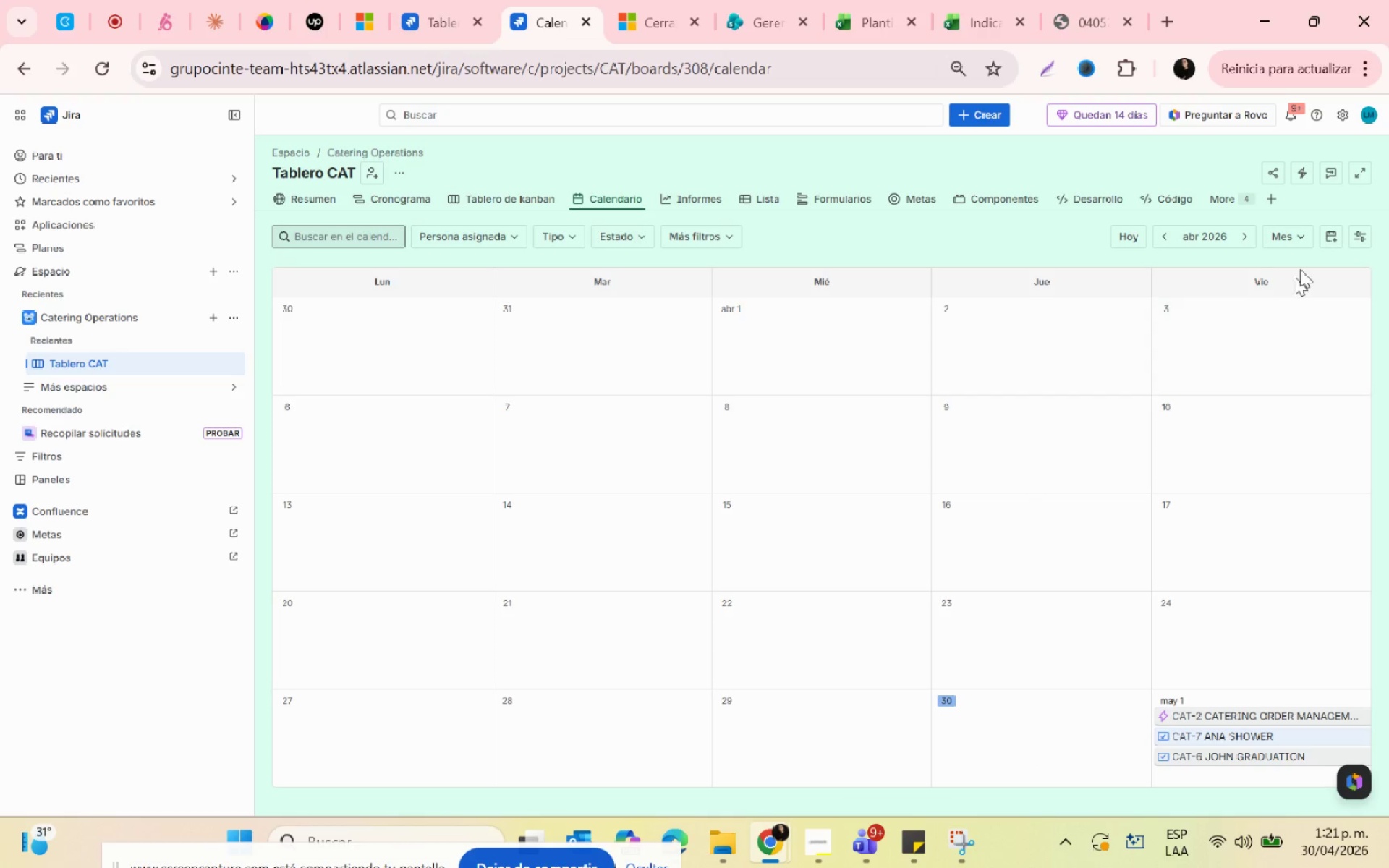 
left_click([1245, 238])
 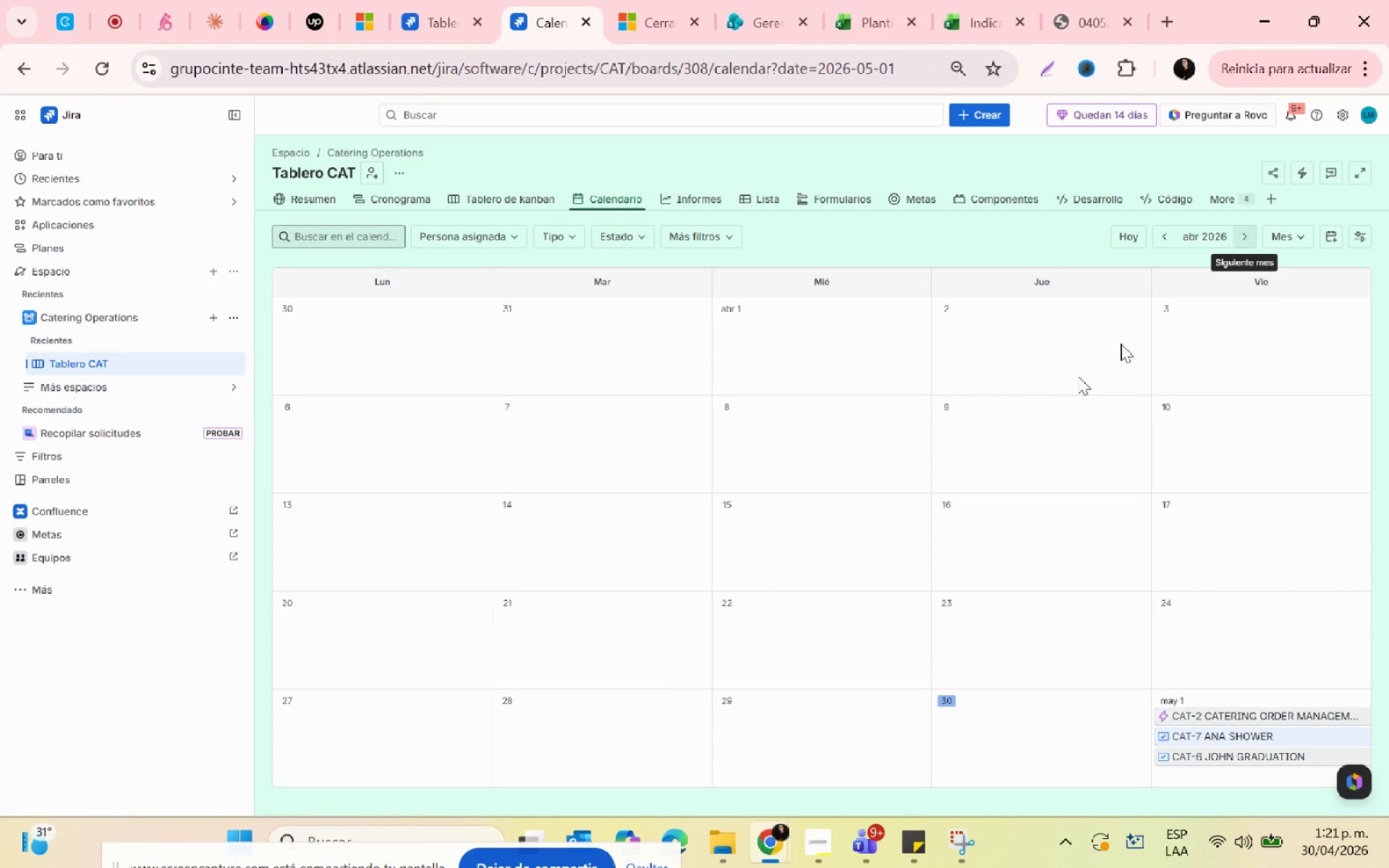 
mouse_move([907, 516])
 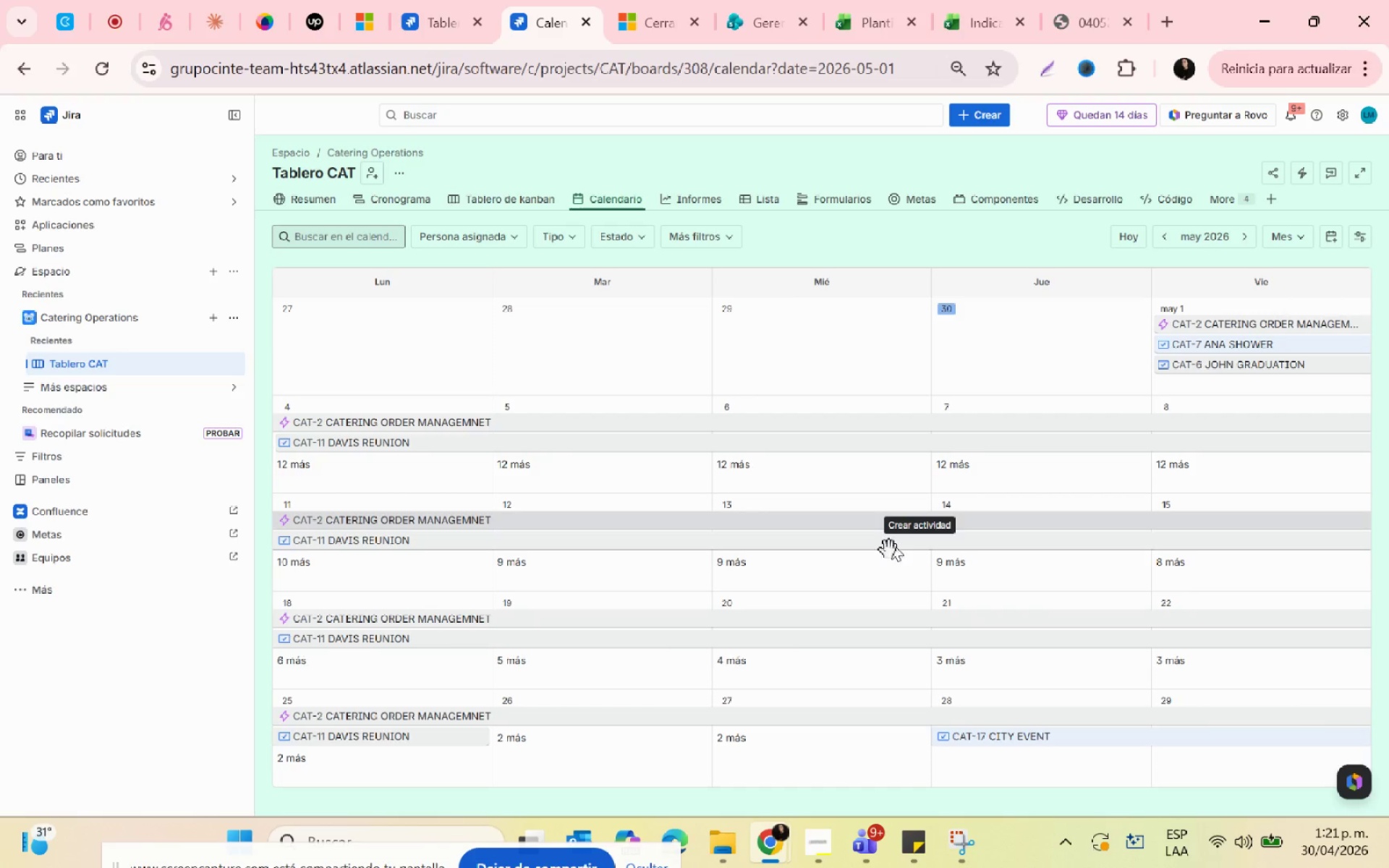 
scroll: coordinate [885, 587], scroll_direction: down, amount: 4.0
 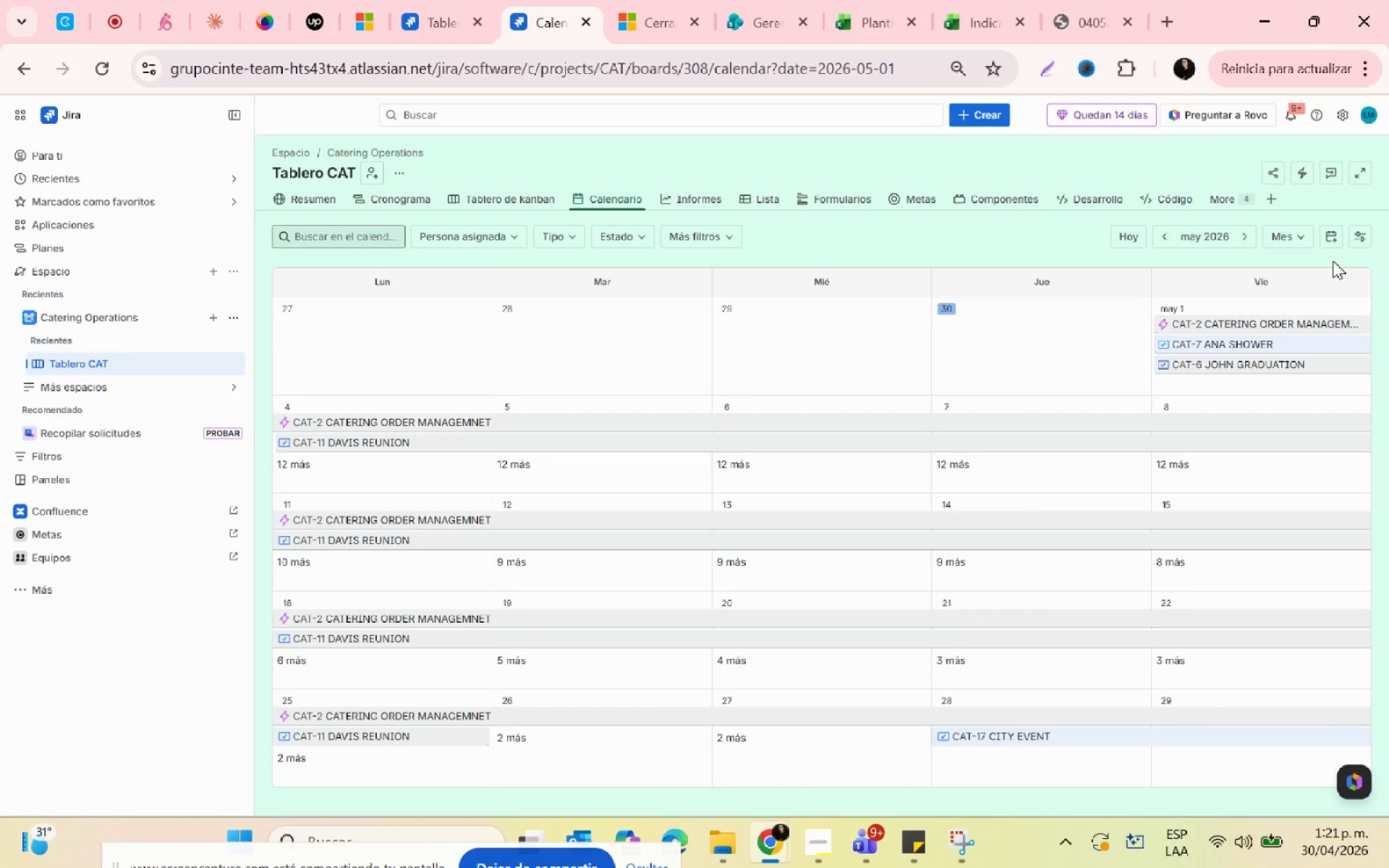 
left_click([1296, 236])
 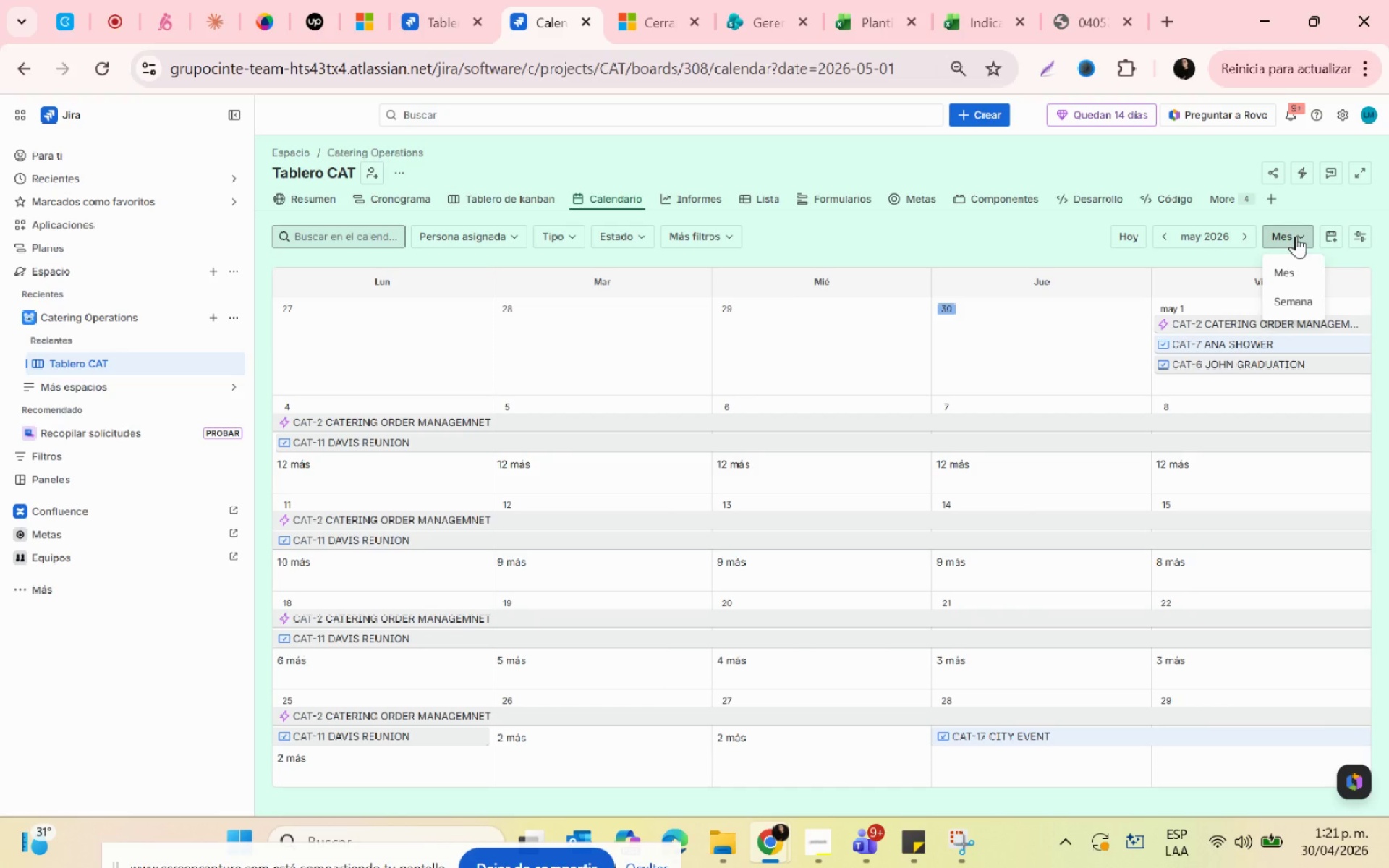 
left_click([1296, 236])
 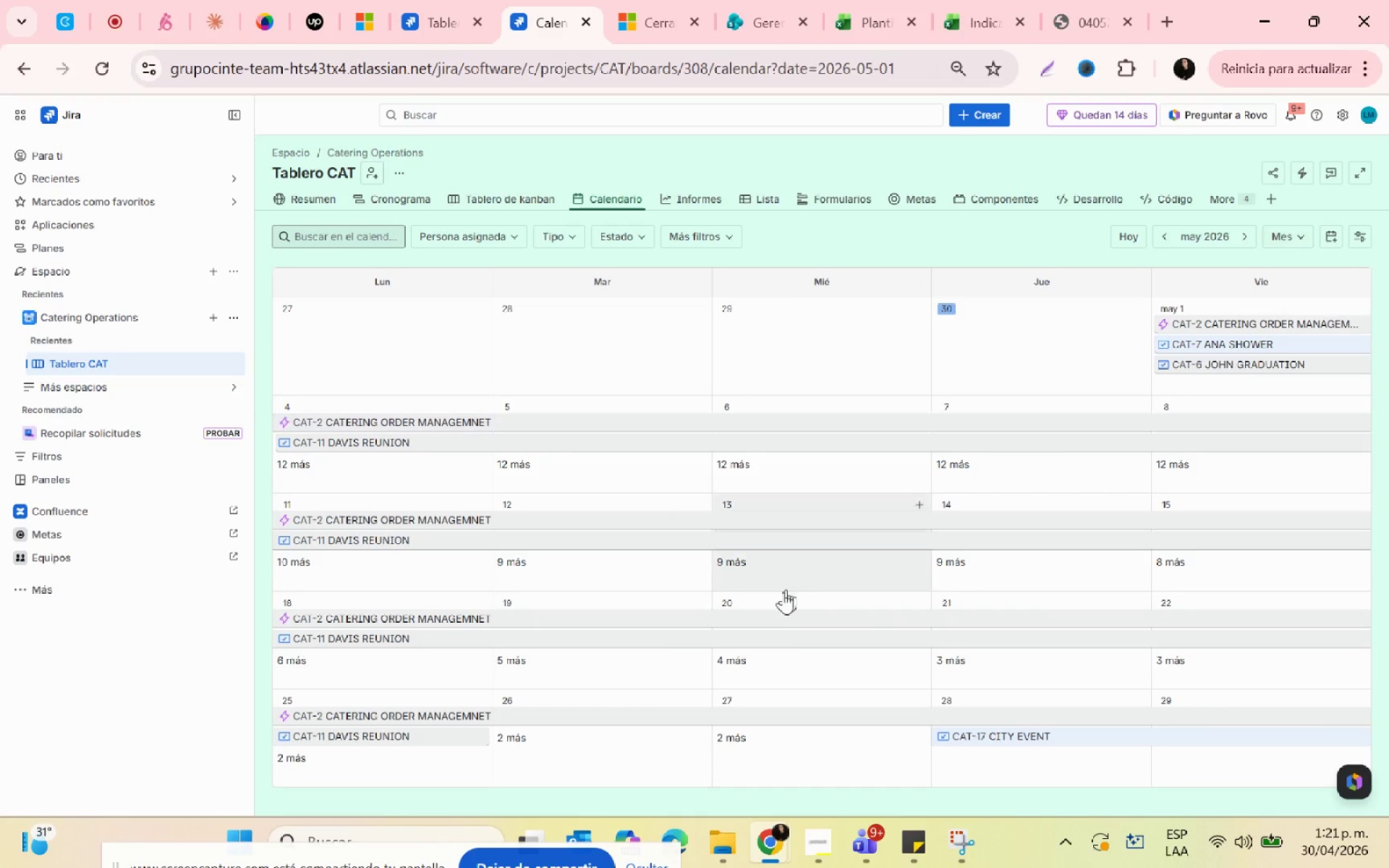 
scroll: coordinate [781, 594], scroll_direction: down, amount: 3.0
 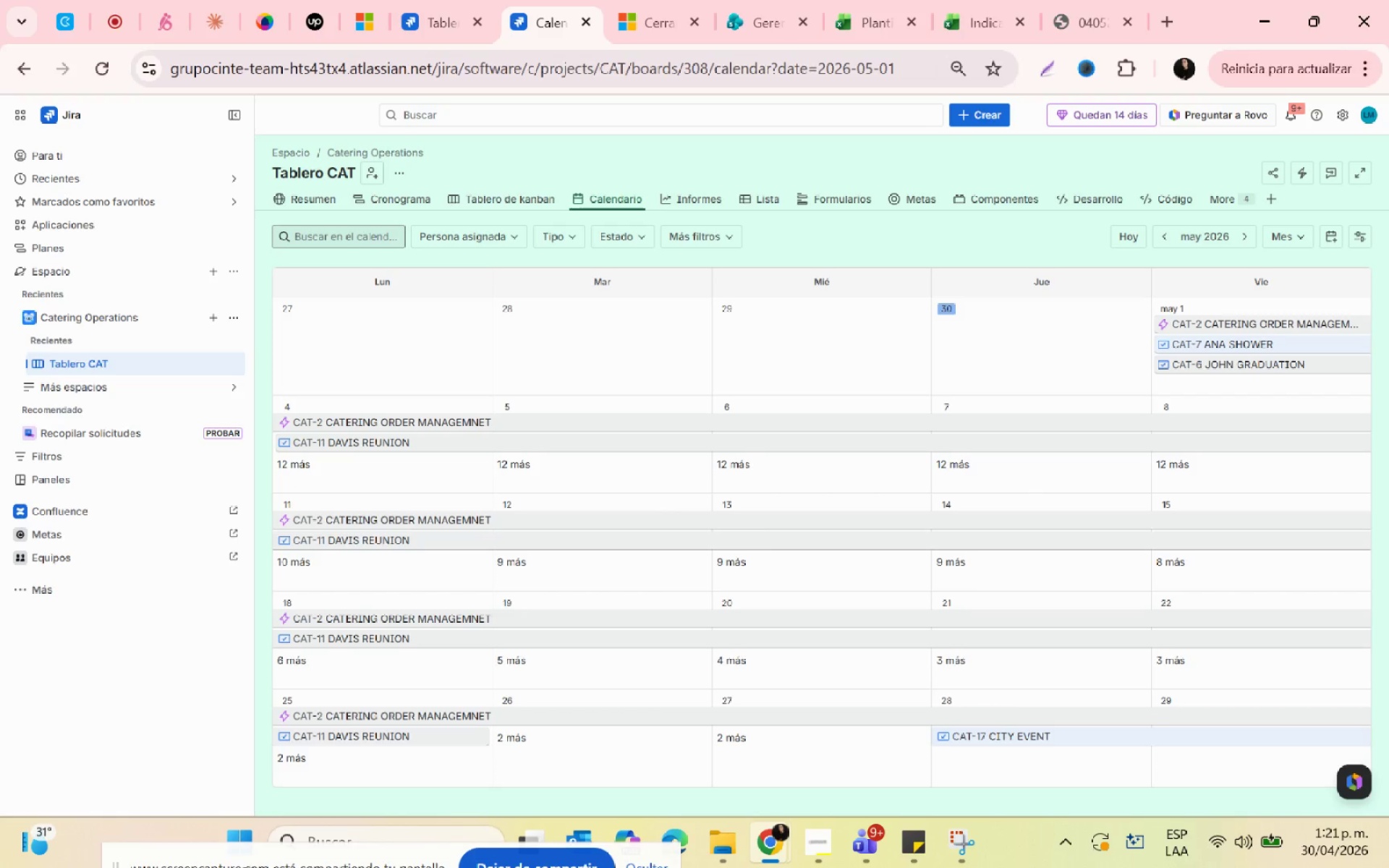 
left_click_drag(start_coordinate=[236, 853], to_coordinate=[114, 867])
 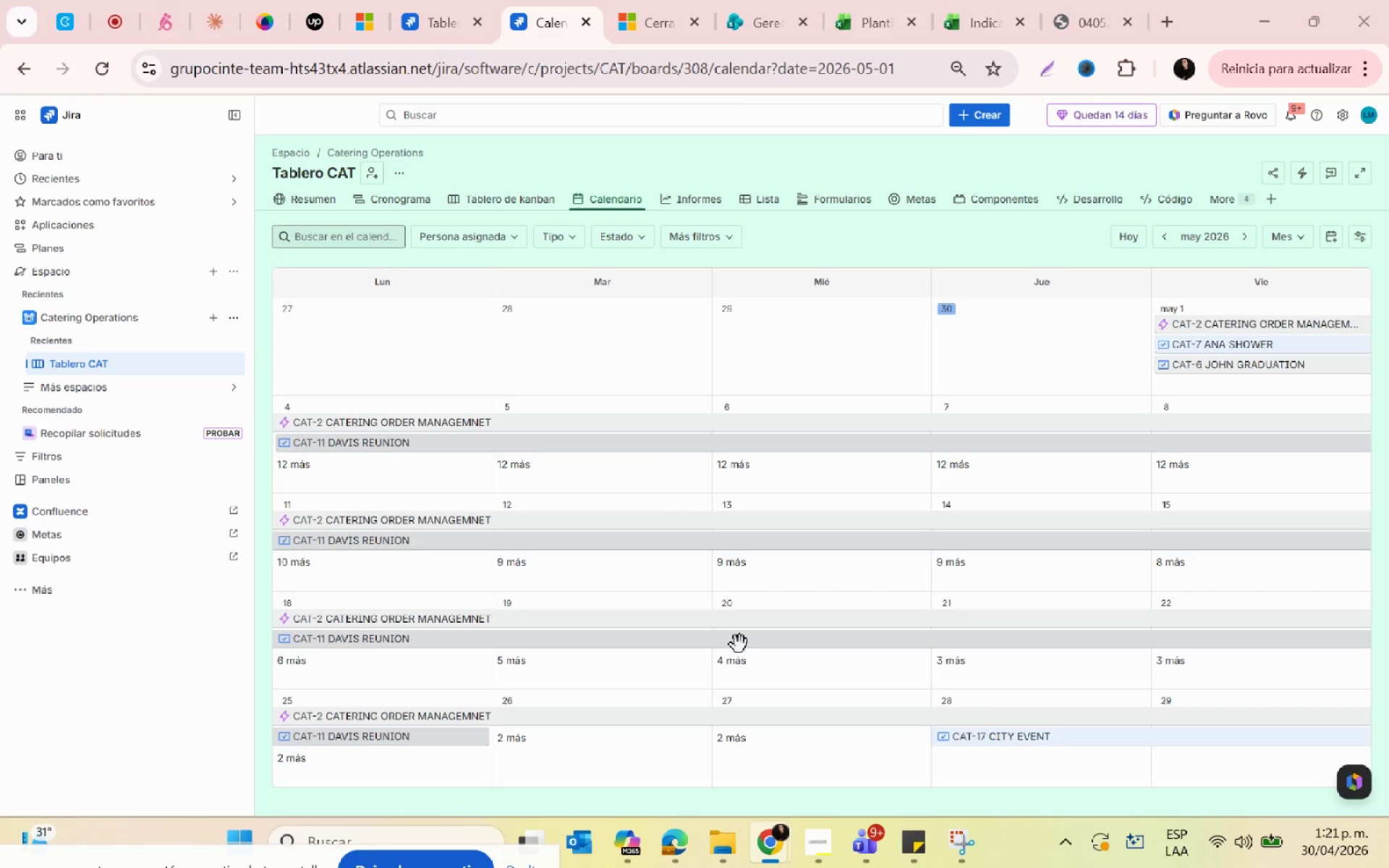 
key(Control+ControlLeft)
 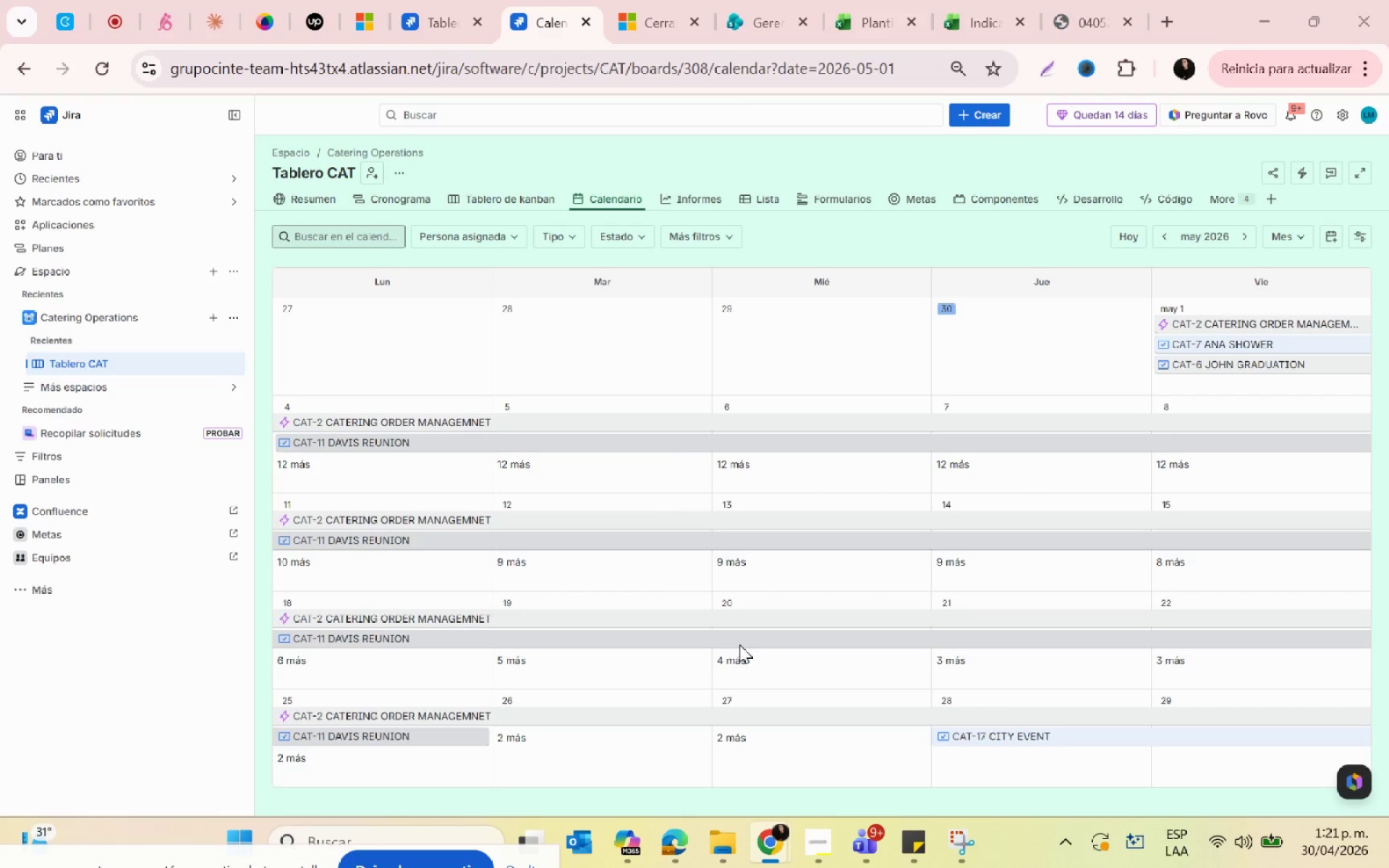 
scroll: coordinate [739, 644], scroll_direction: down, amount: 1.0
 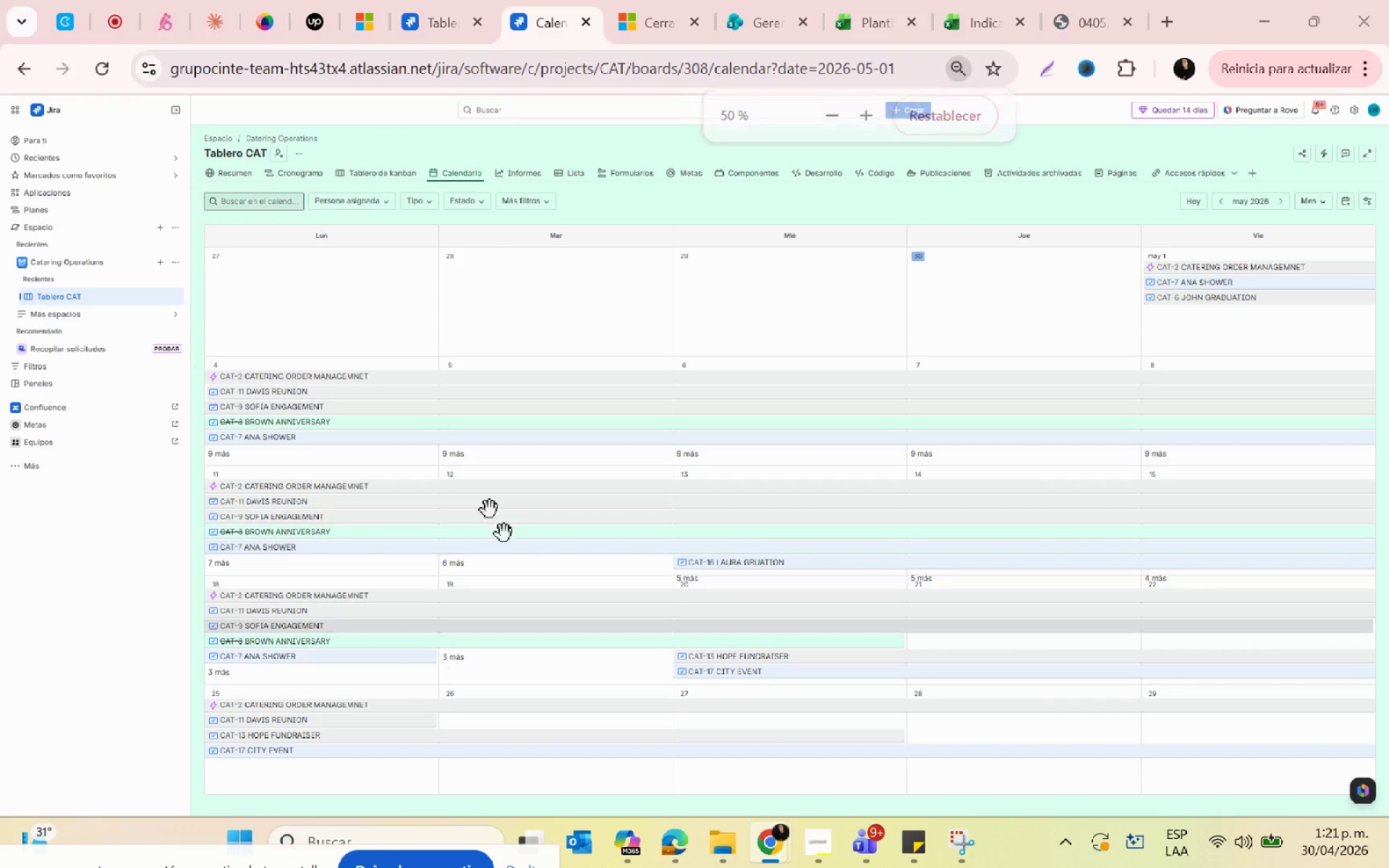 
scroll: coordinate [404, 607], scroll_direction: up, amount: 1.0
 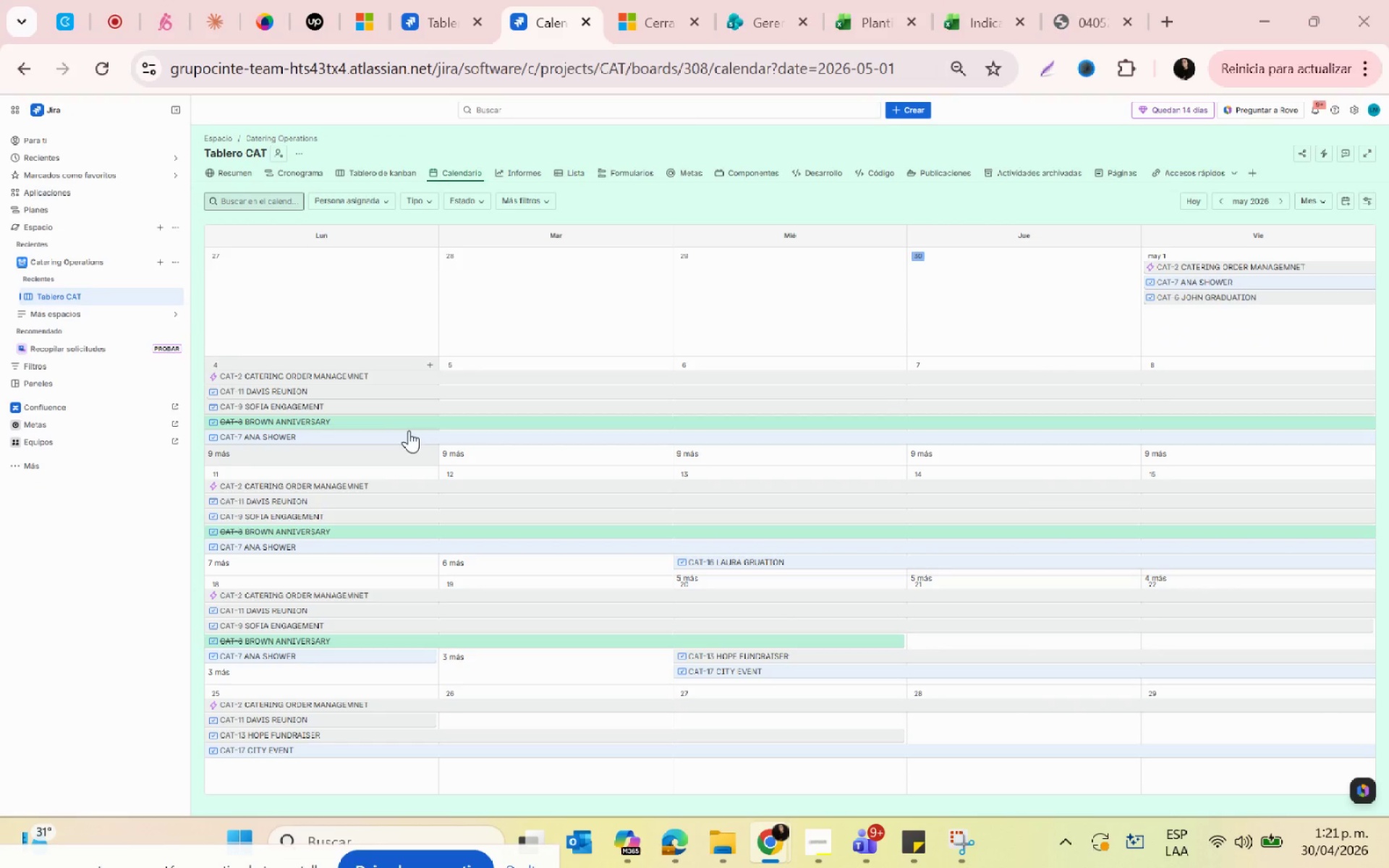 
key(Control+ControlLeft)
 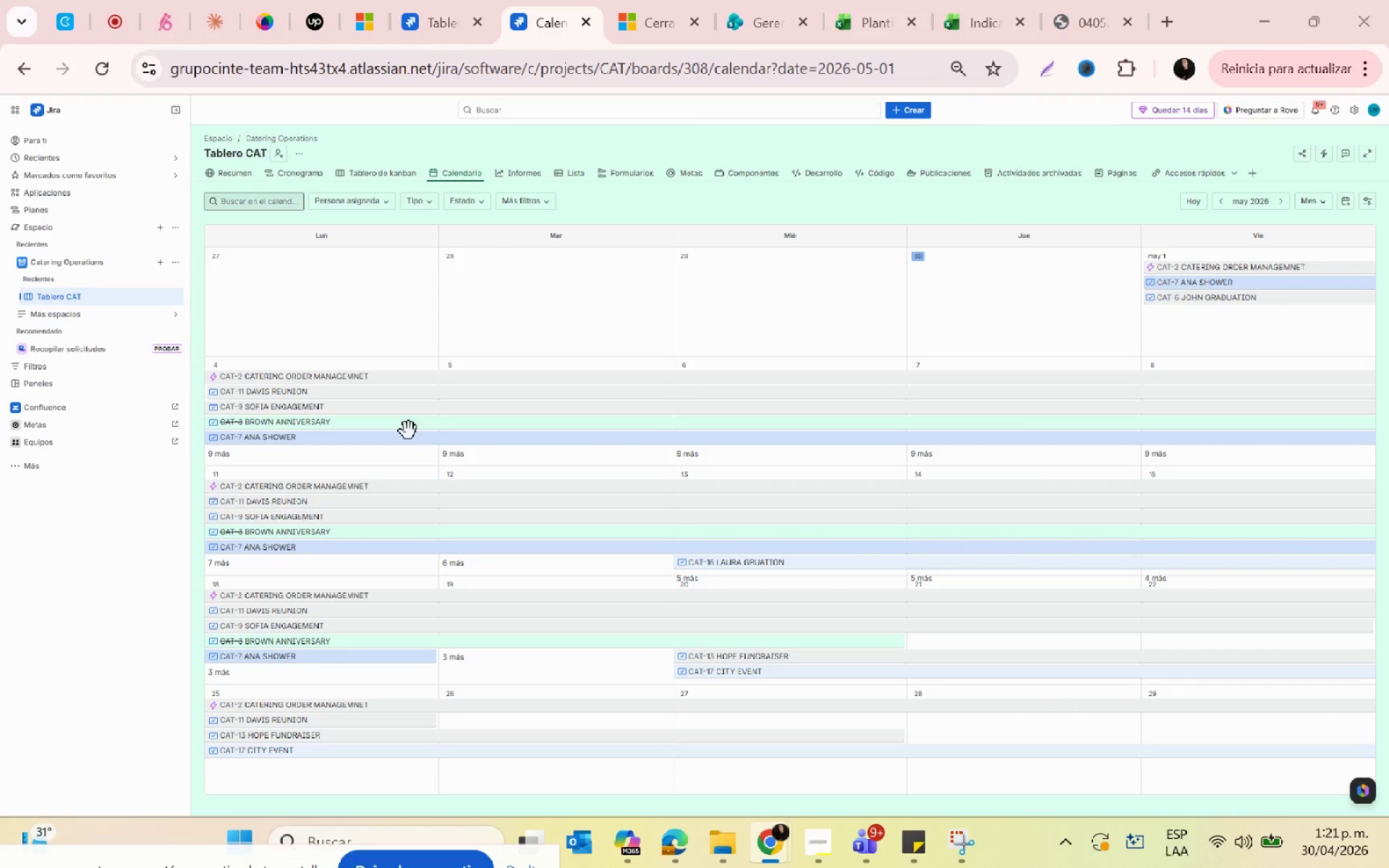 
scroll: coordinate [409, 431], scroll_direction: up, amount: 1.0
 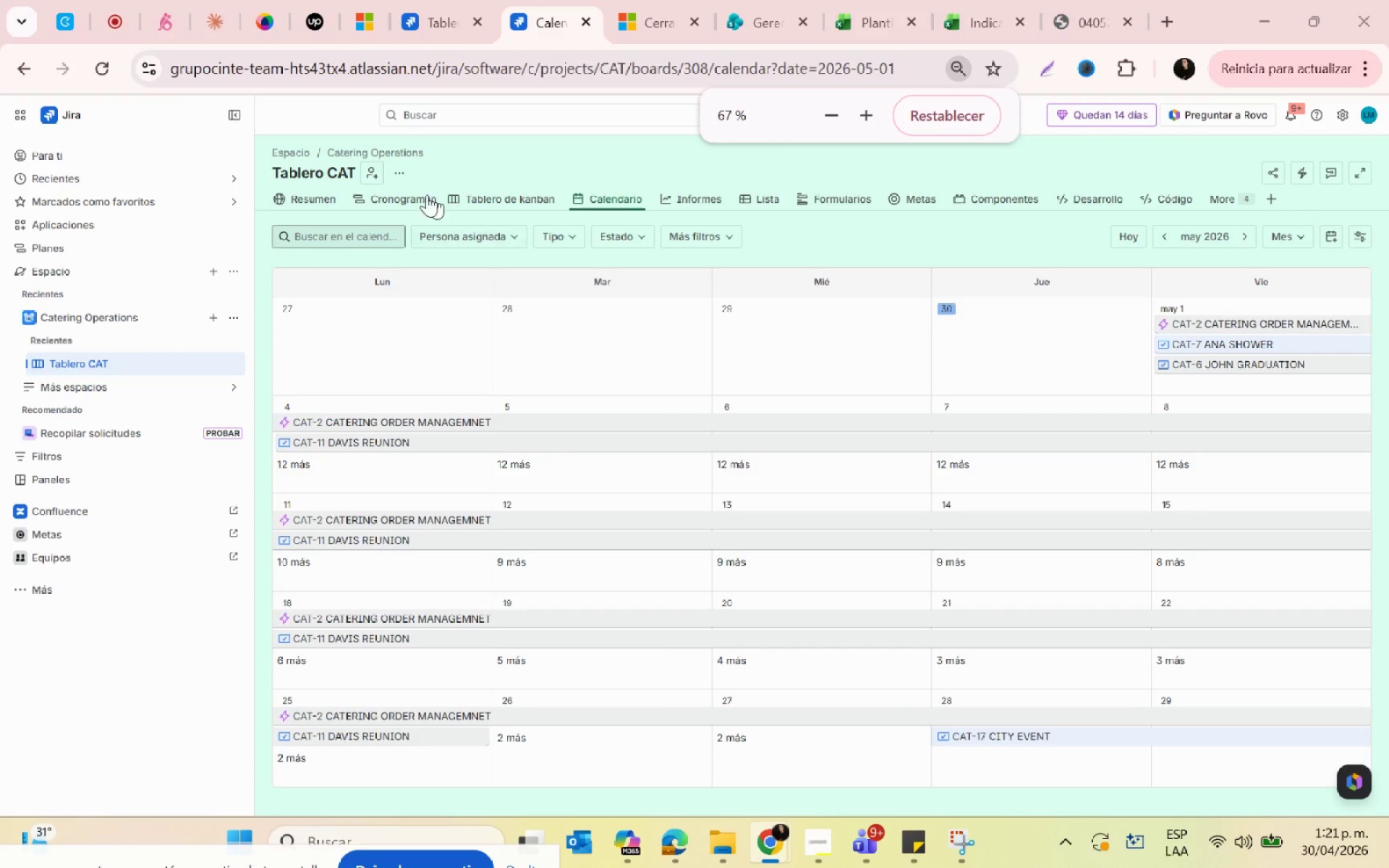 
left_click([405, 195])
 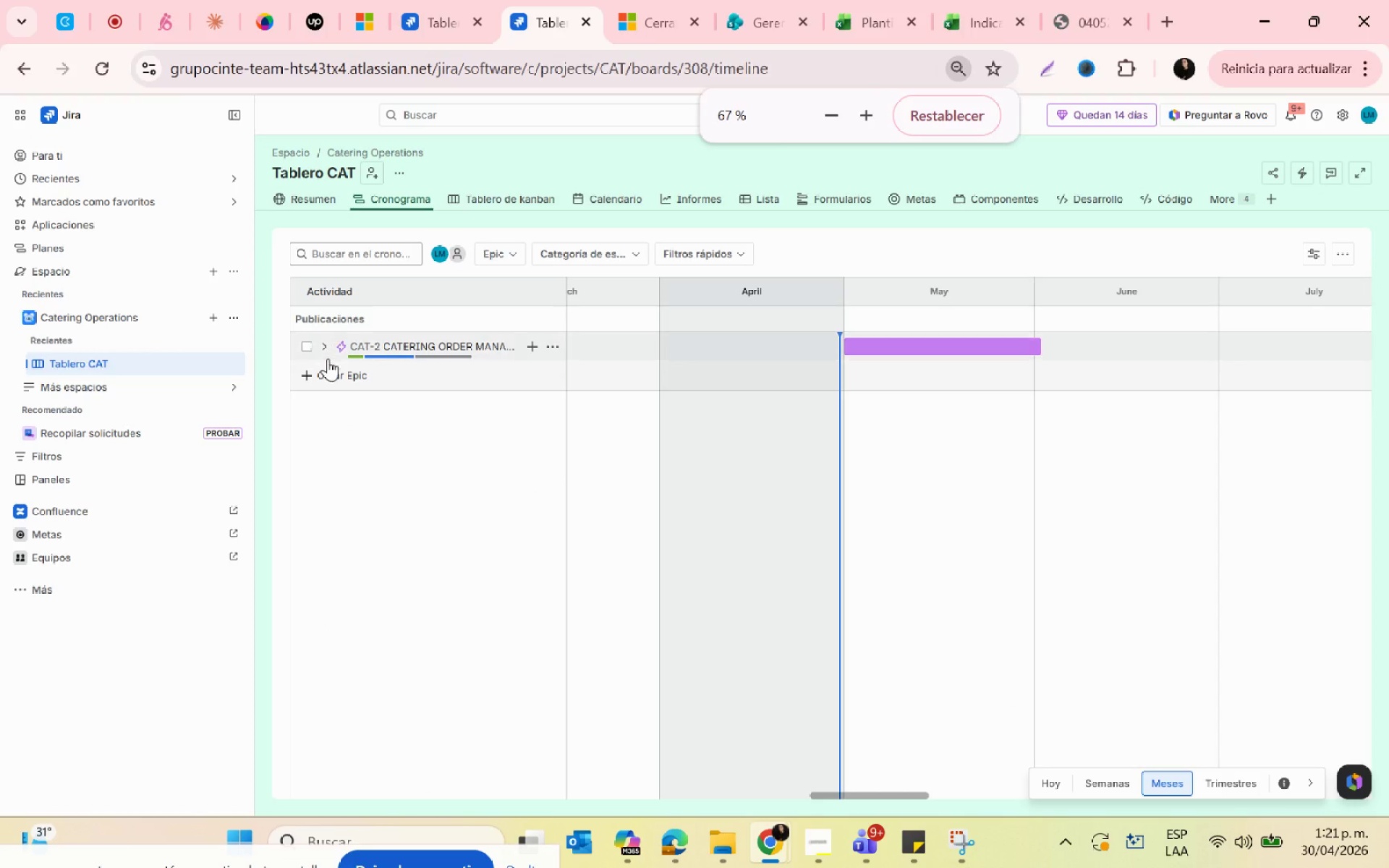 
left_click([319, 349])
 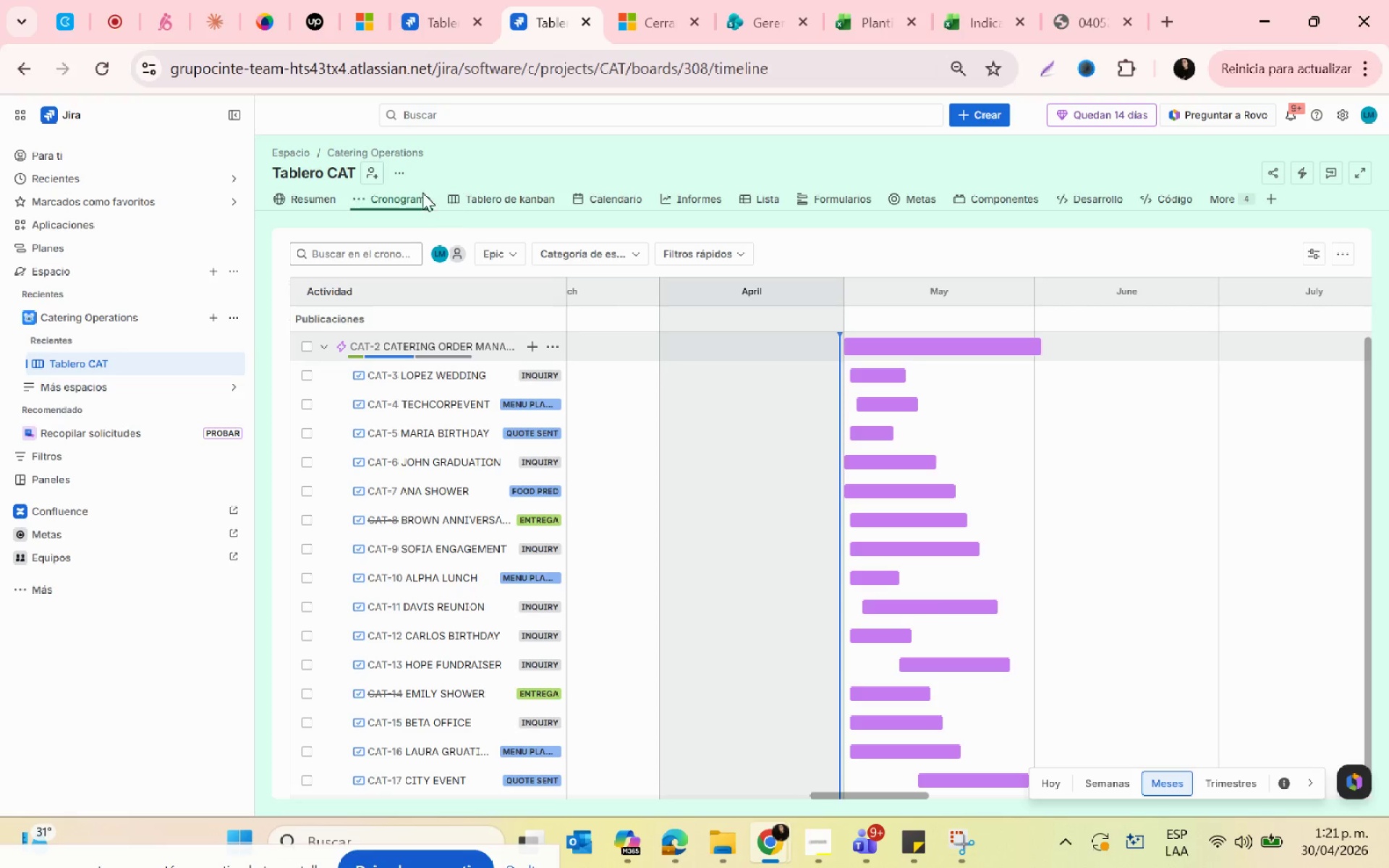 
scroll: coordinate [516, 383], scroll_direction: down, amount: 2.0
 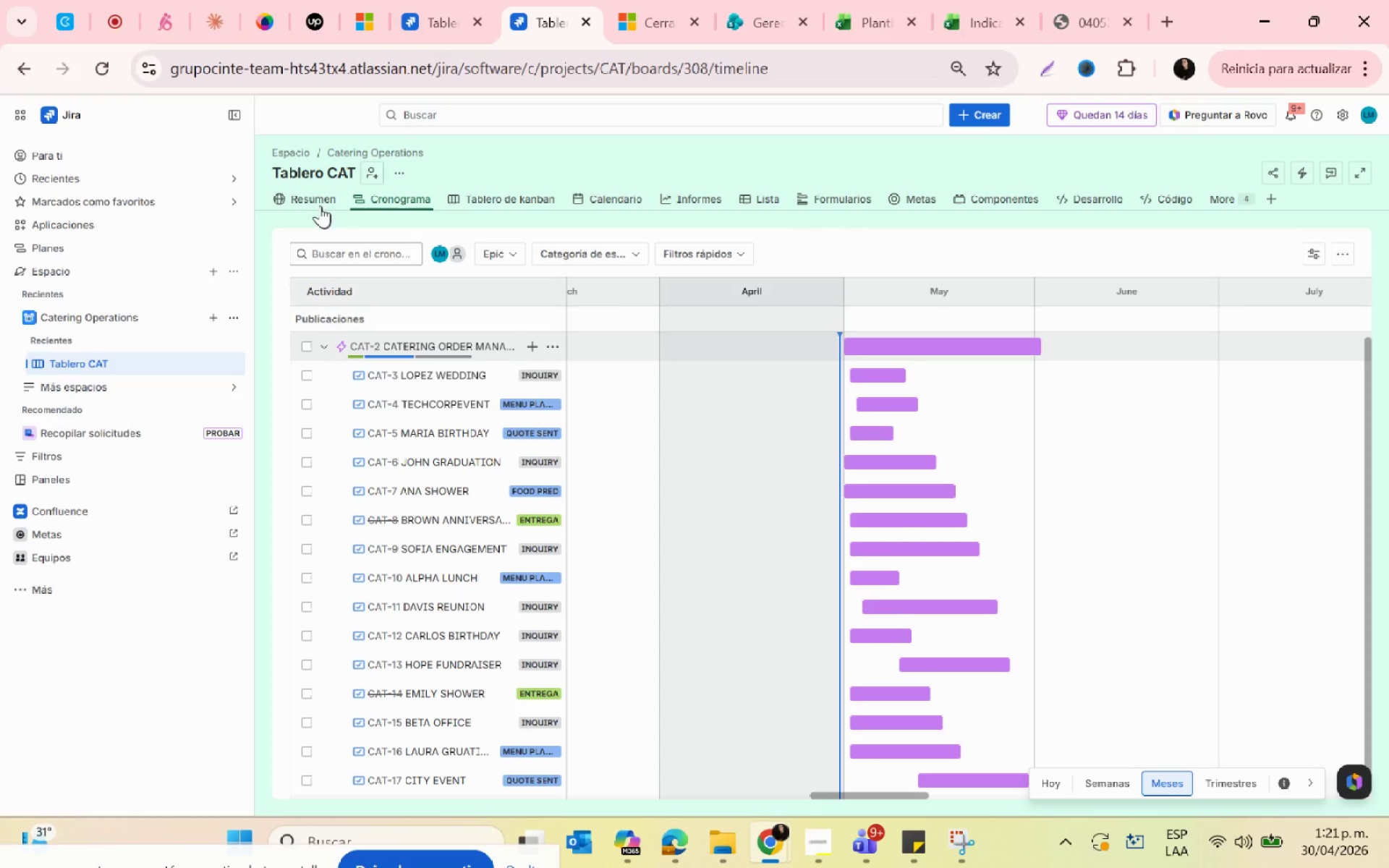 
left_click([312, 194])
 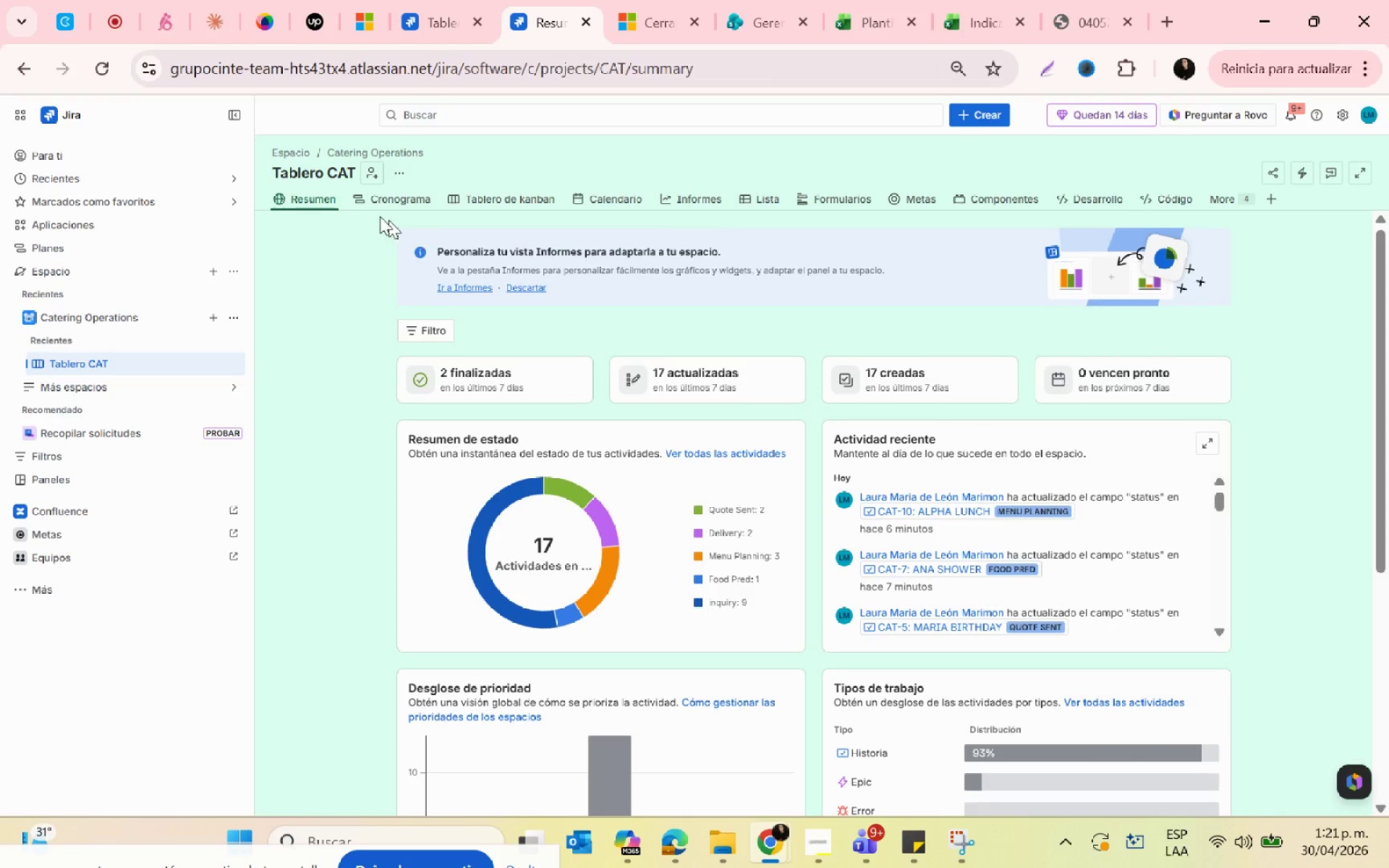 
left_click([459, 193])
 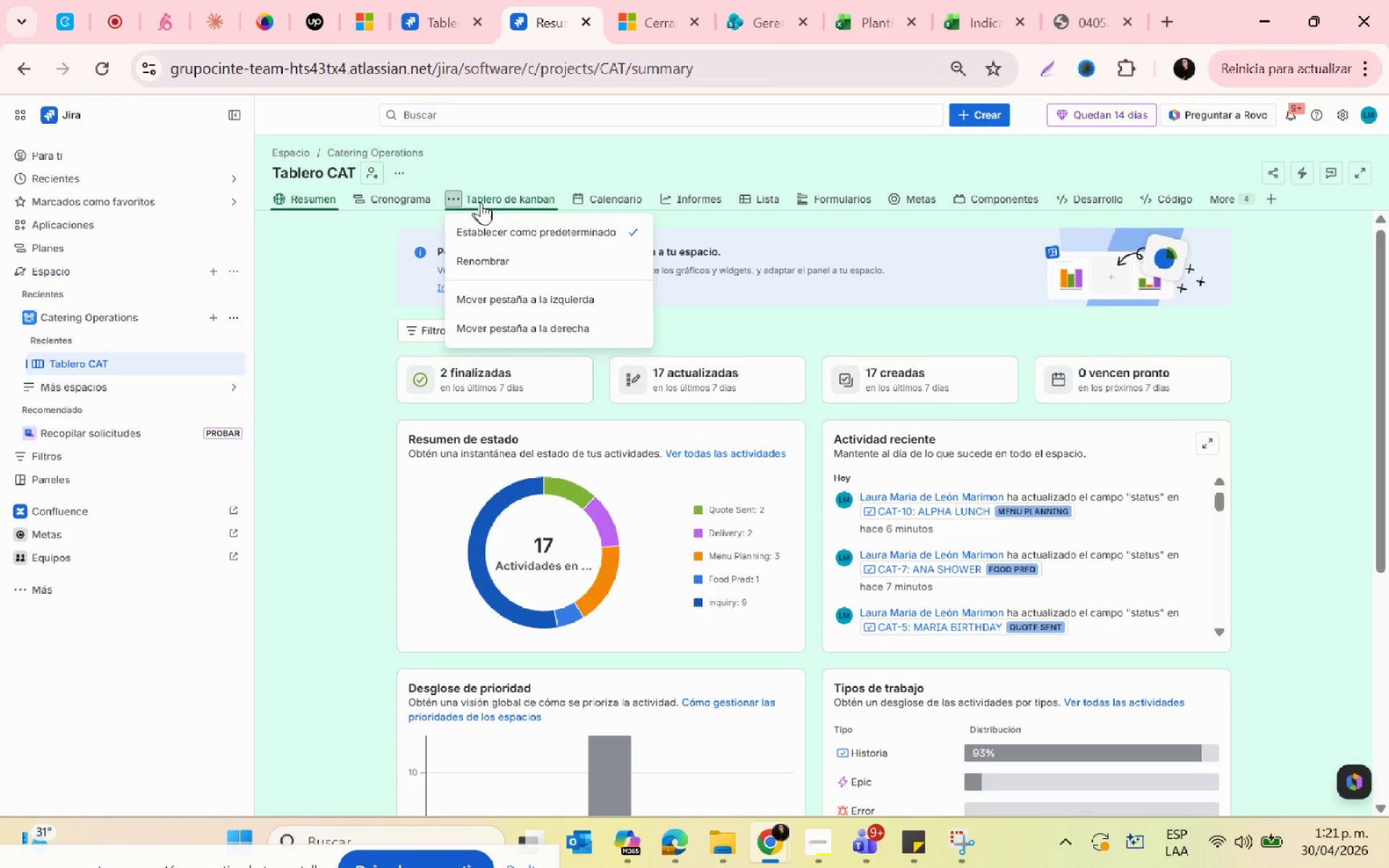 
left_click([488, 204])
 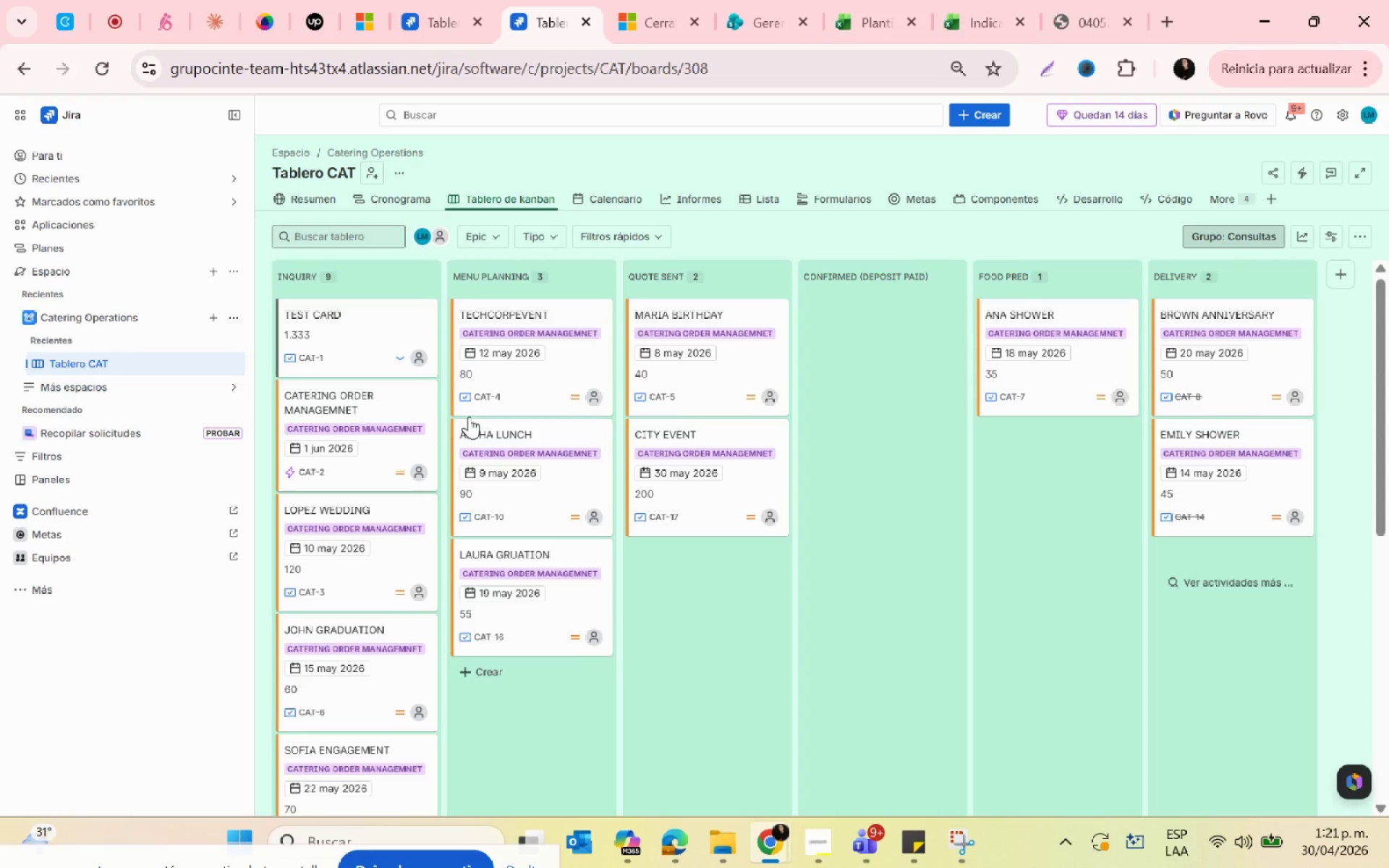 
wait(6.64)
 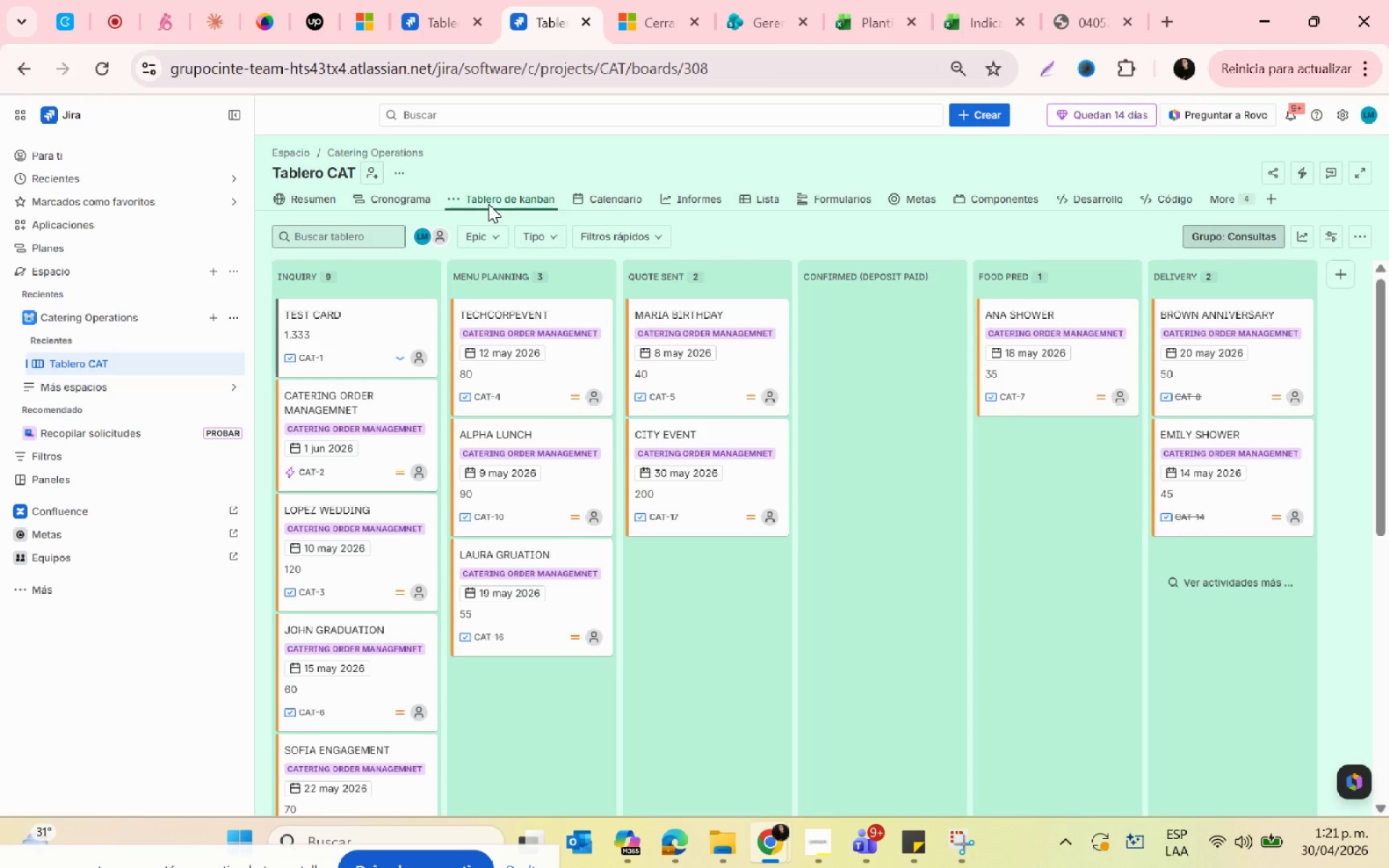 
left_click([378, 682])
 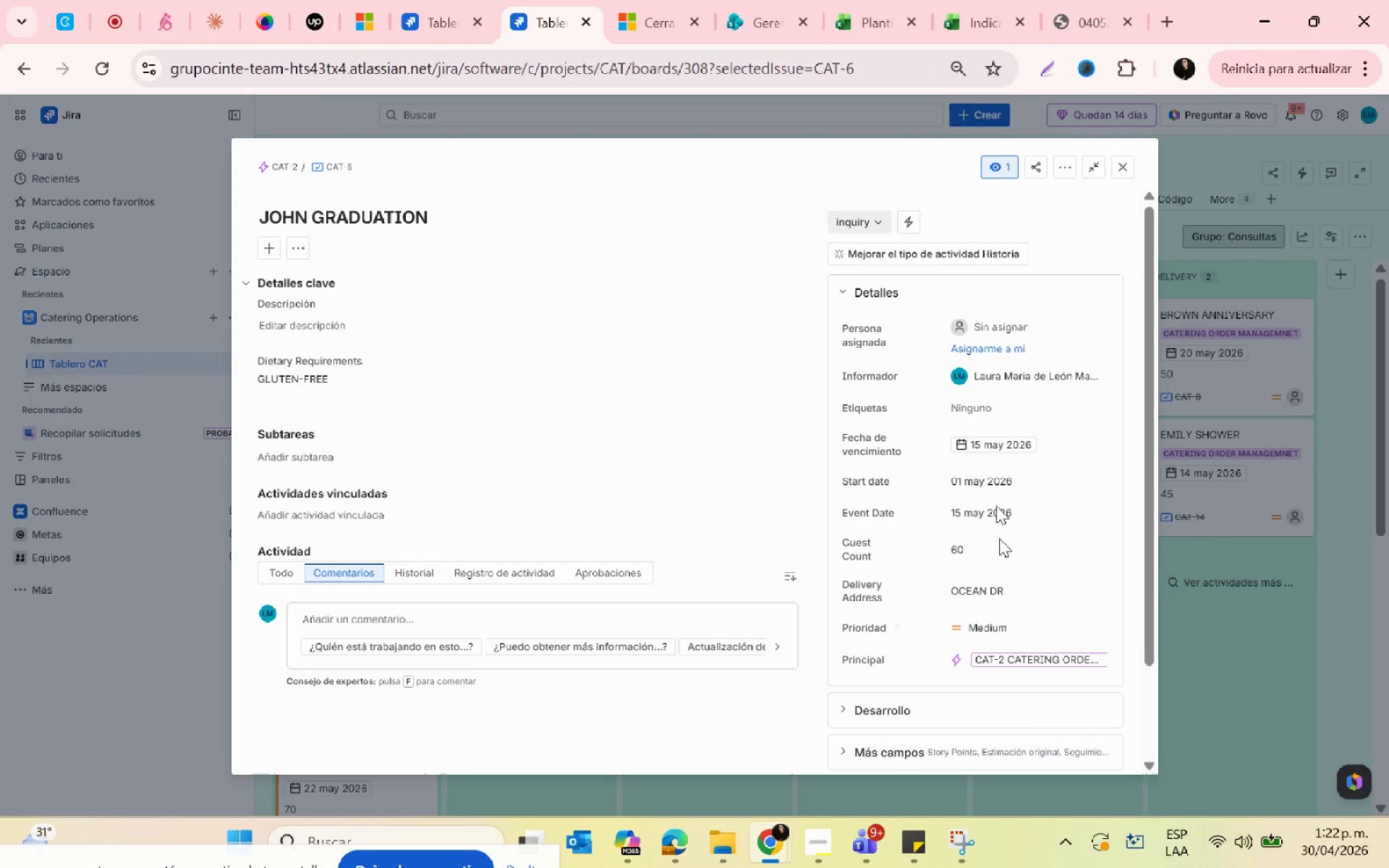 
left_click([1121, 166])
 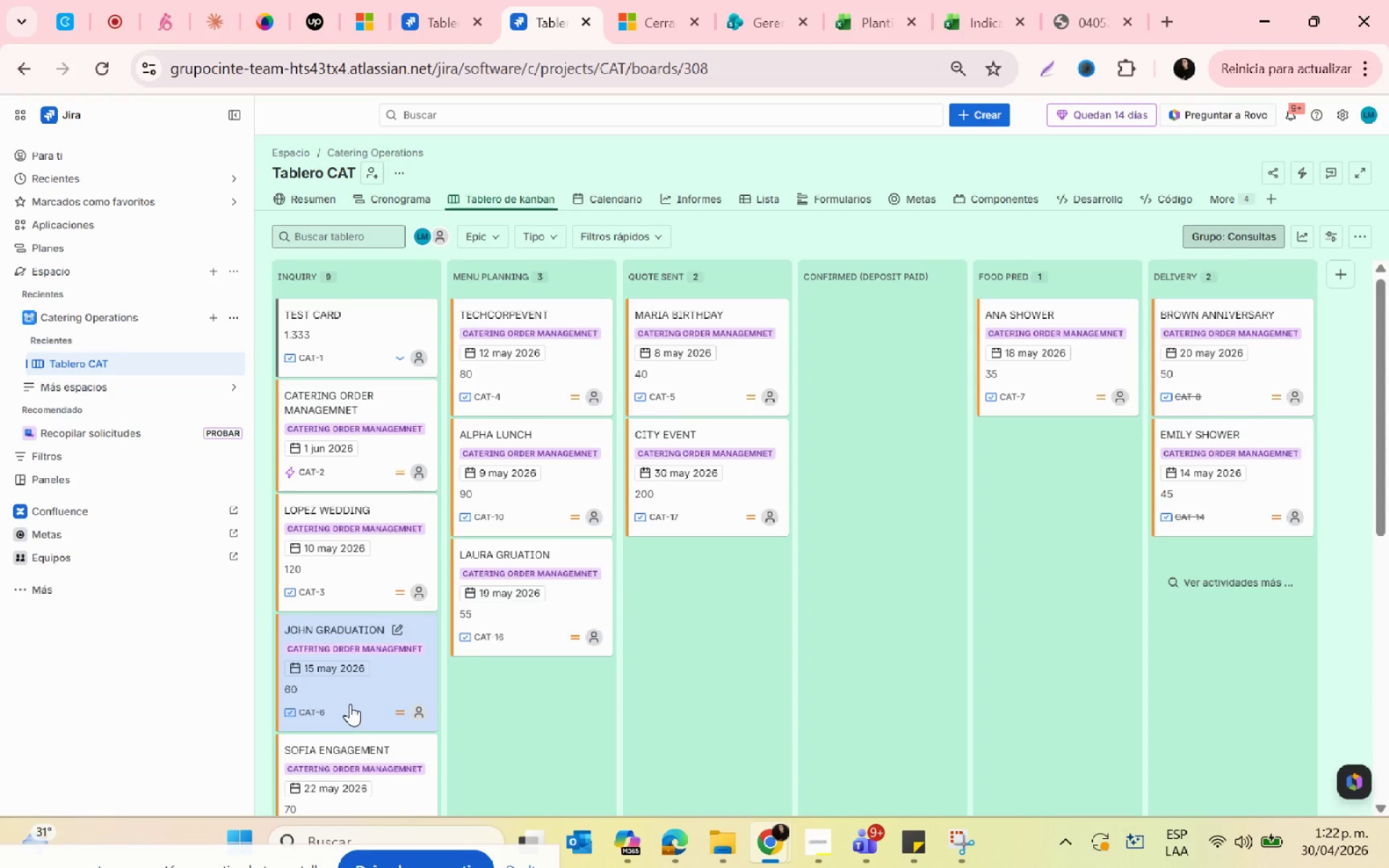 
left_click_drag(start_coordinate=[350, 704], to_coordinate=[814, 430])
 